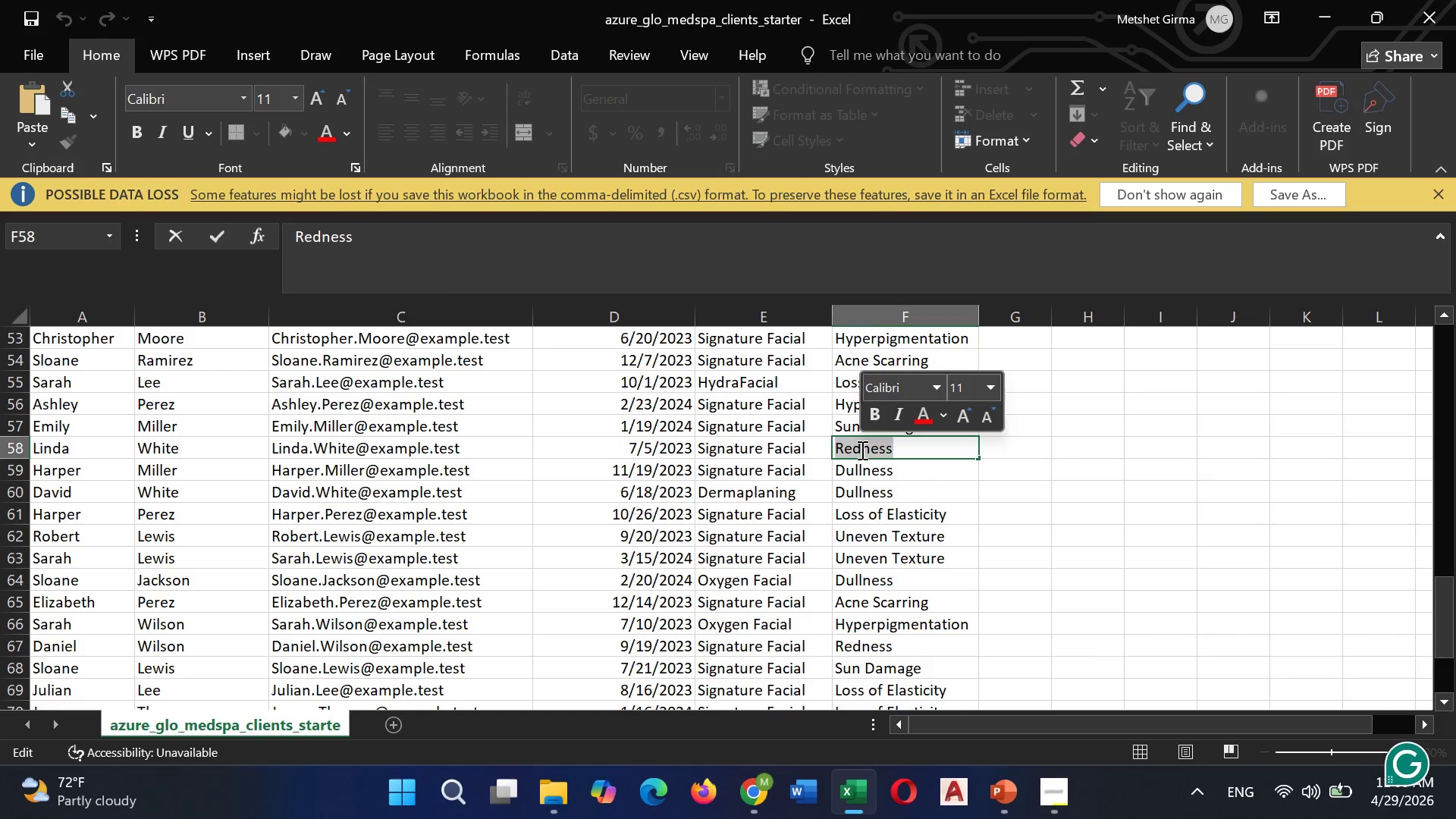 
hold_key(key=ControlLeft, duration=0.62)
 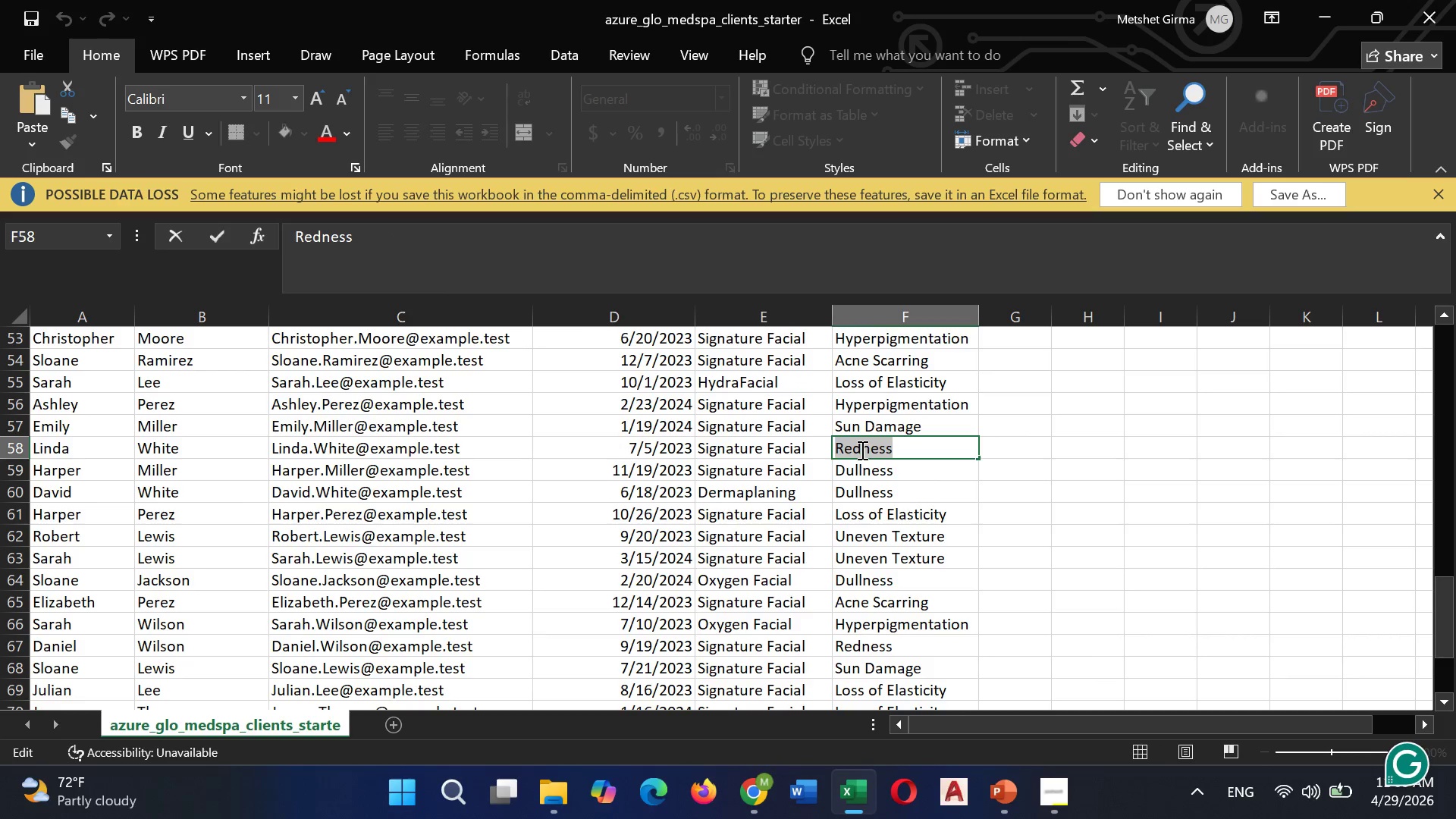 
key(C)
 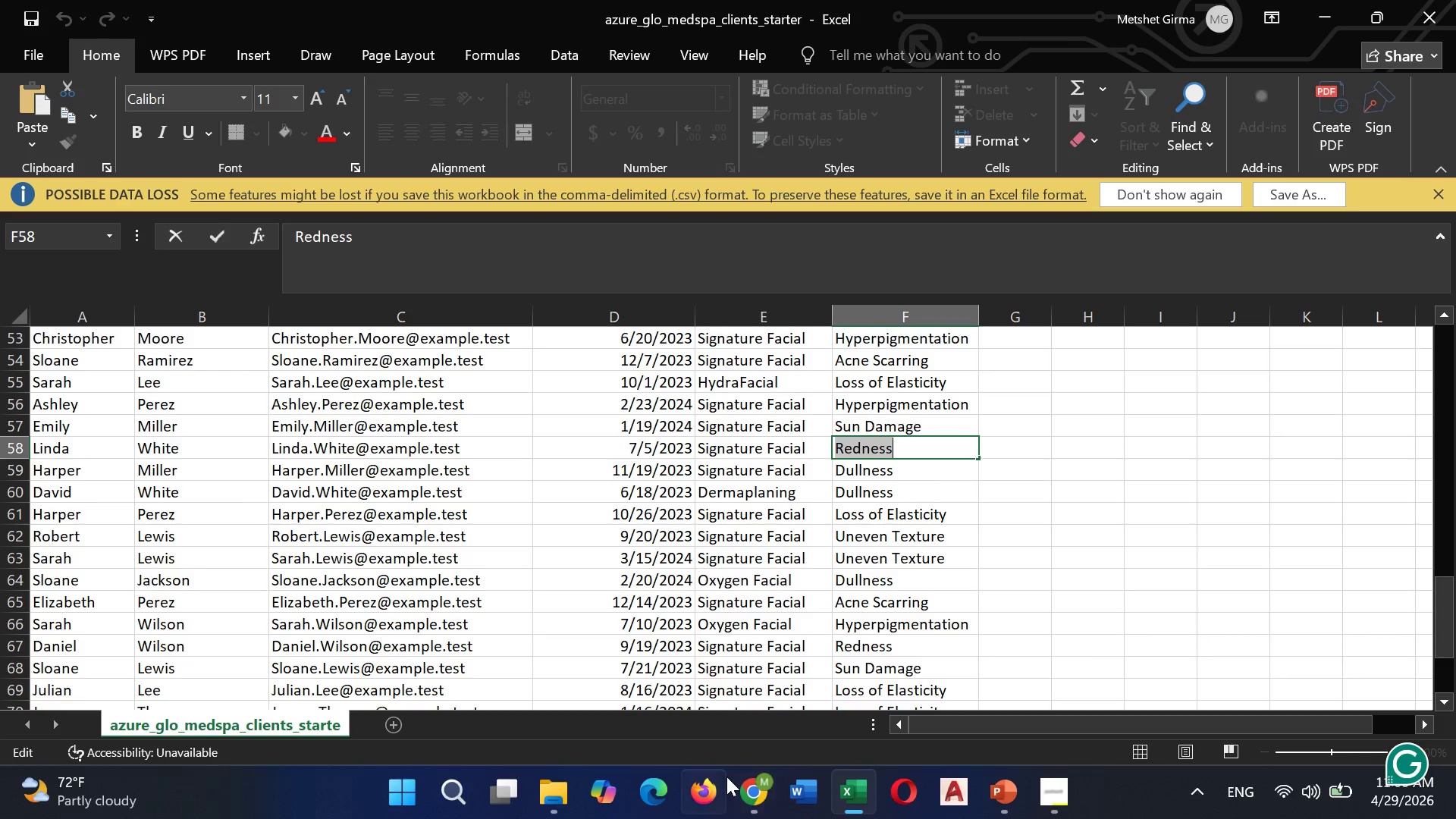 
left_click([749, 710])
 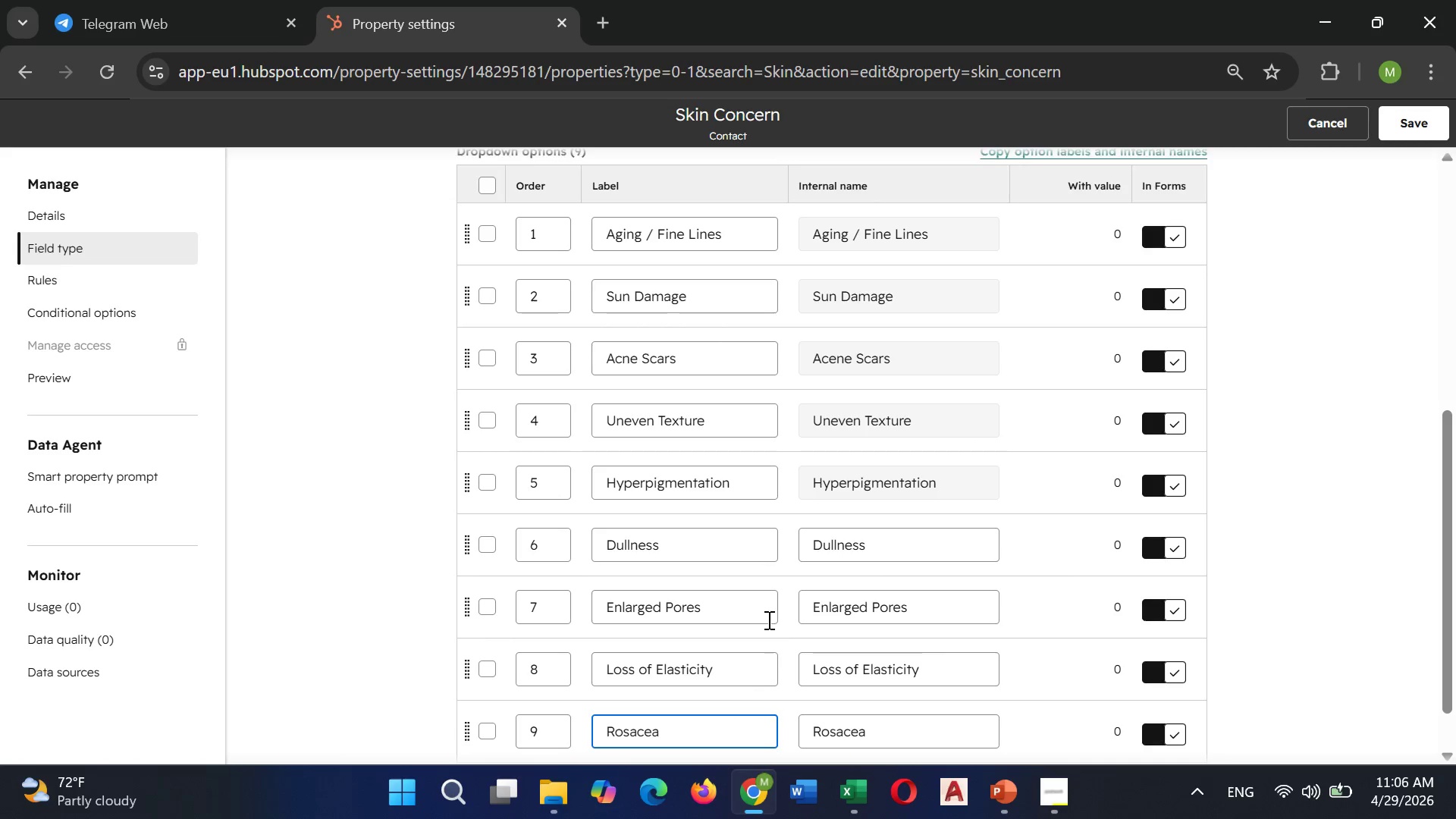 
scroll: coordinate [767, 619], scroll_direction: down, amount: 3.0
 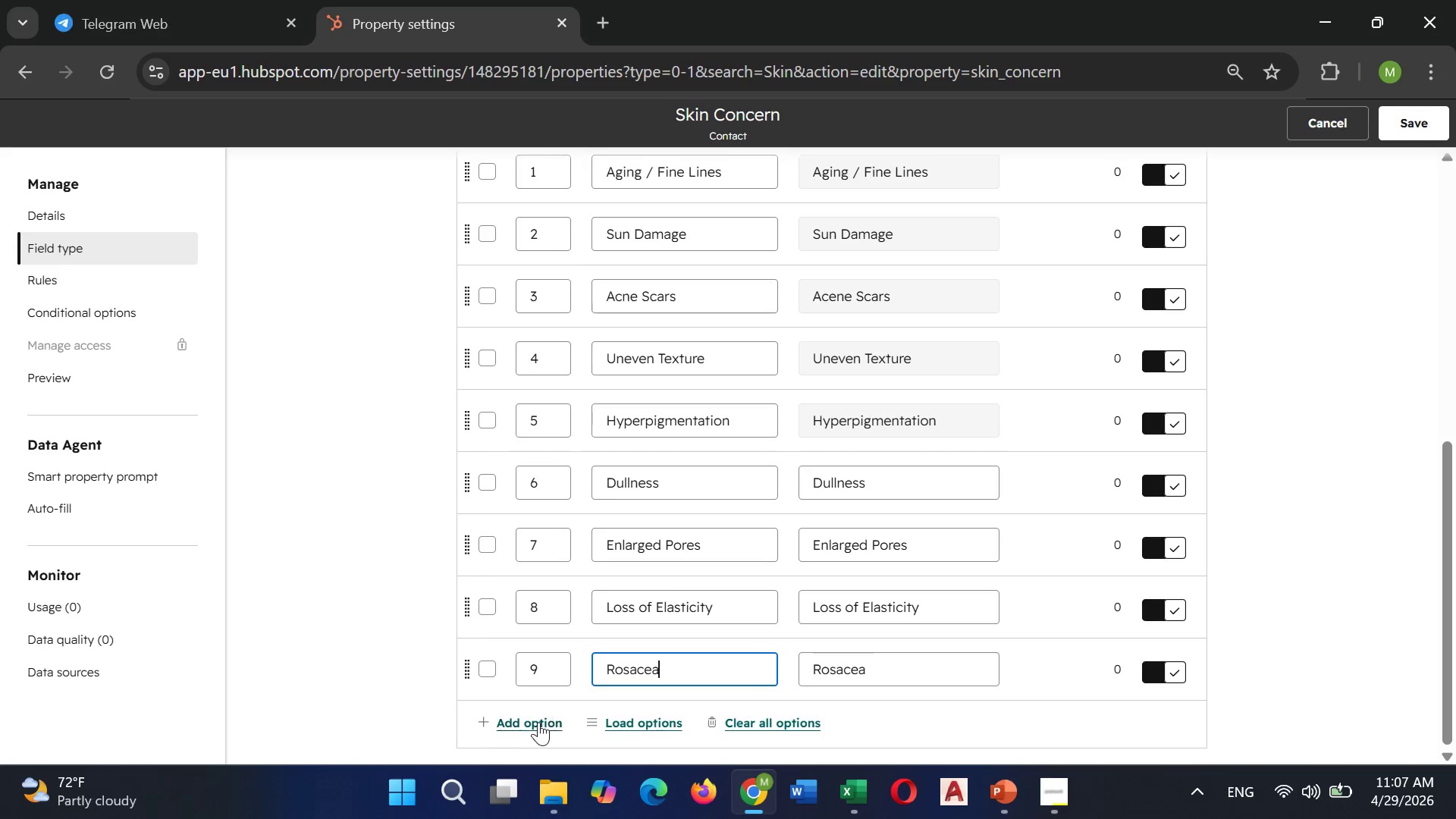 
left_click([537, 724])
 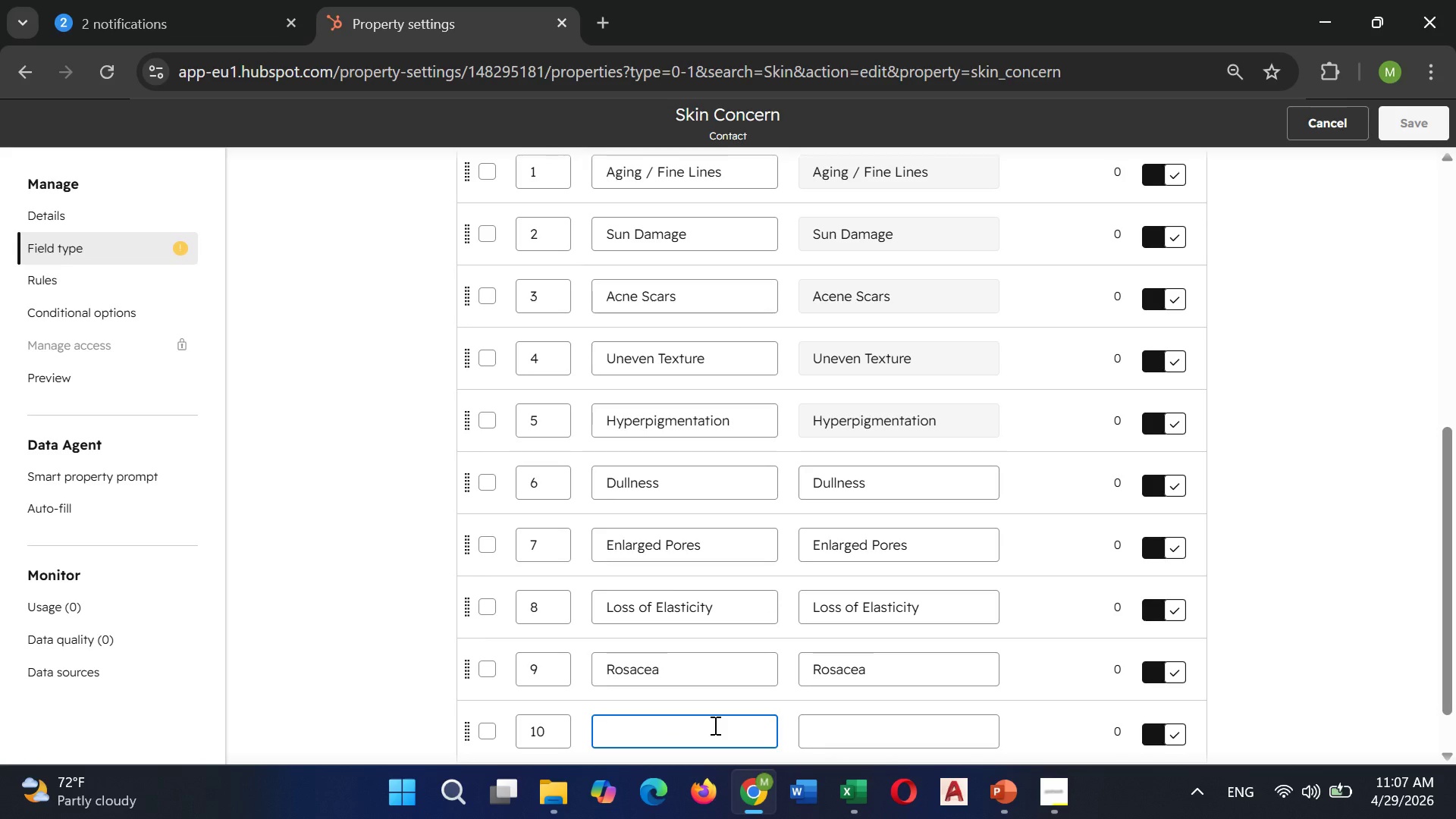 
hold_key(key=ControlLeft, duration=0.64)
 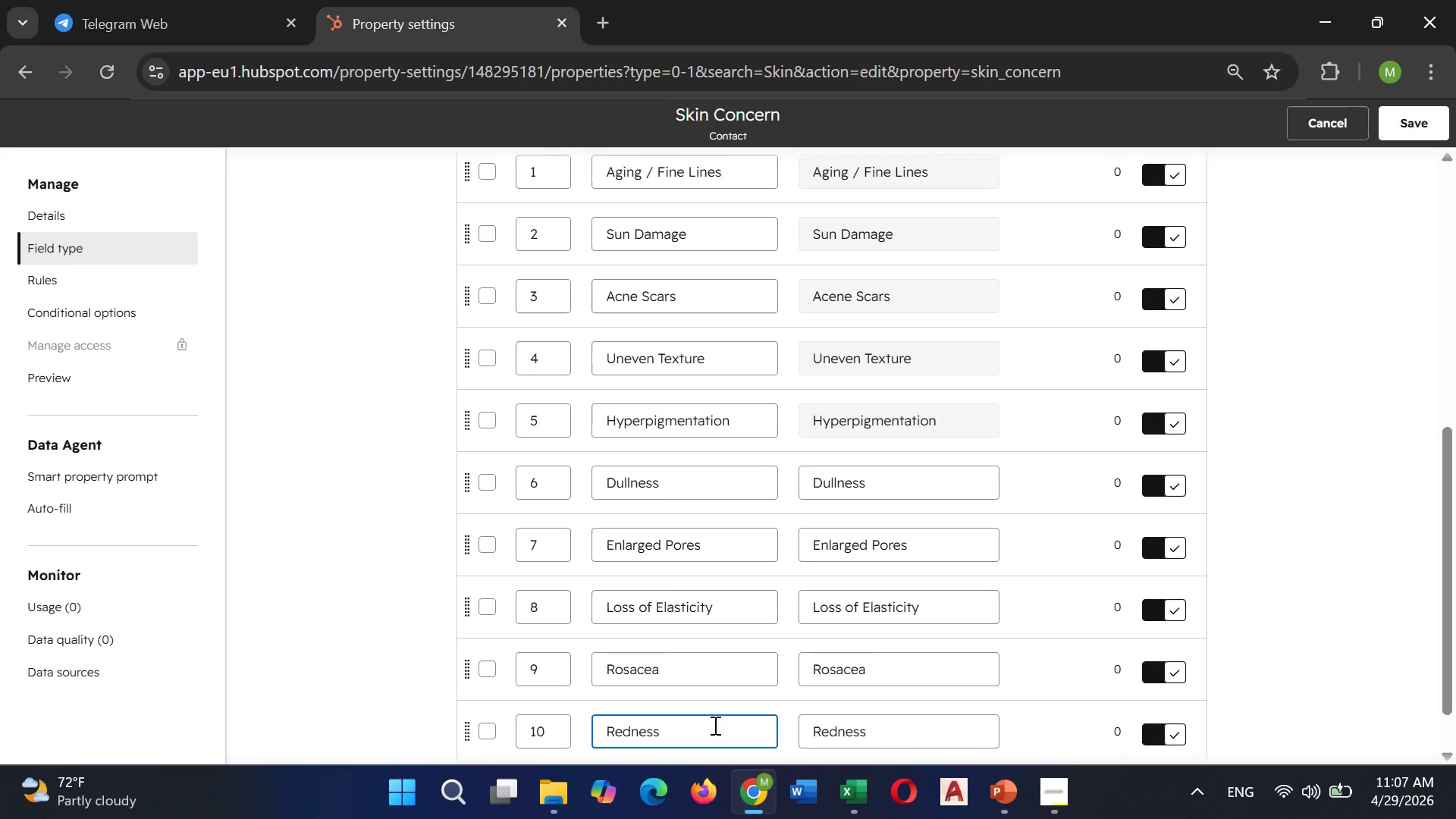 
key(V)
 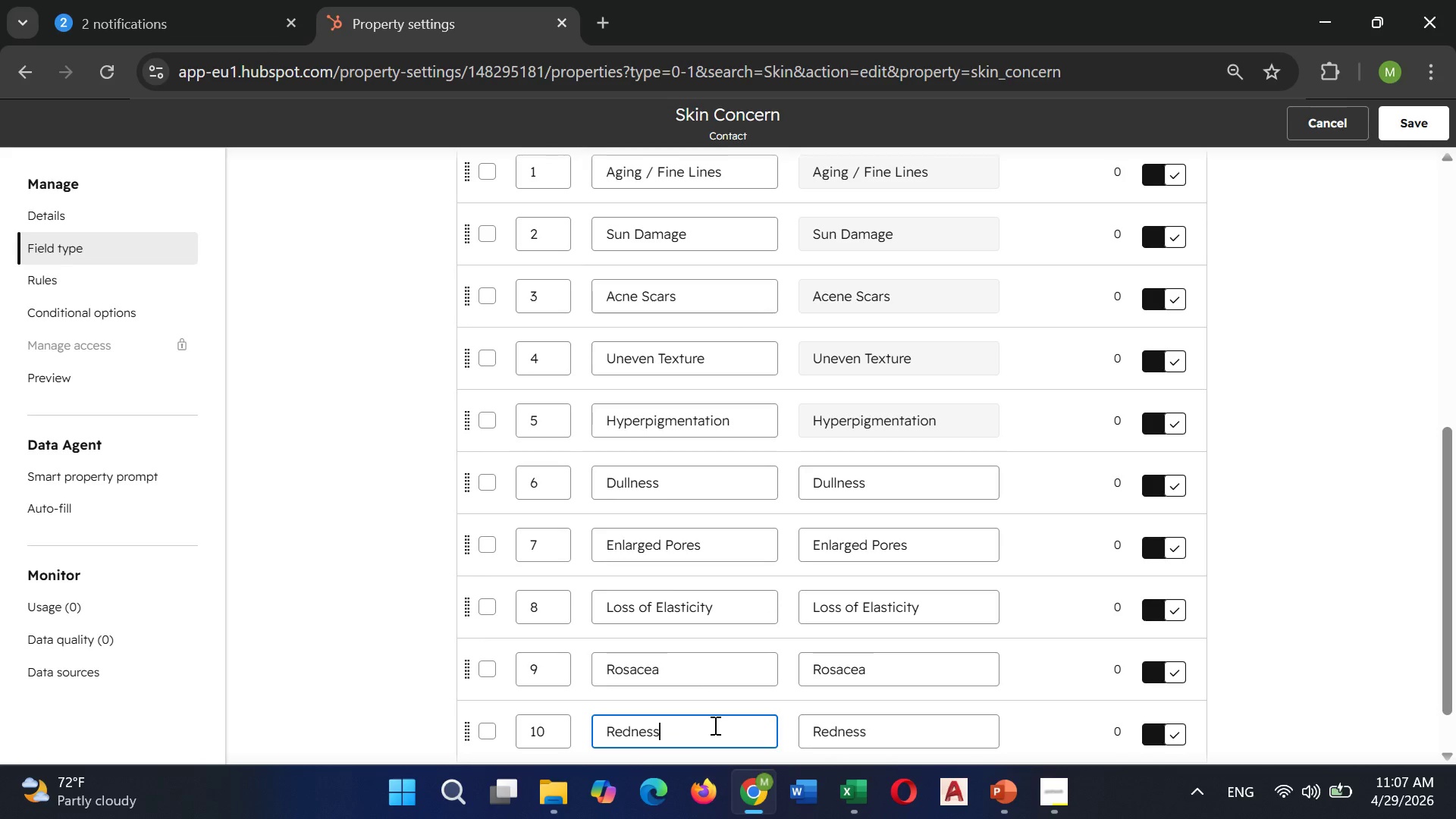 
scroll: coordinate [712, 682], scroll_direction: up, amount: 2.0
 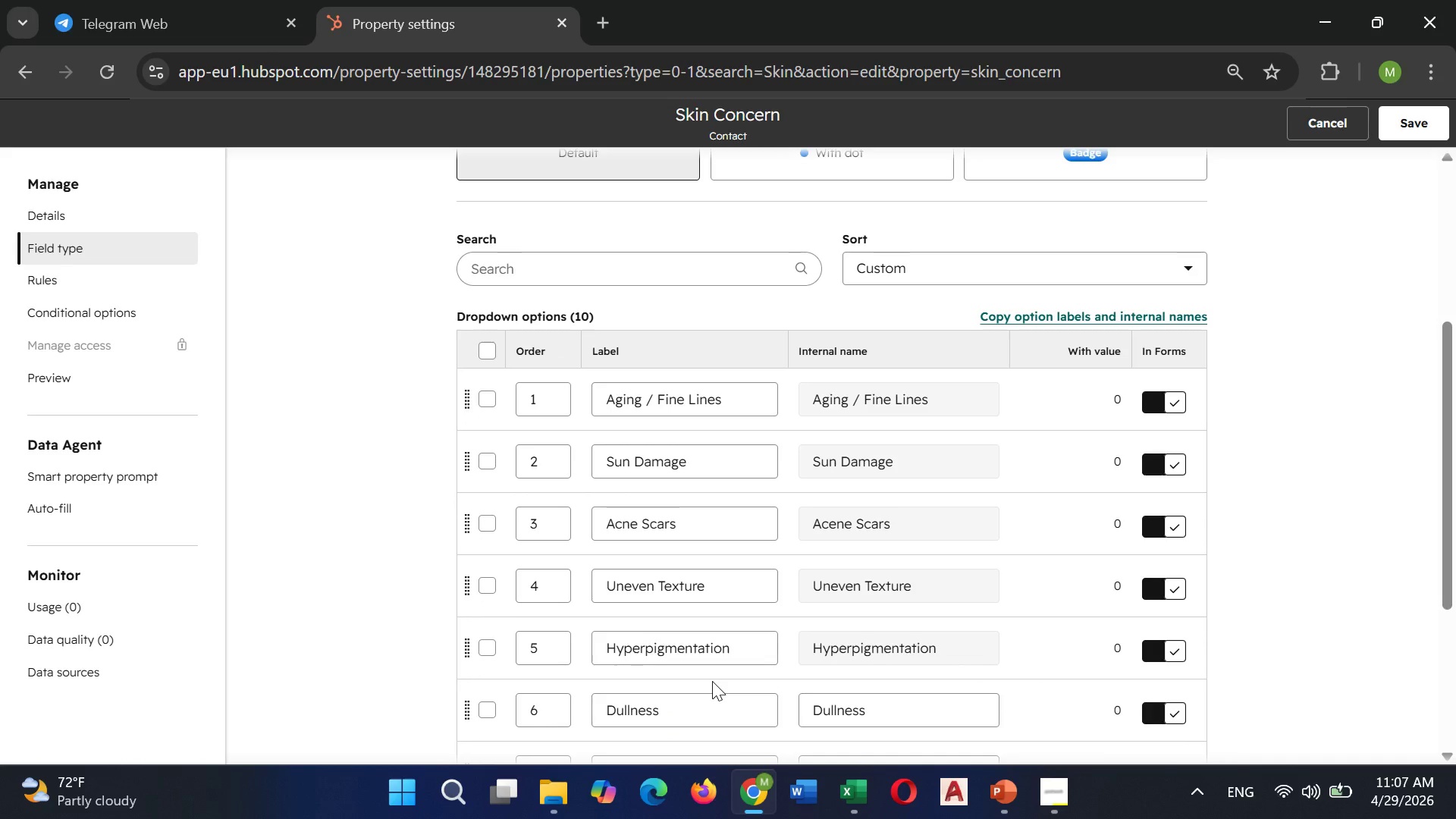 
scroll: coordinate [712, 681], scroll_direction: down, amount: 3.0
 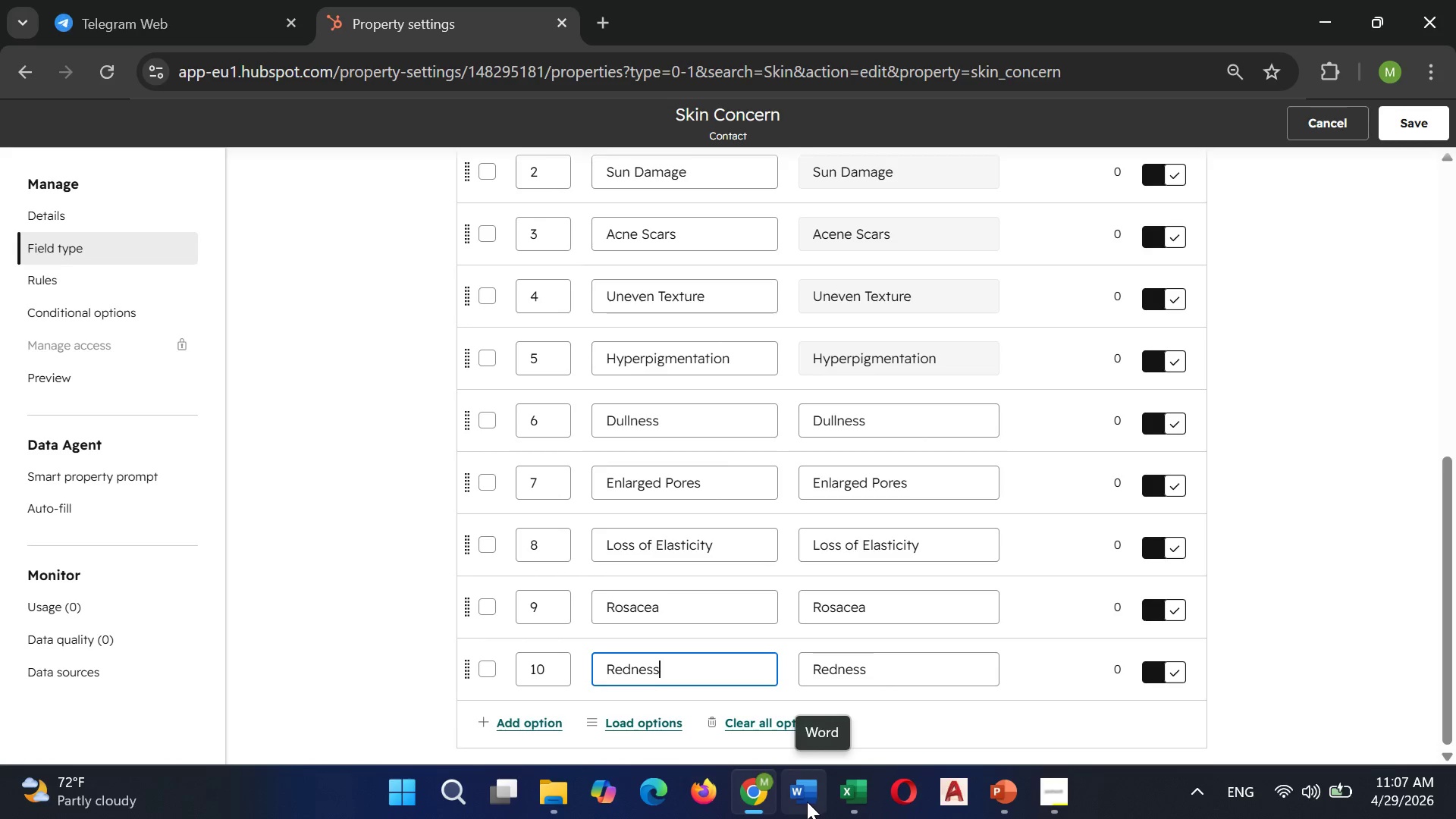 
wait(5.2)
 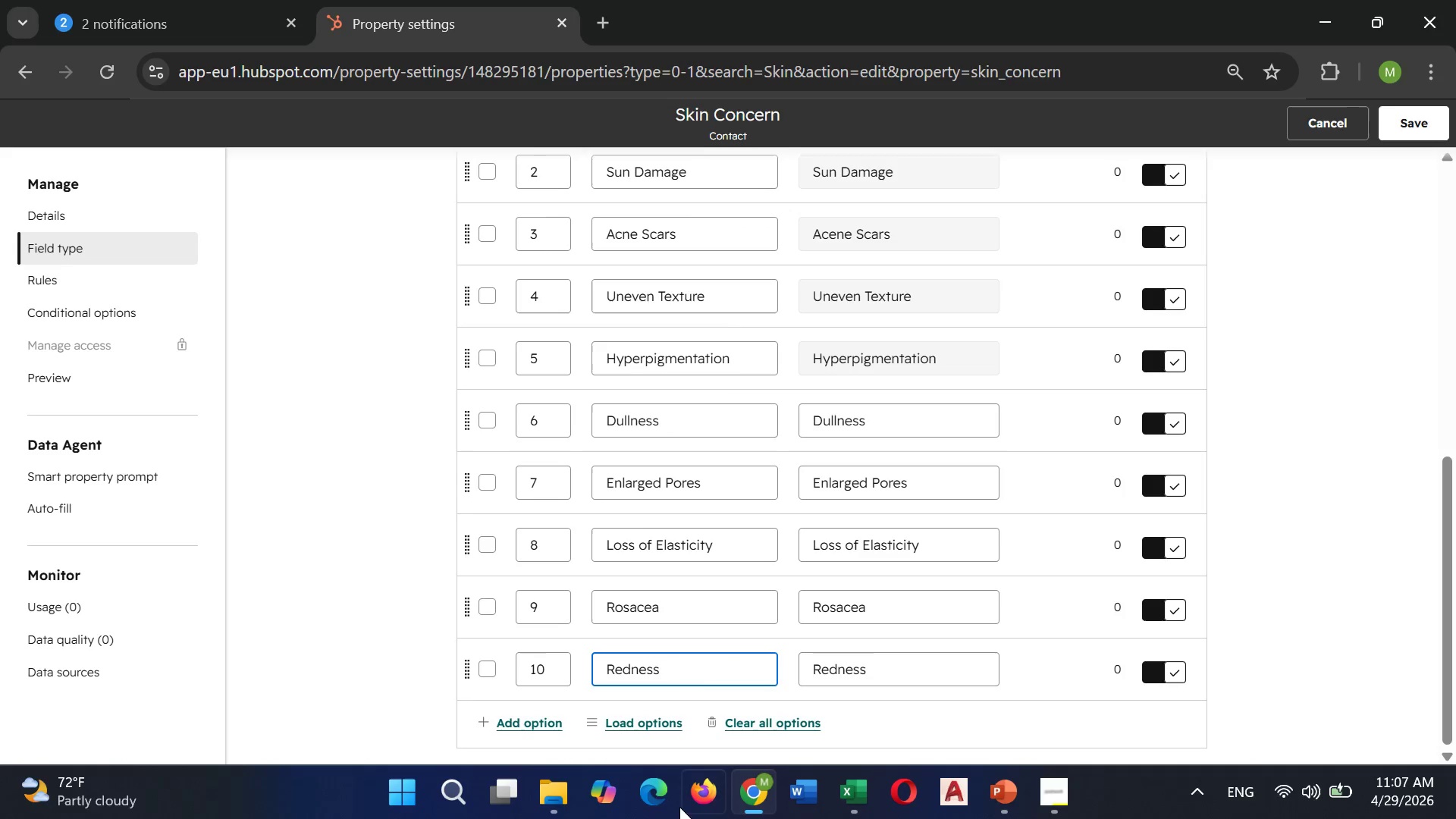 
left_click([853, 726])
 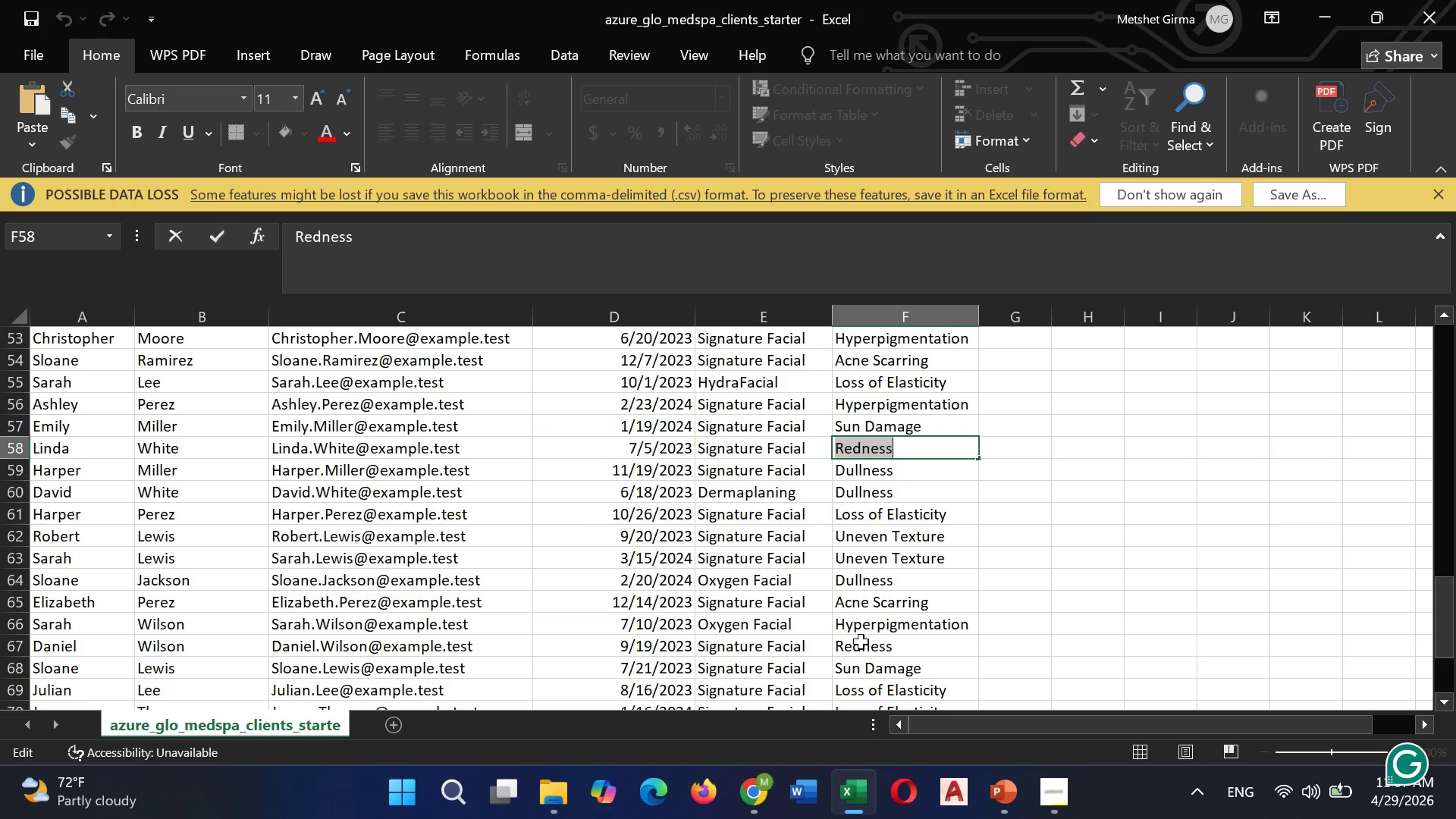 
scroll: coordinate [861, 641], scroll_direction: down, amount: 3.0
 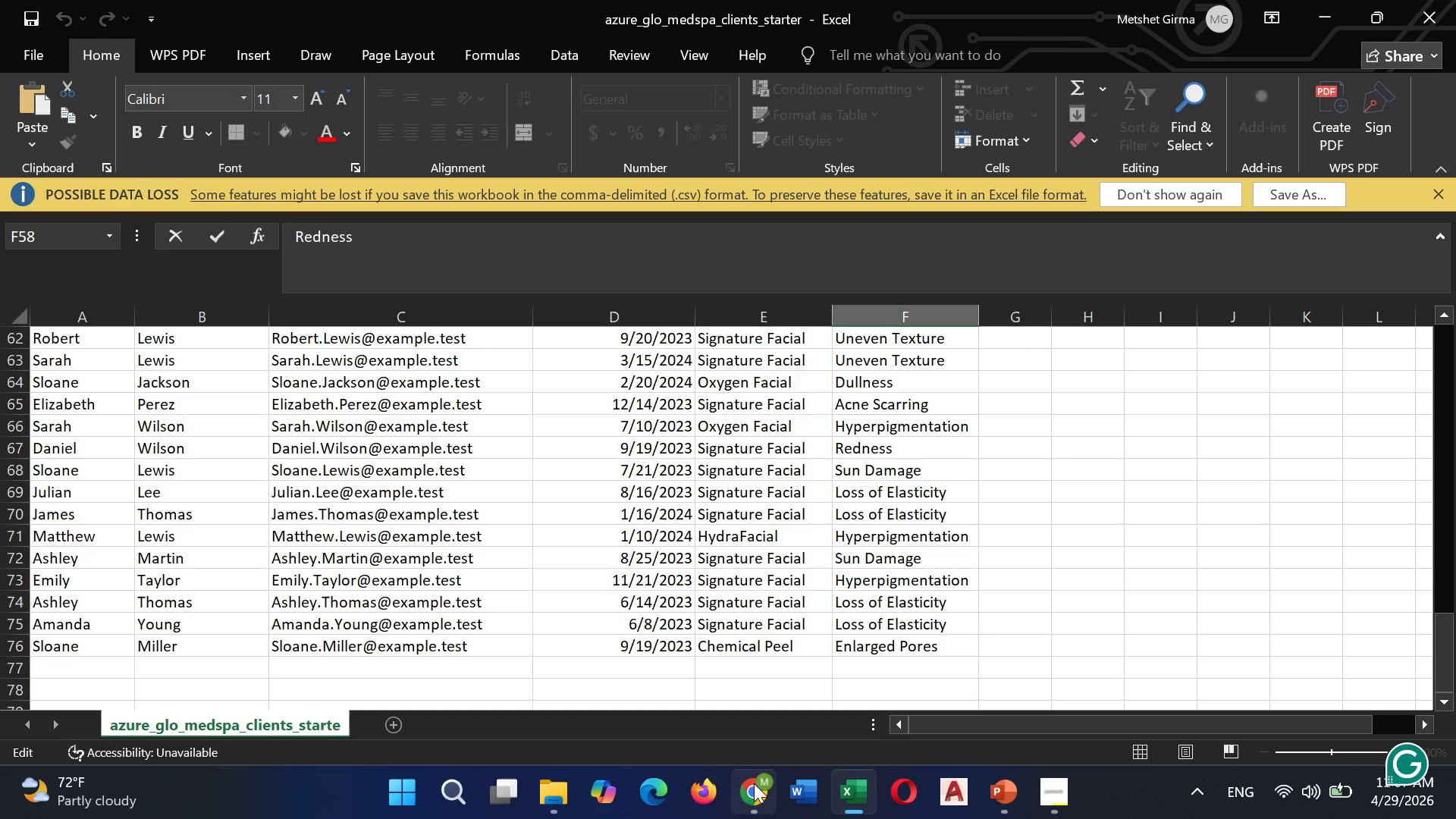 
left_click([773, 684])
 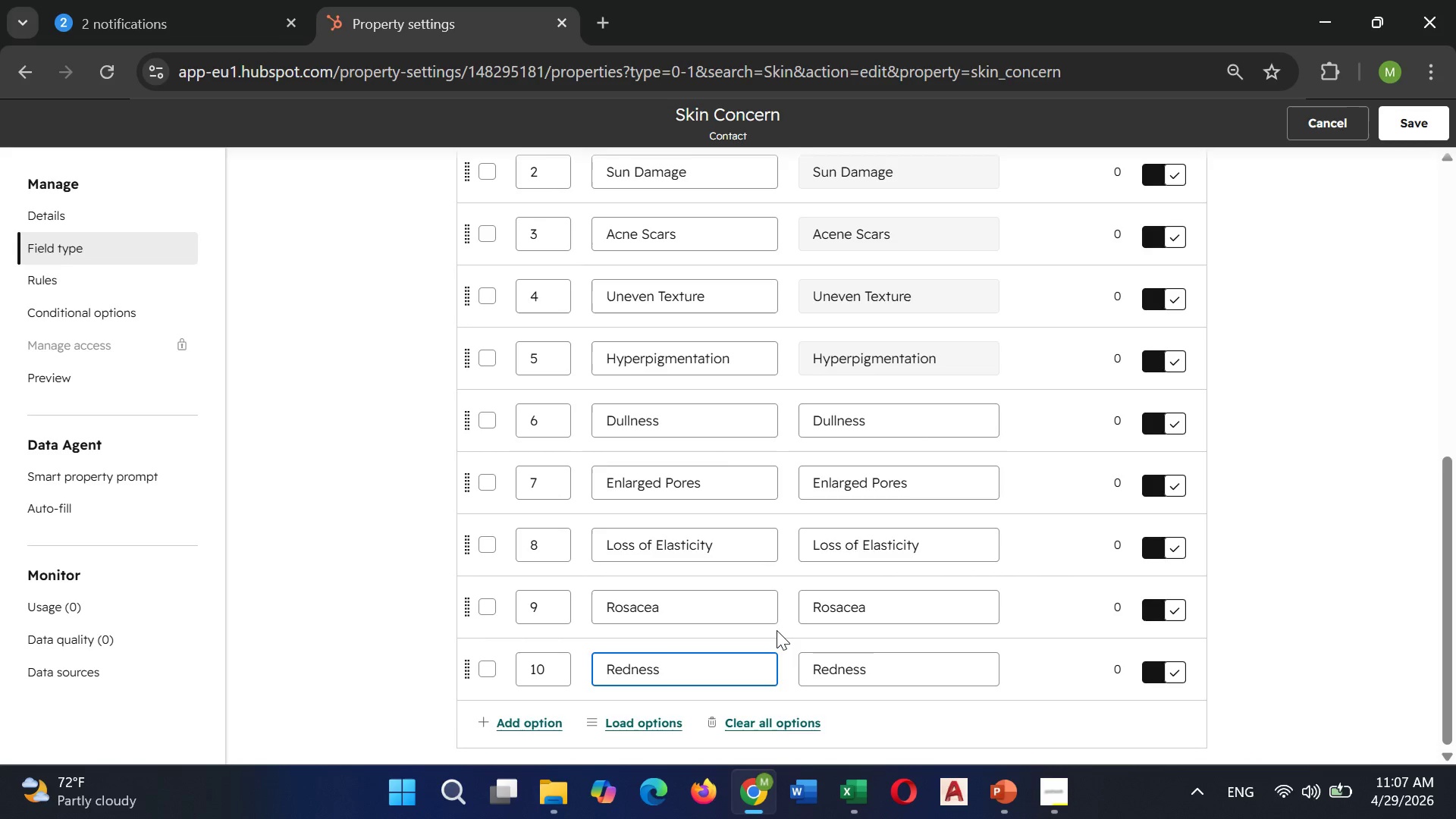 
scroll: coordinate [777, 630], scroll_direction: up, amount: 1.0
 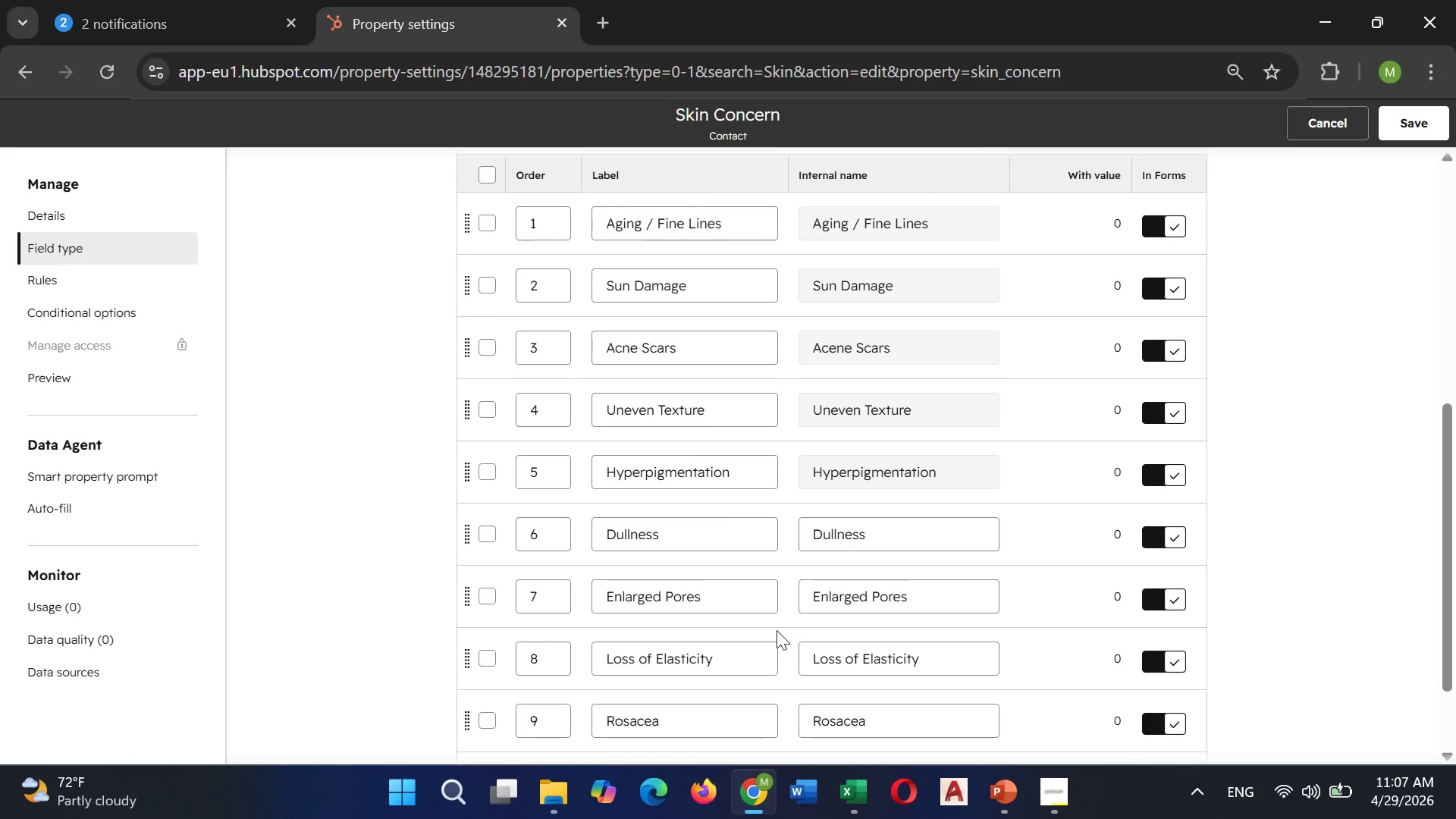 
scroll: coordinate [777, 630], scroll_direction: down, amount: 2.0
 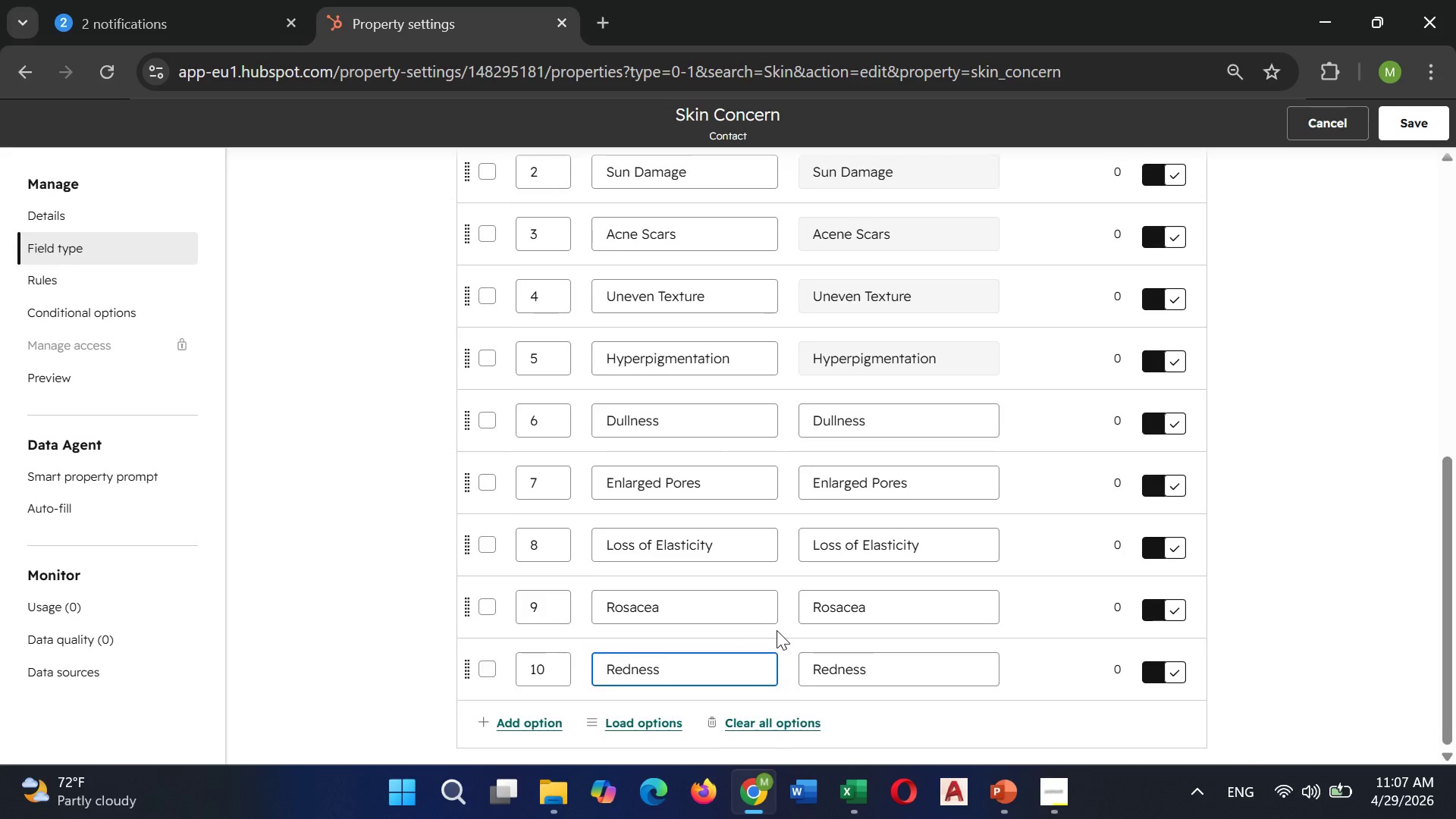 
scroll: coordinate [777, 630], scroll_direction: up, amount: 4.0
 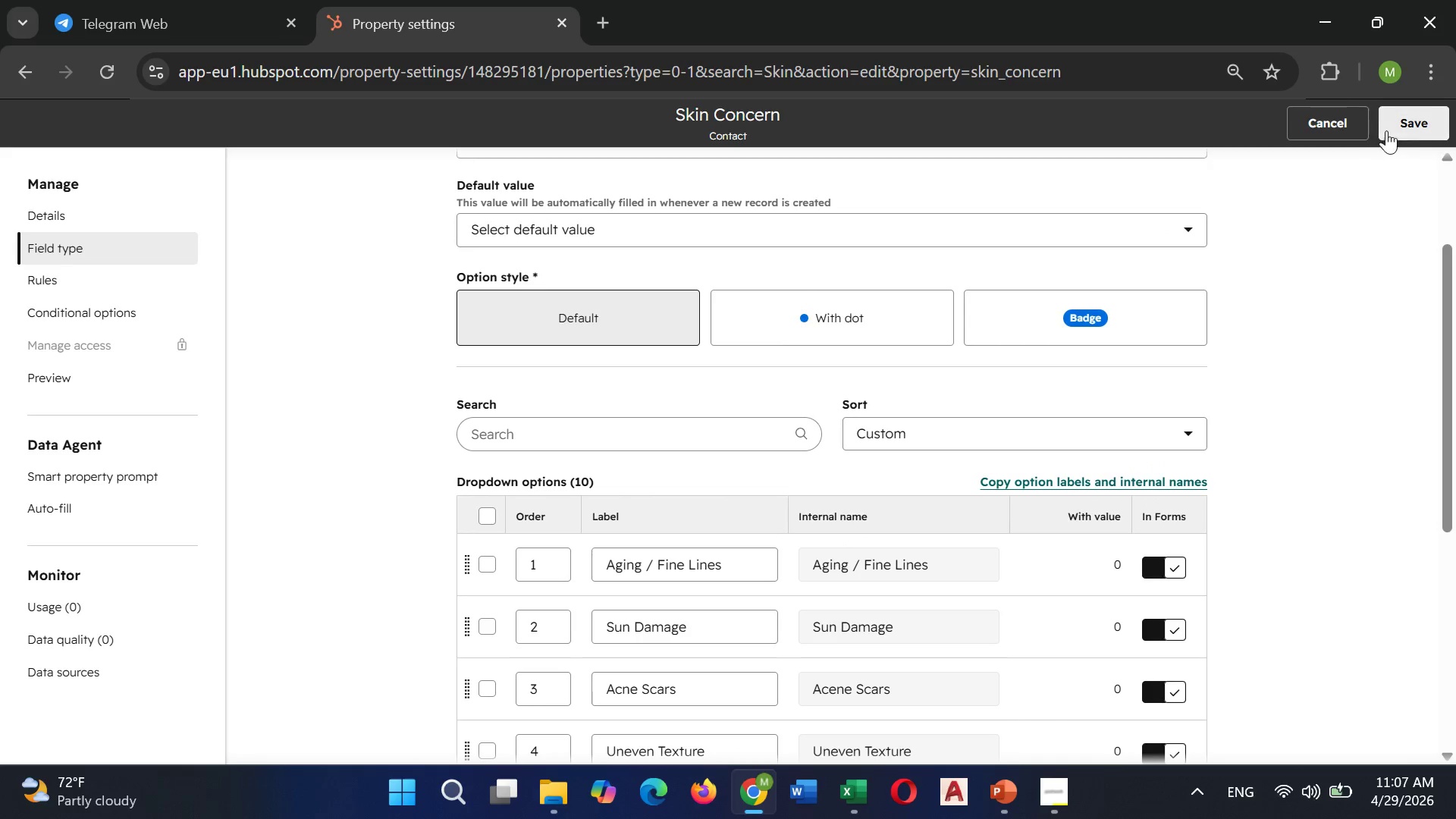 
left_click([1395, 111])
 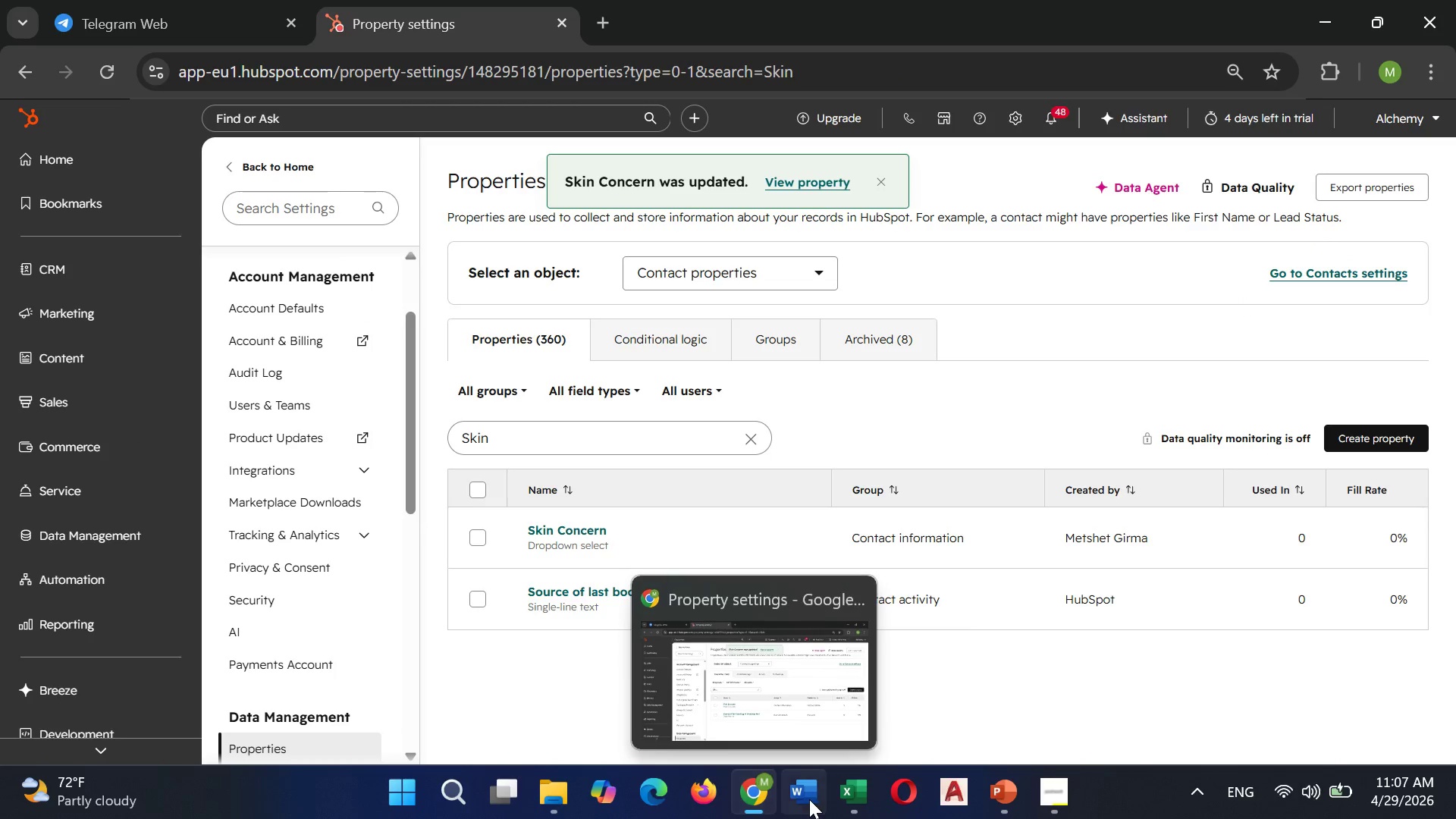 
left_click([875, 632])
 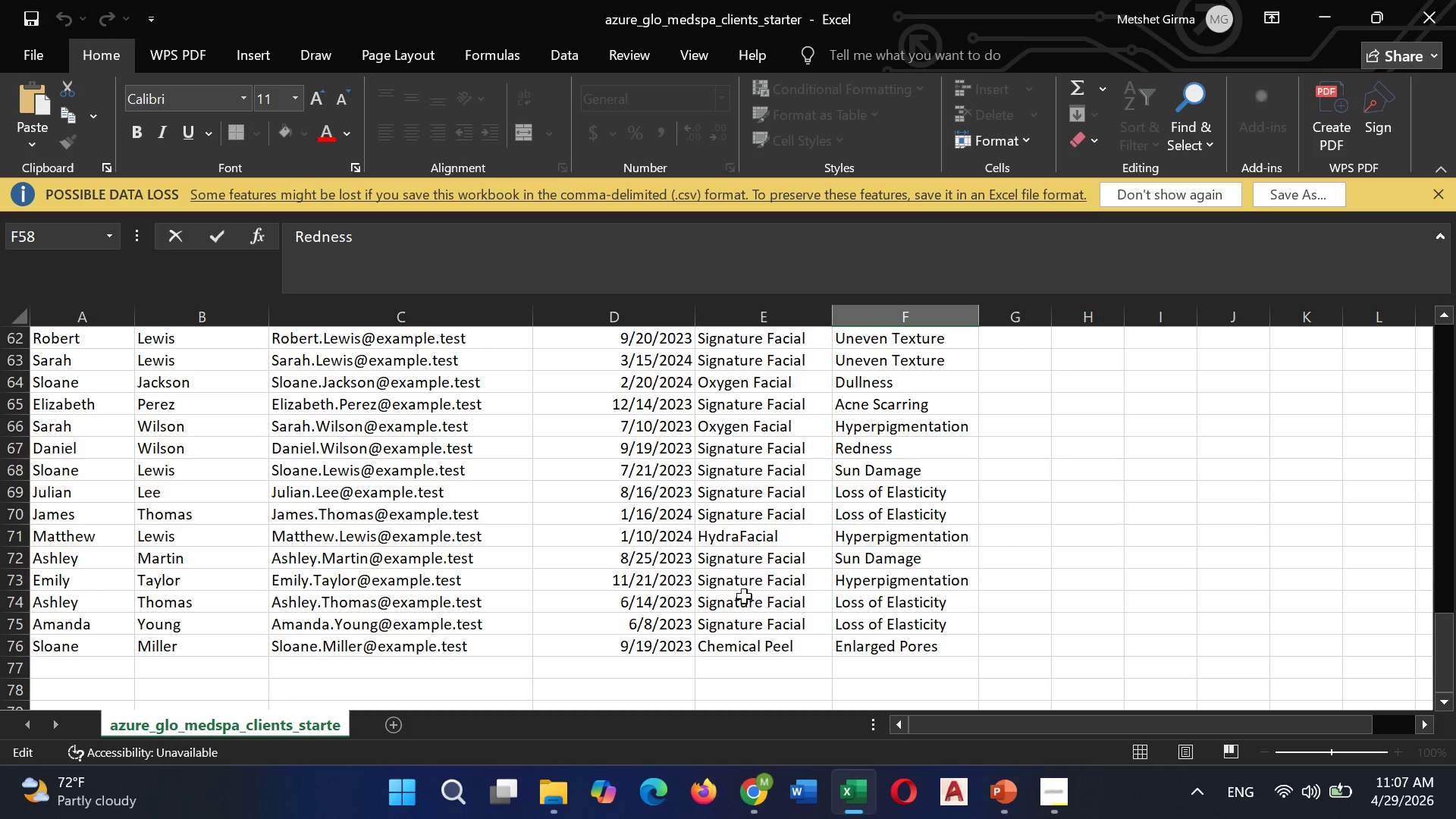 
scroll: coordinate [739, 576], scroll_direction: up, amount: 7.0
 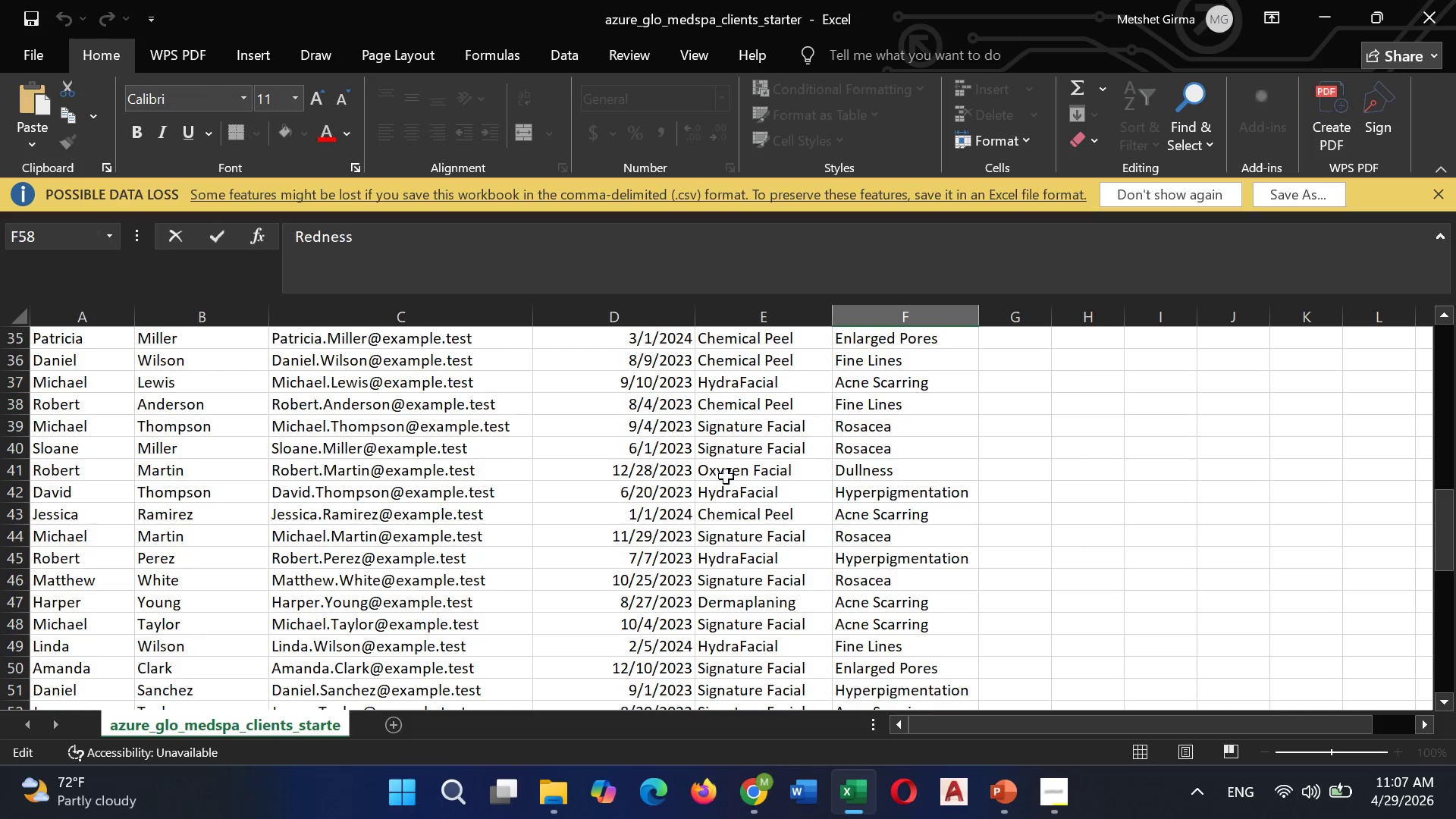 
wait(5.64)
 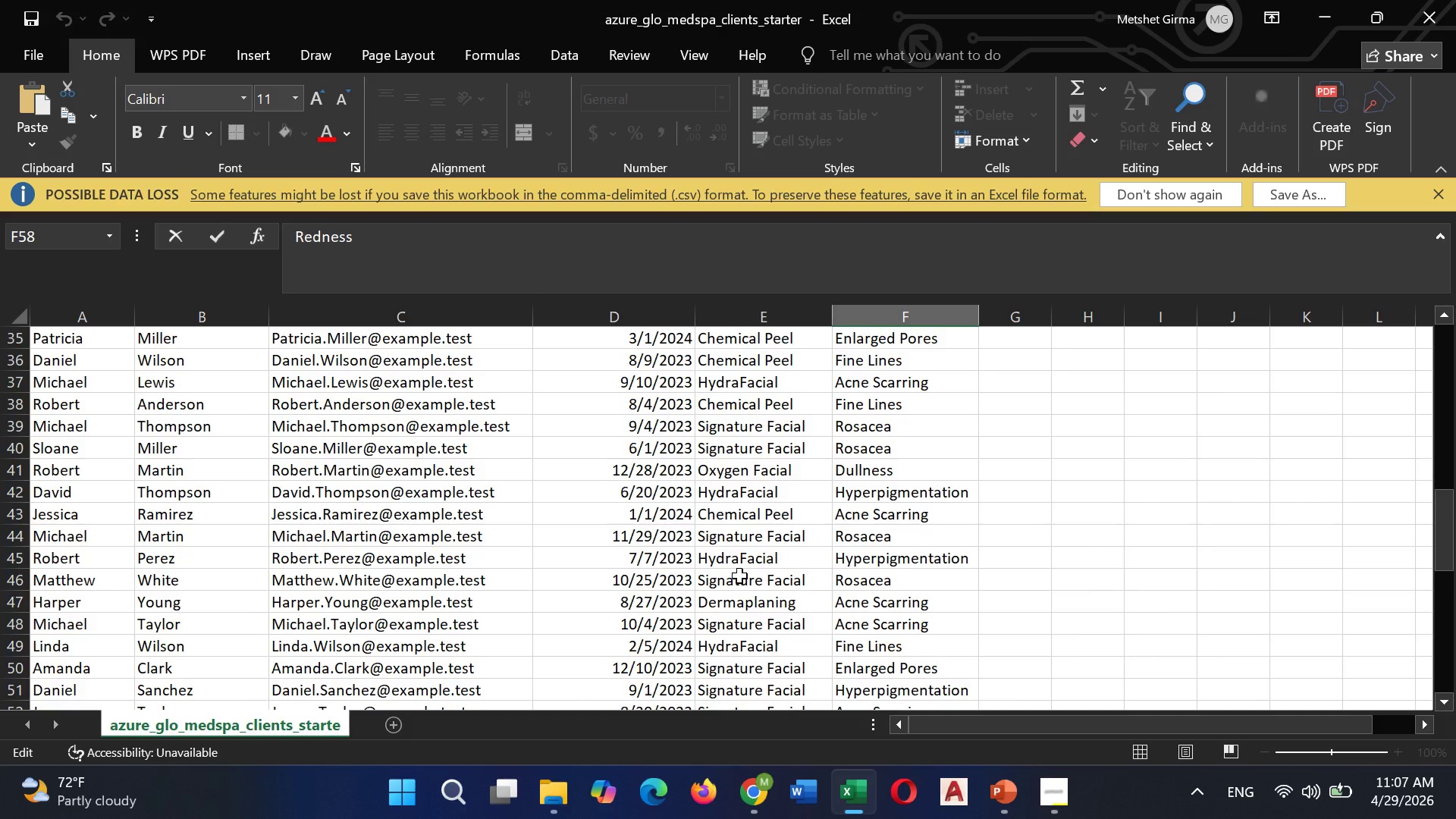 
double_click([724, 496])
 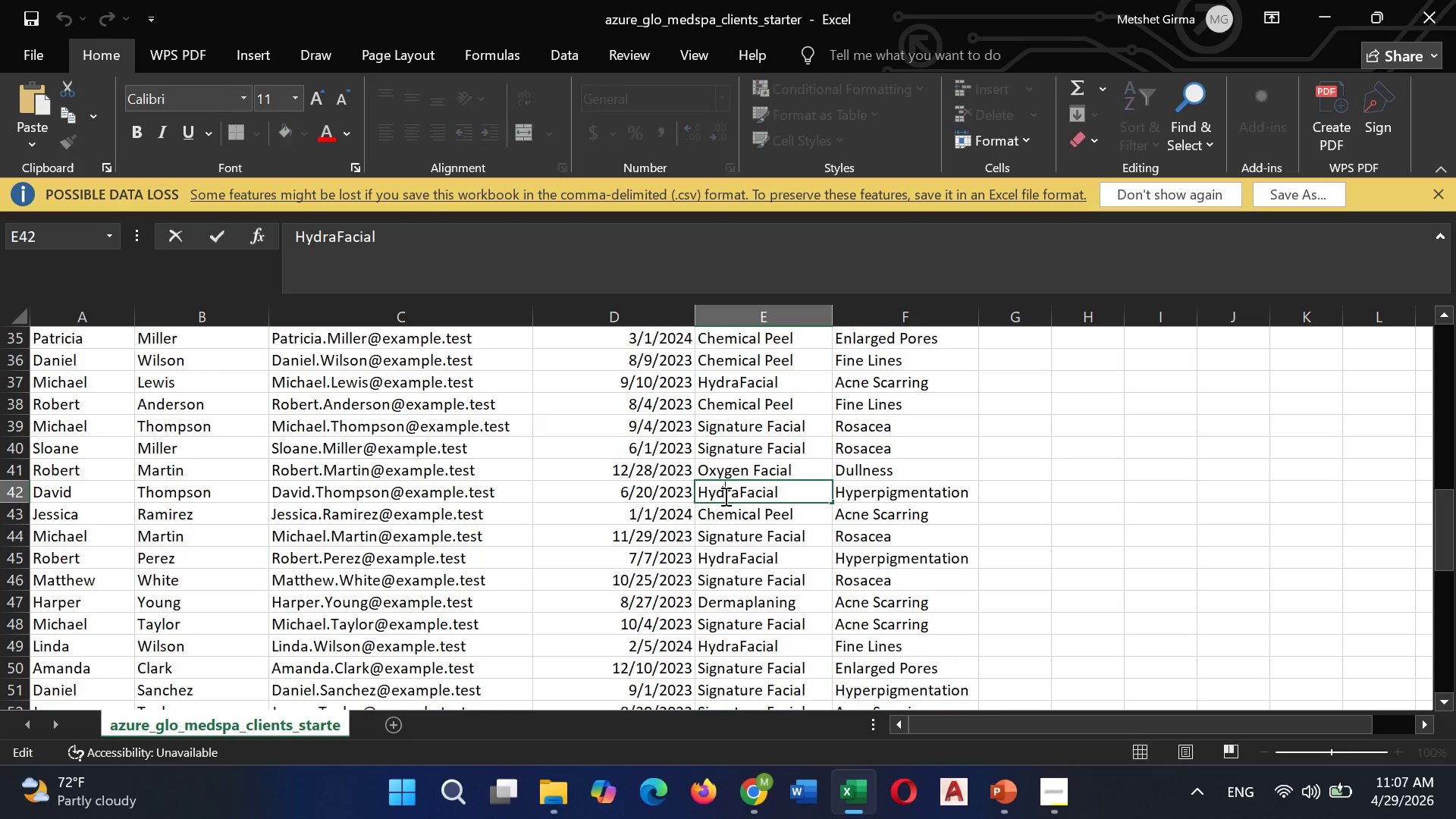 
triple_click([724, 496])
 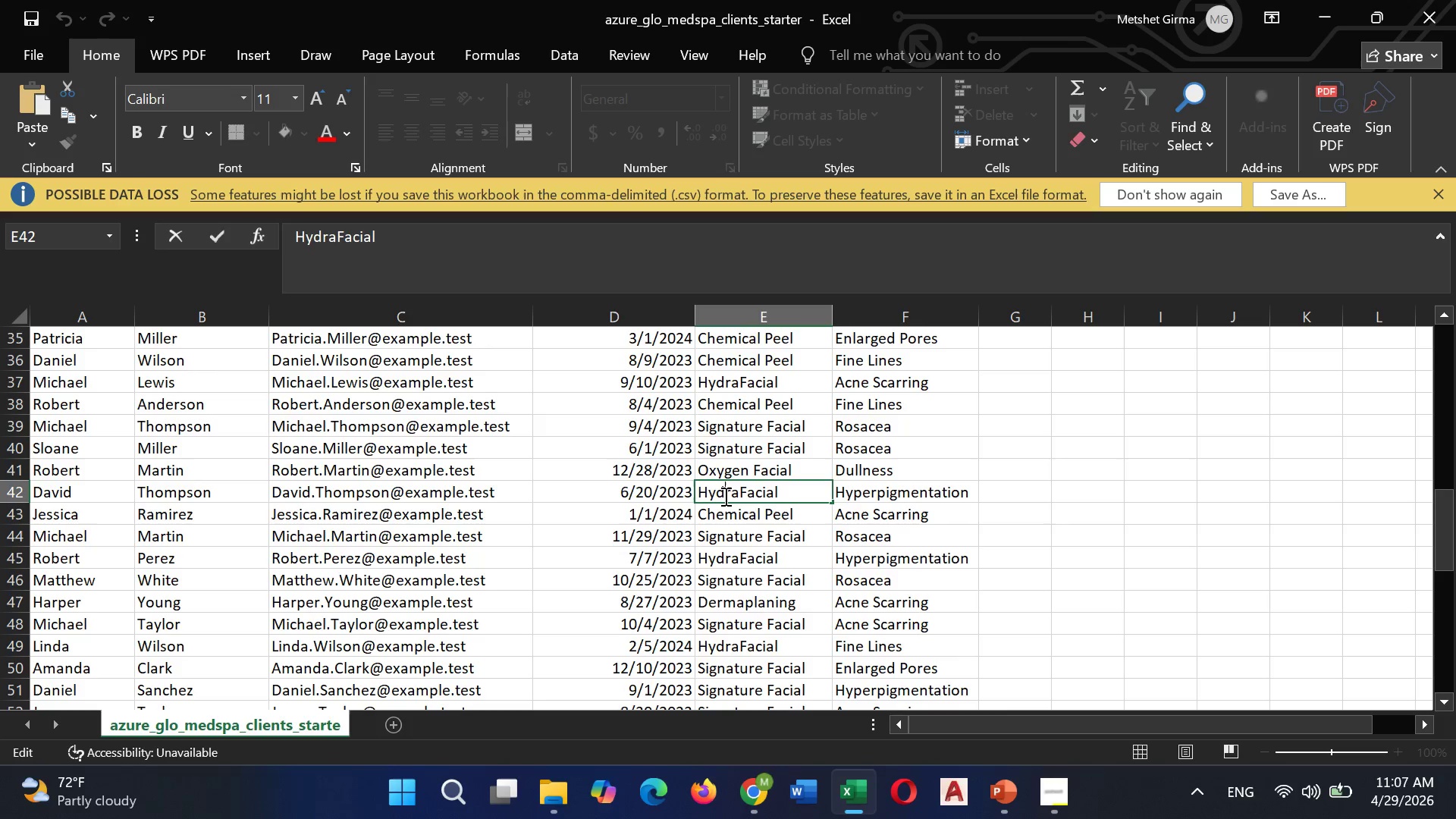 
triple_click([724, 496])
 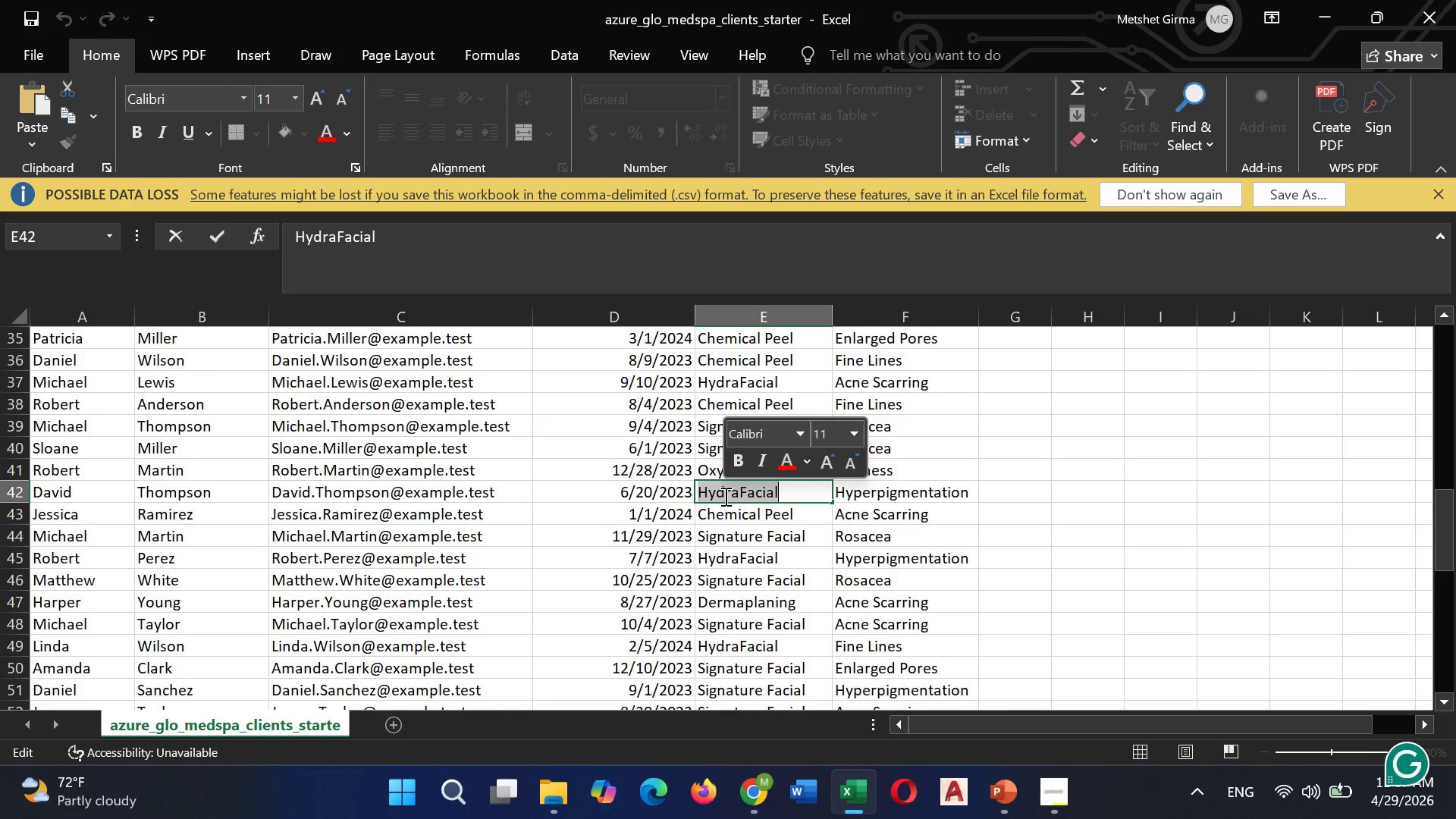 
key(Control+C)
 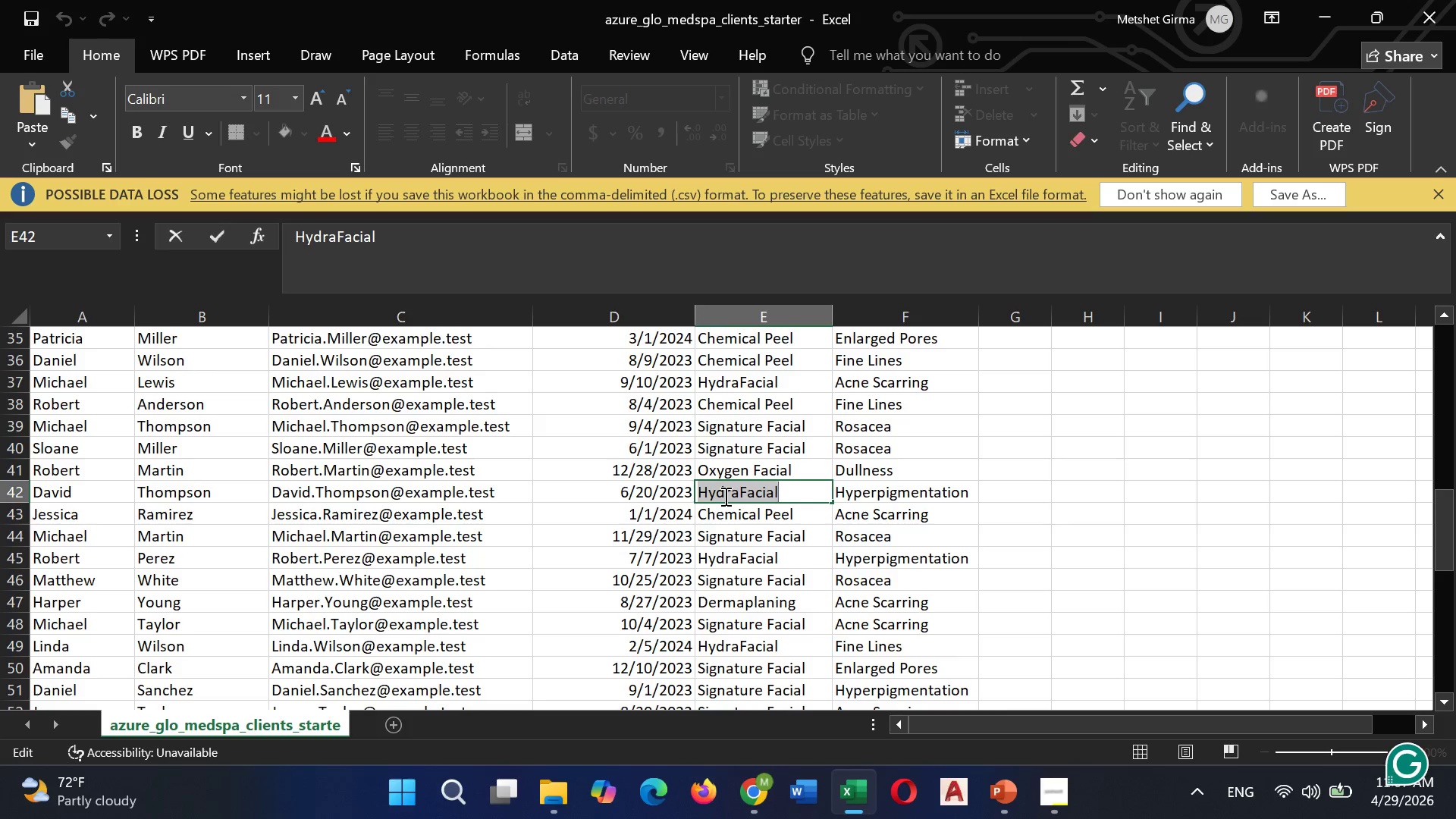 
wait(14.85)
 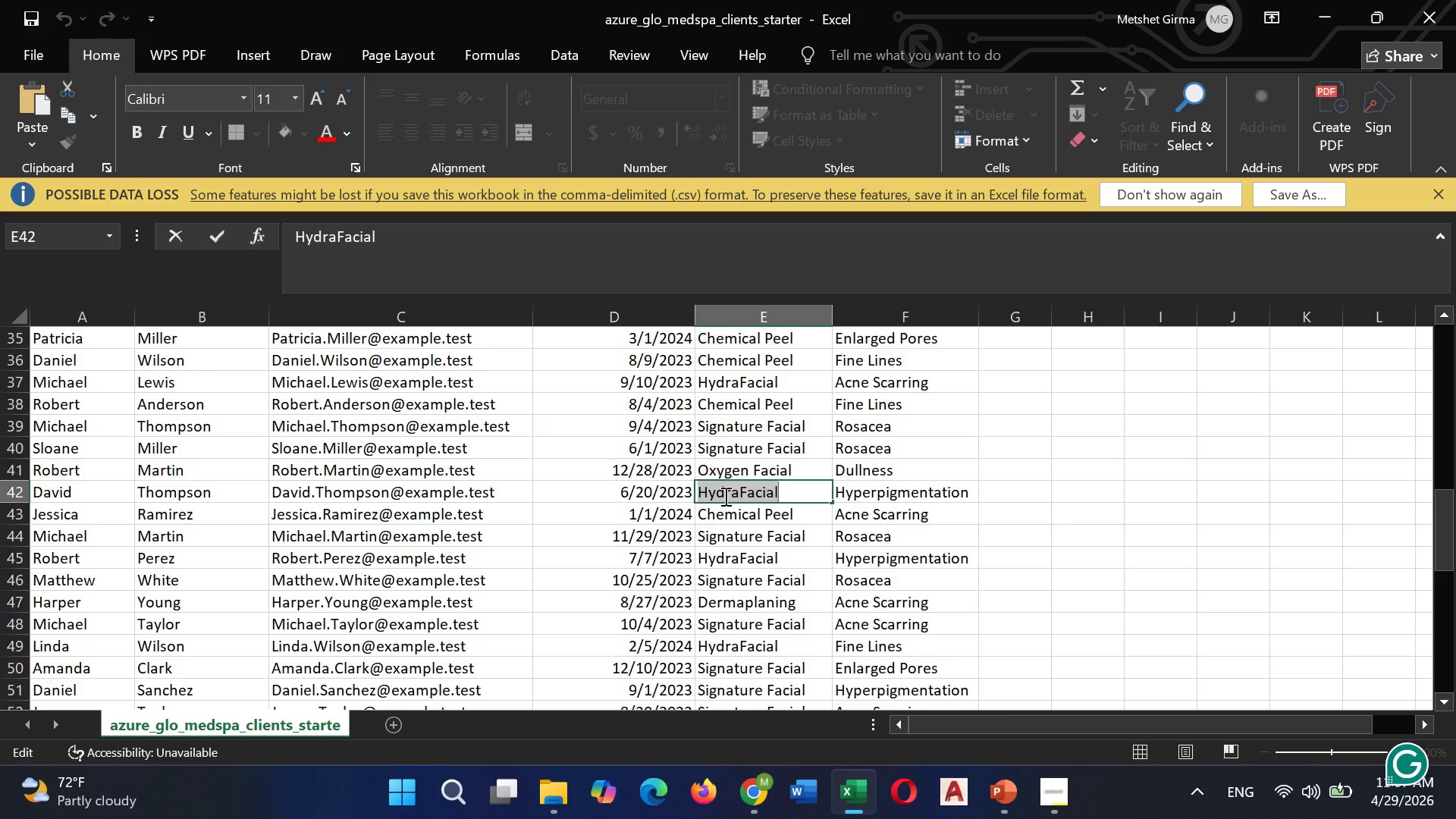 
mouse_move([760, 795])
 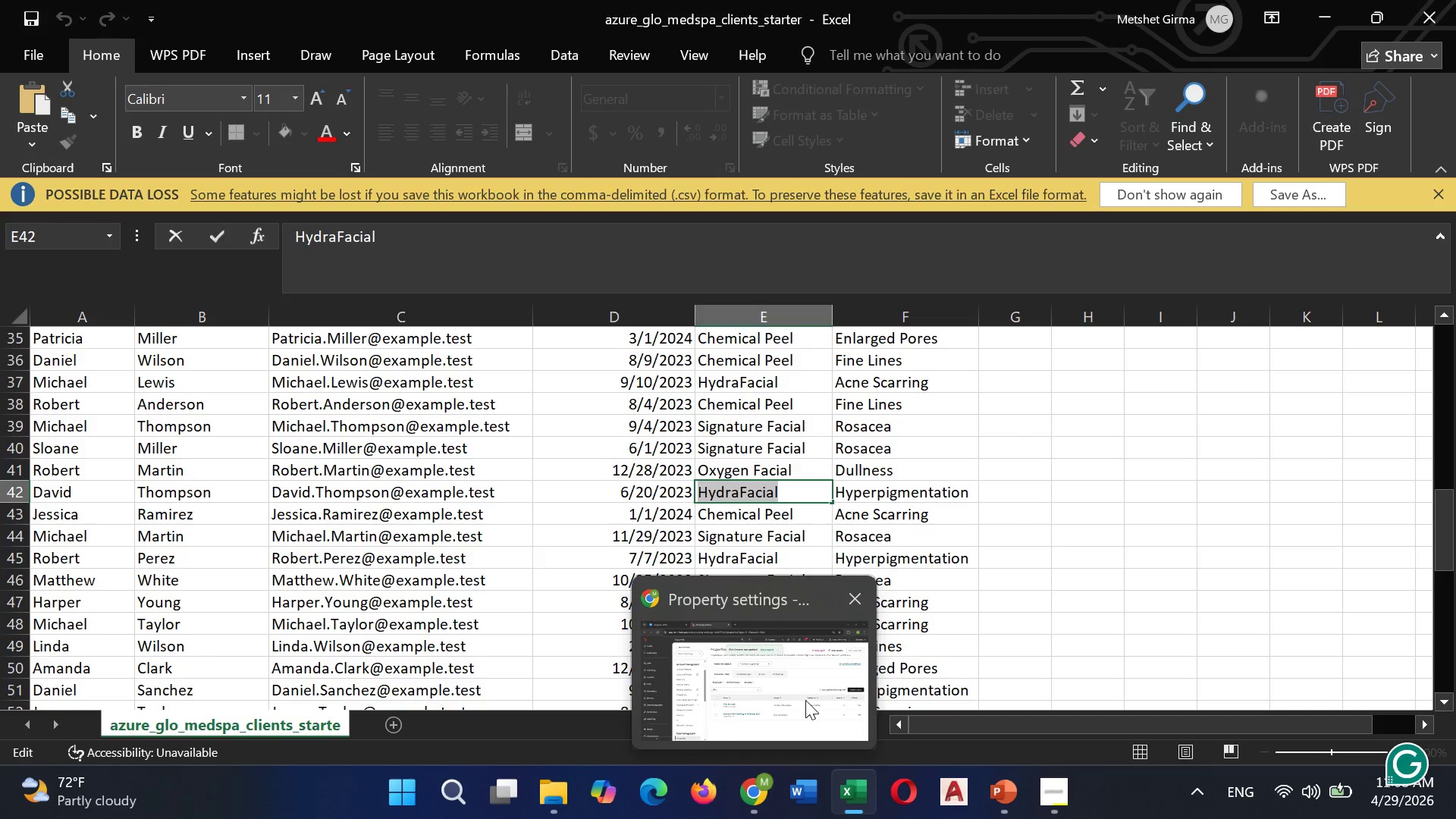 
left_click([805, 700])
 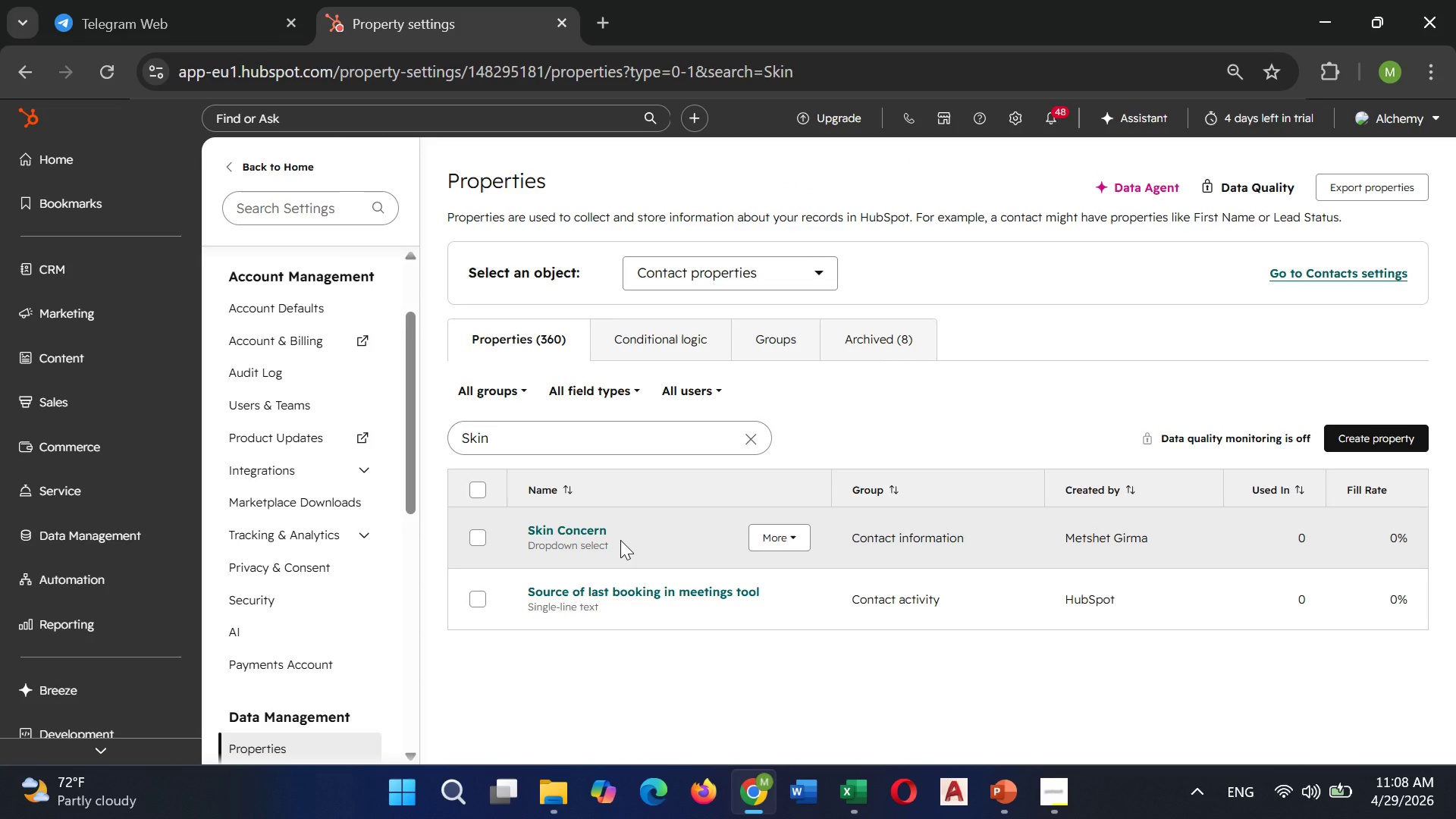 
double_click([620, 540])
 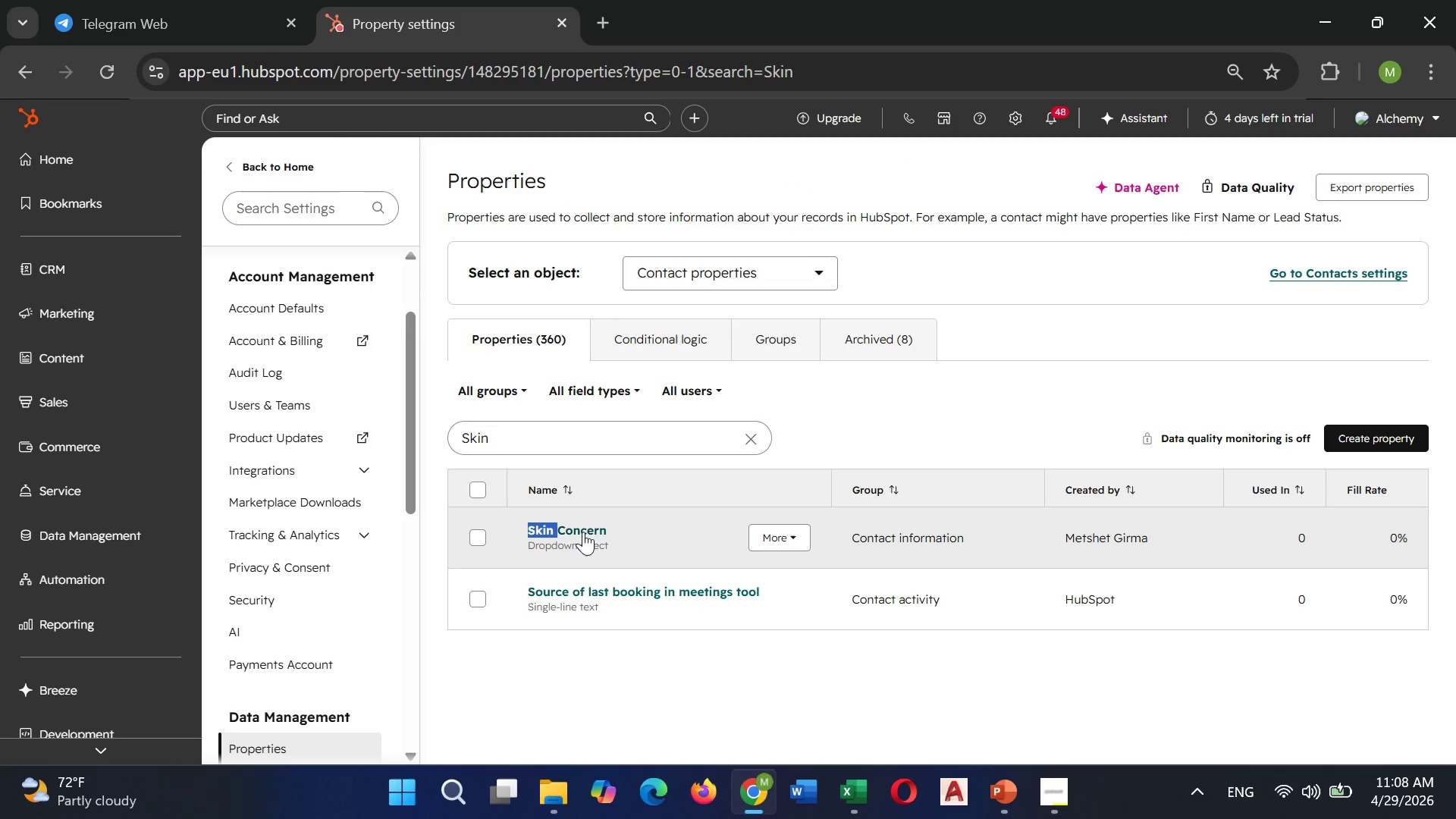 
double_click([583, 532])
 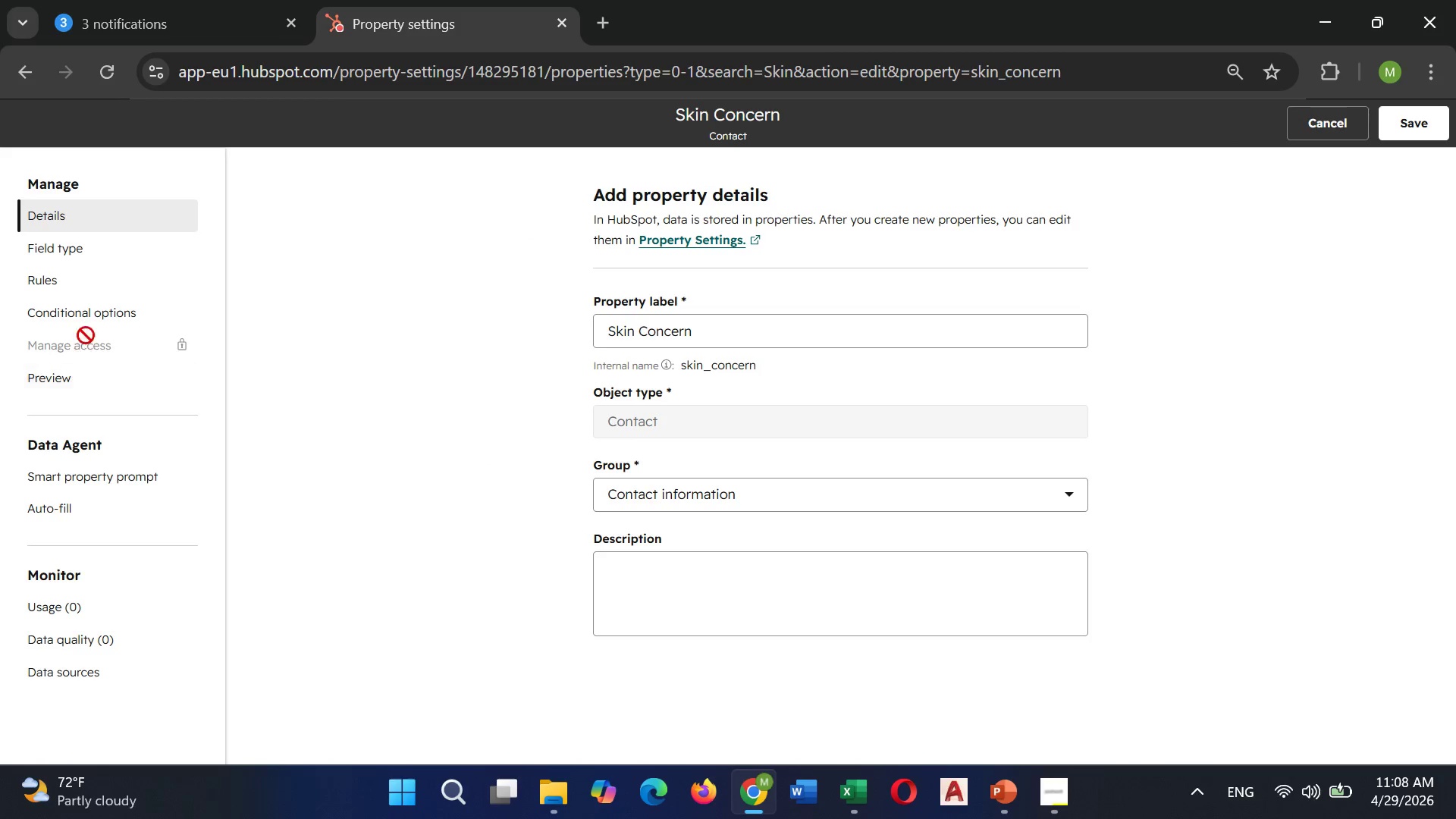 
left_click([83, 262])
 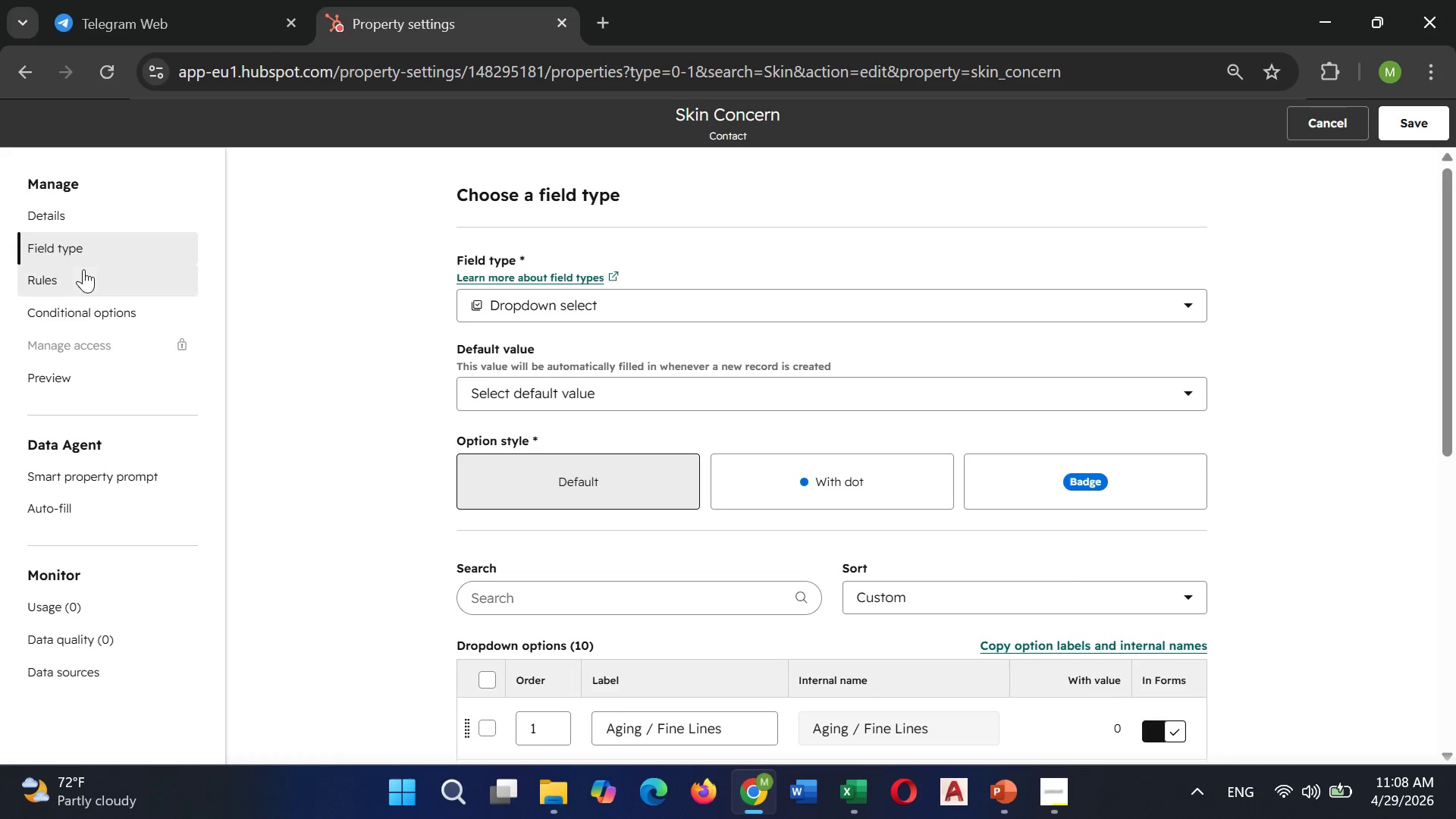 
scroll: coordinate [669, 590], scroll_direction: down, amount: 2.0
 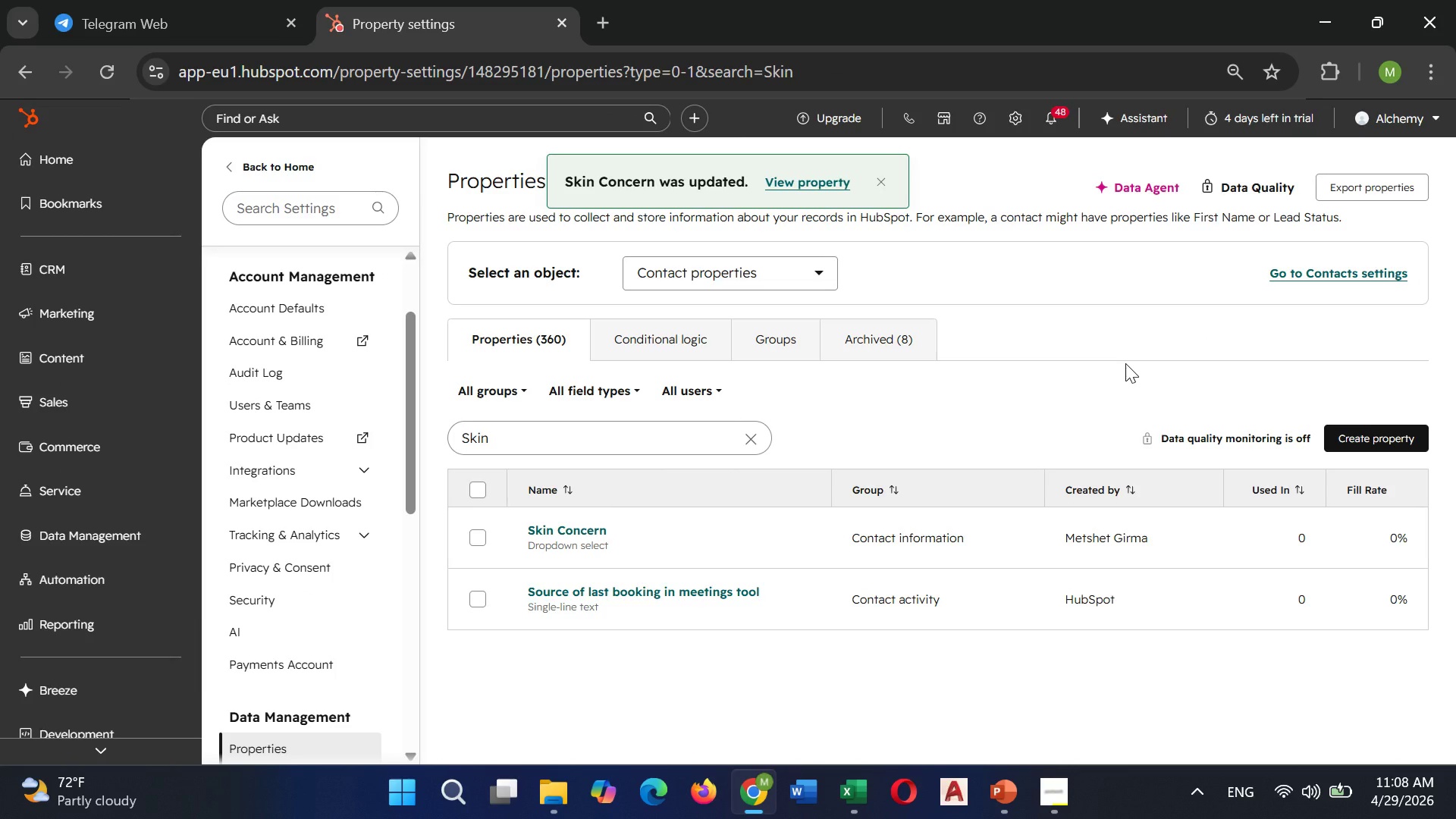 
wait(6.89)
 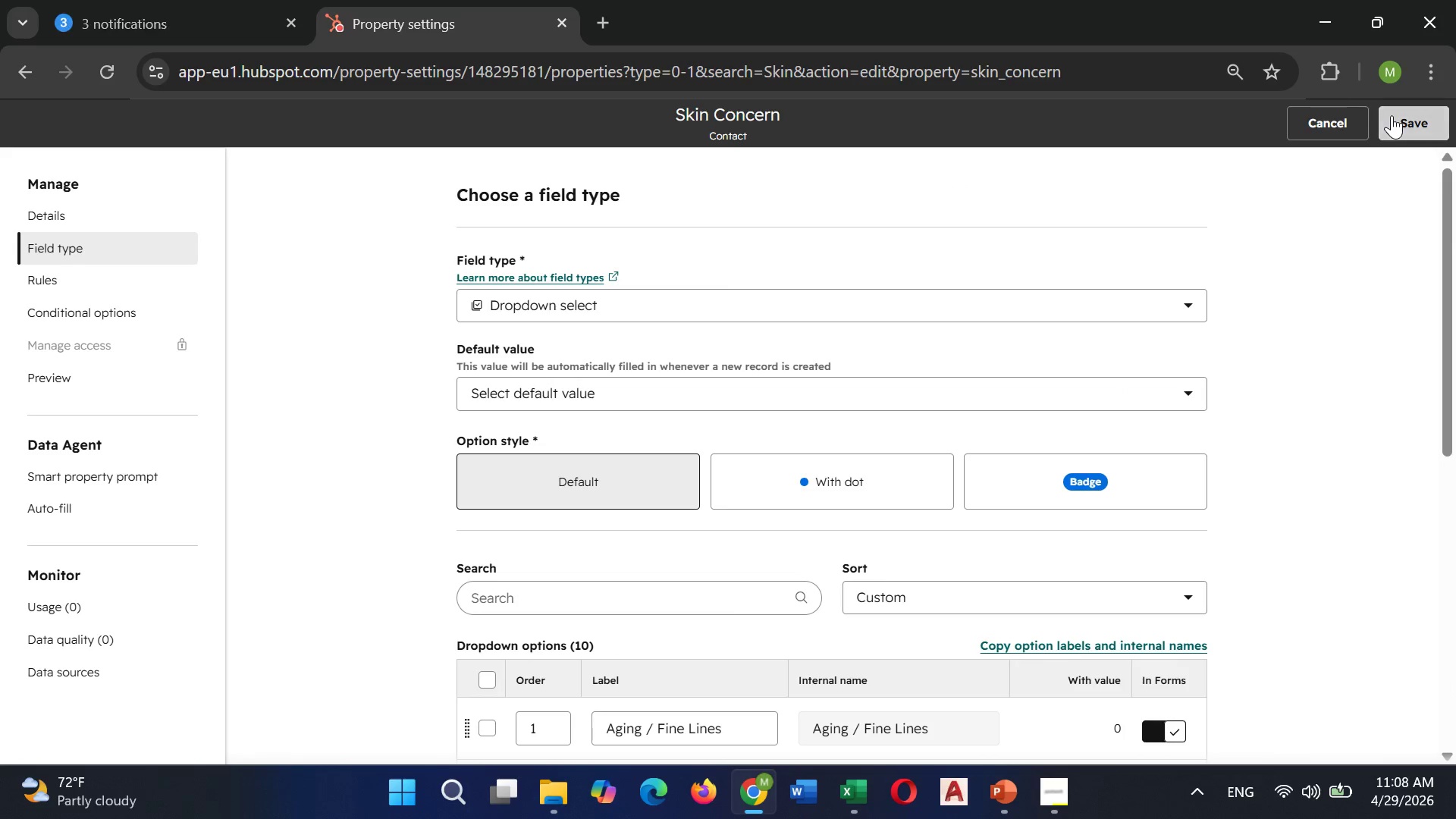 
left_click([751, 438])
 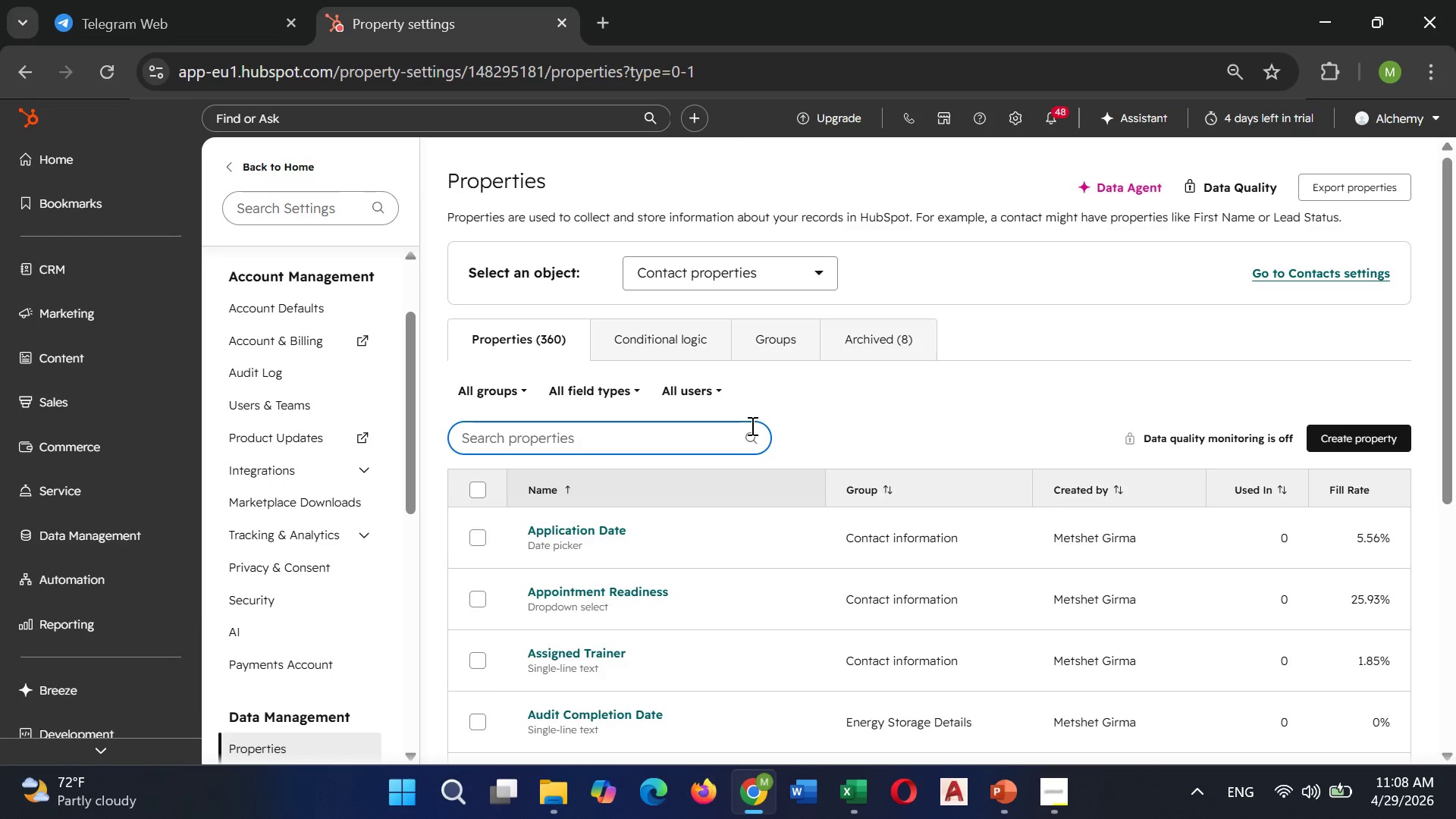 
type(la)
key(Backspace)
key(Backspace)
type(Last)
 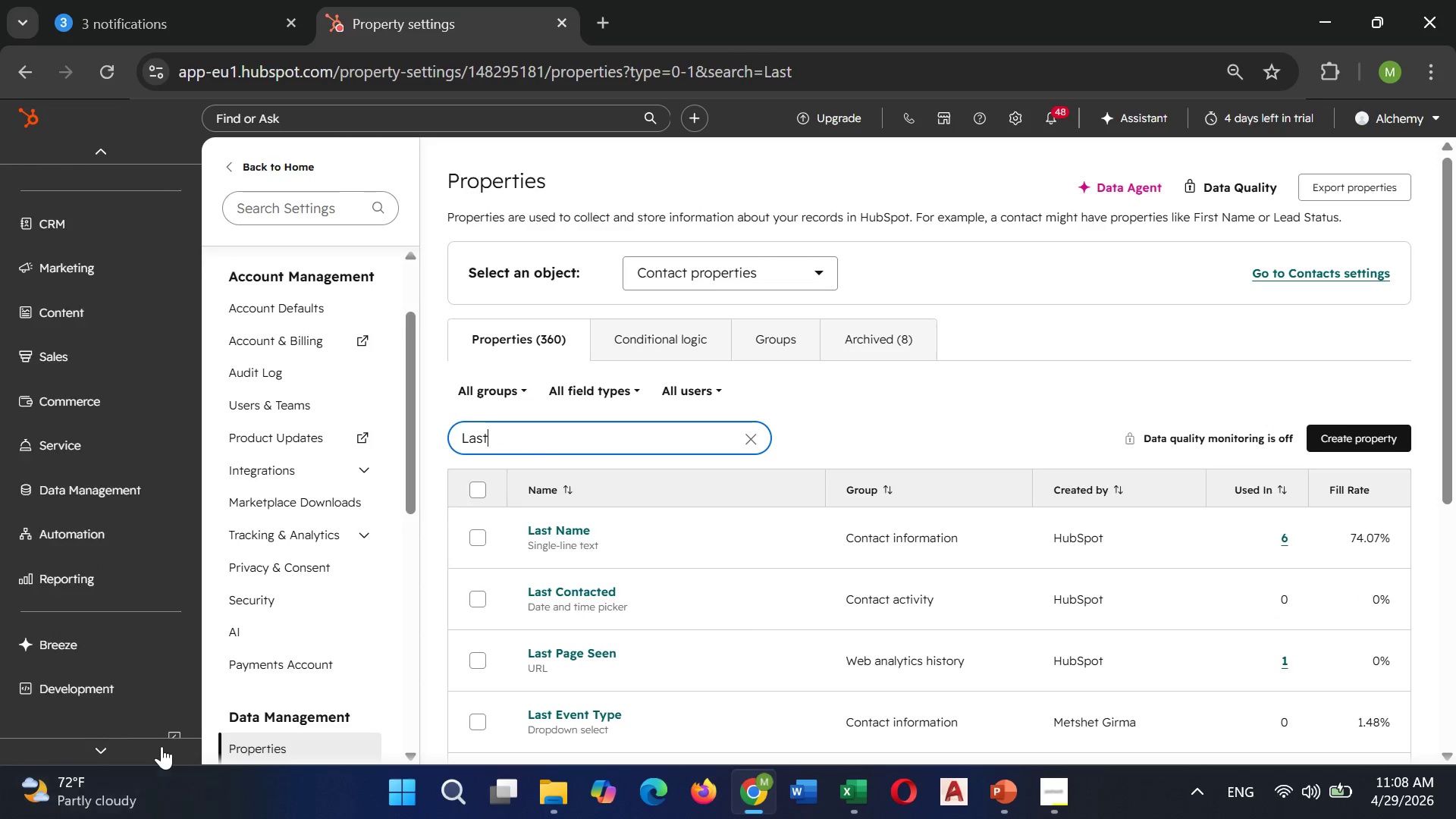 
type( Serv)
 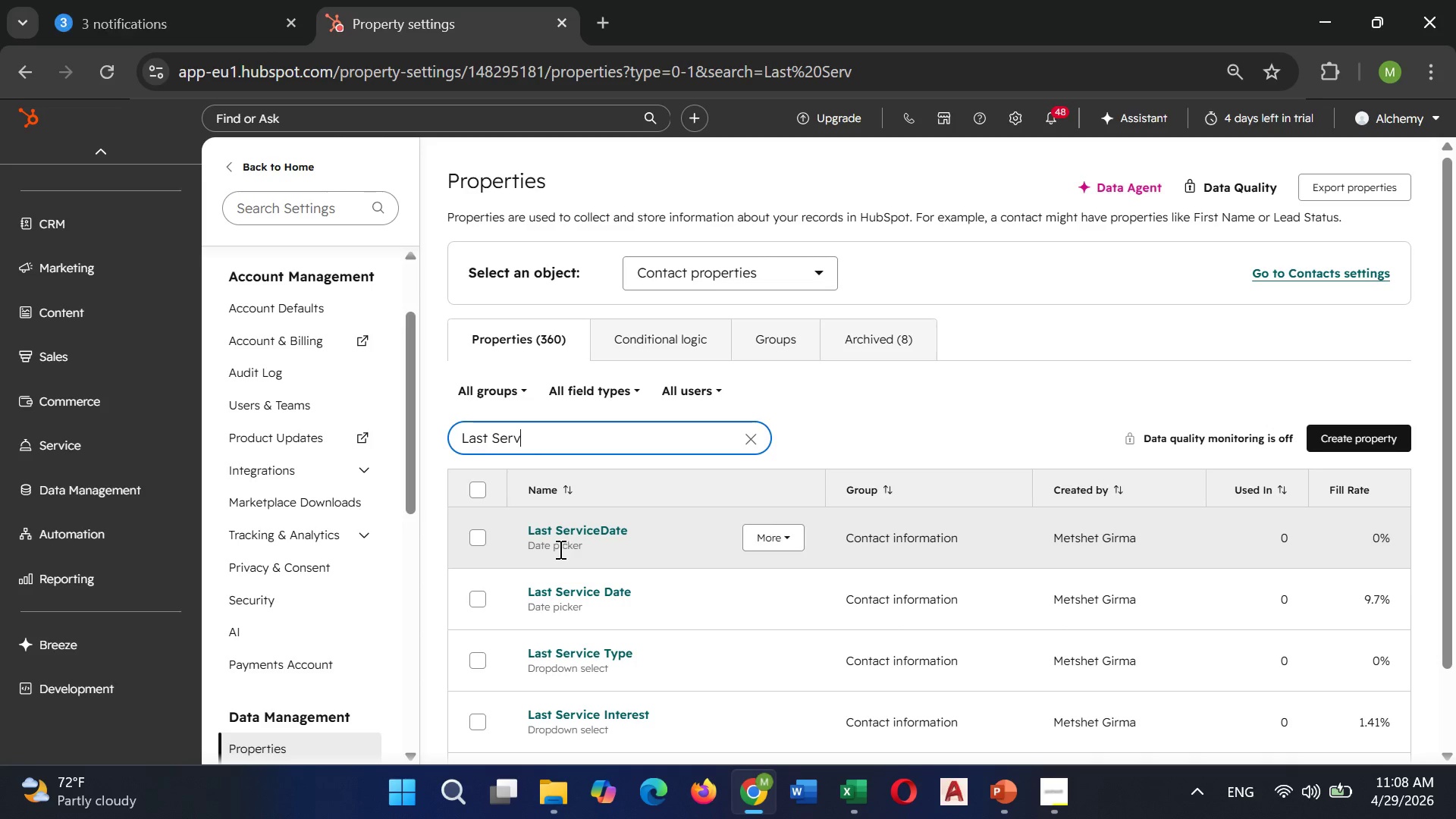 
wait(8.39)
 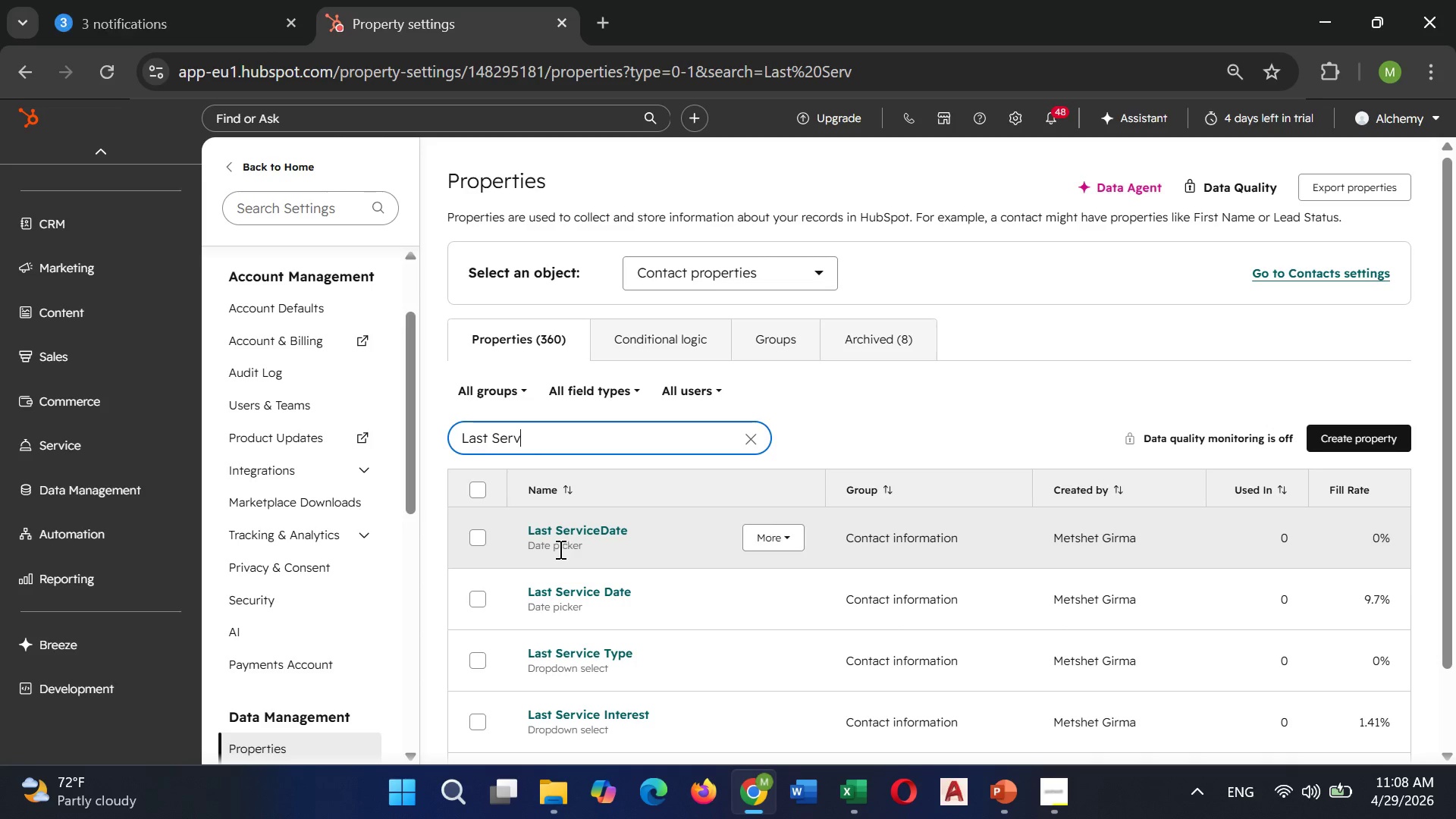 
left_click([633, 661])
 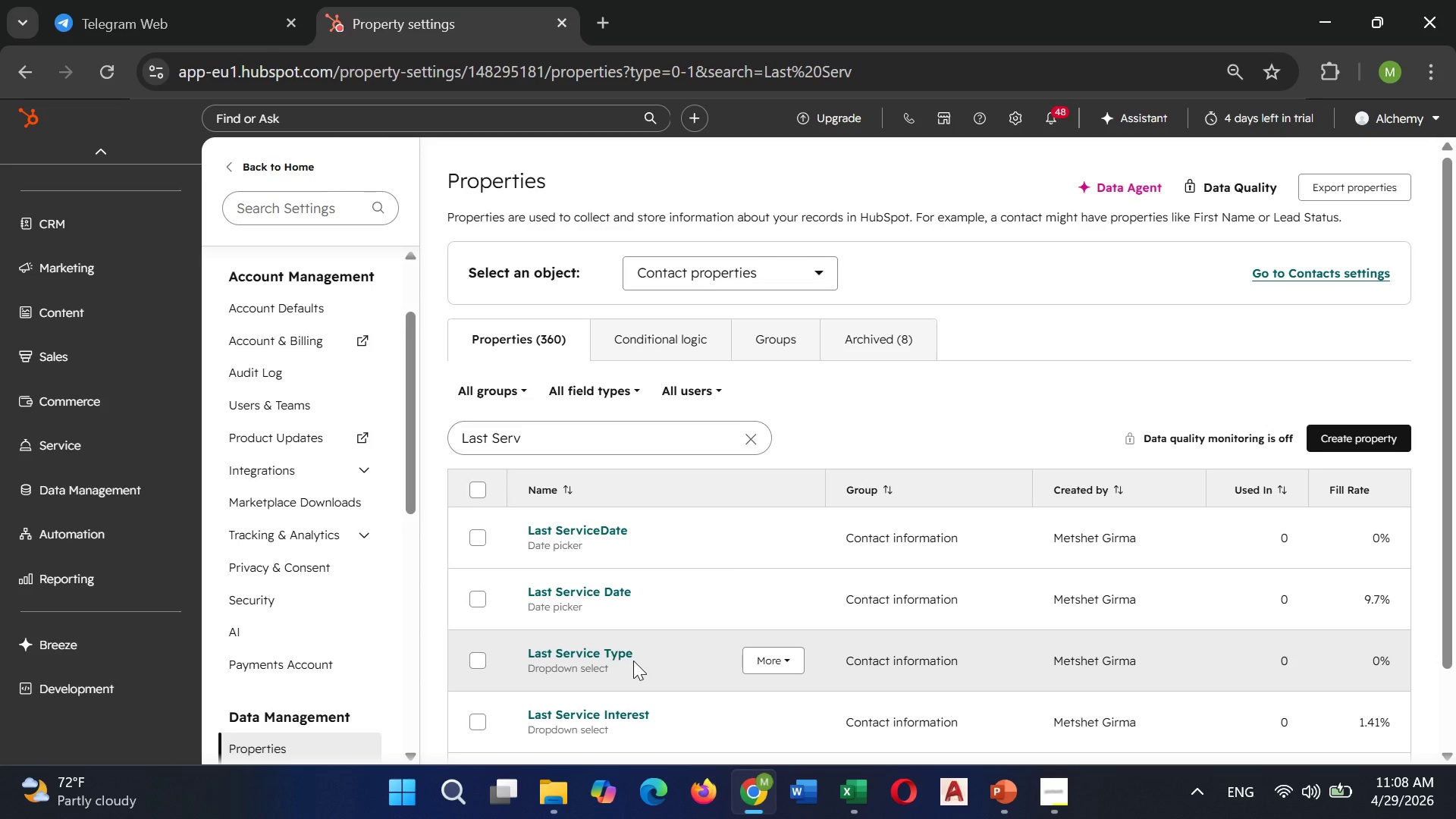 
double_click([633, 661])
 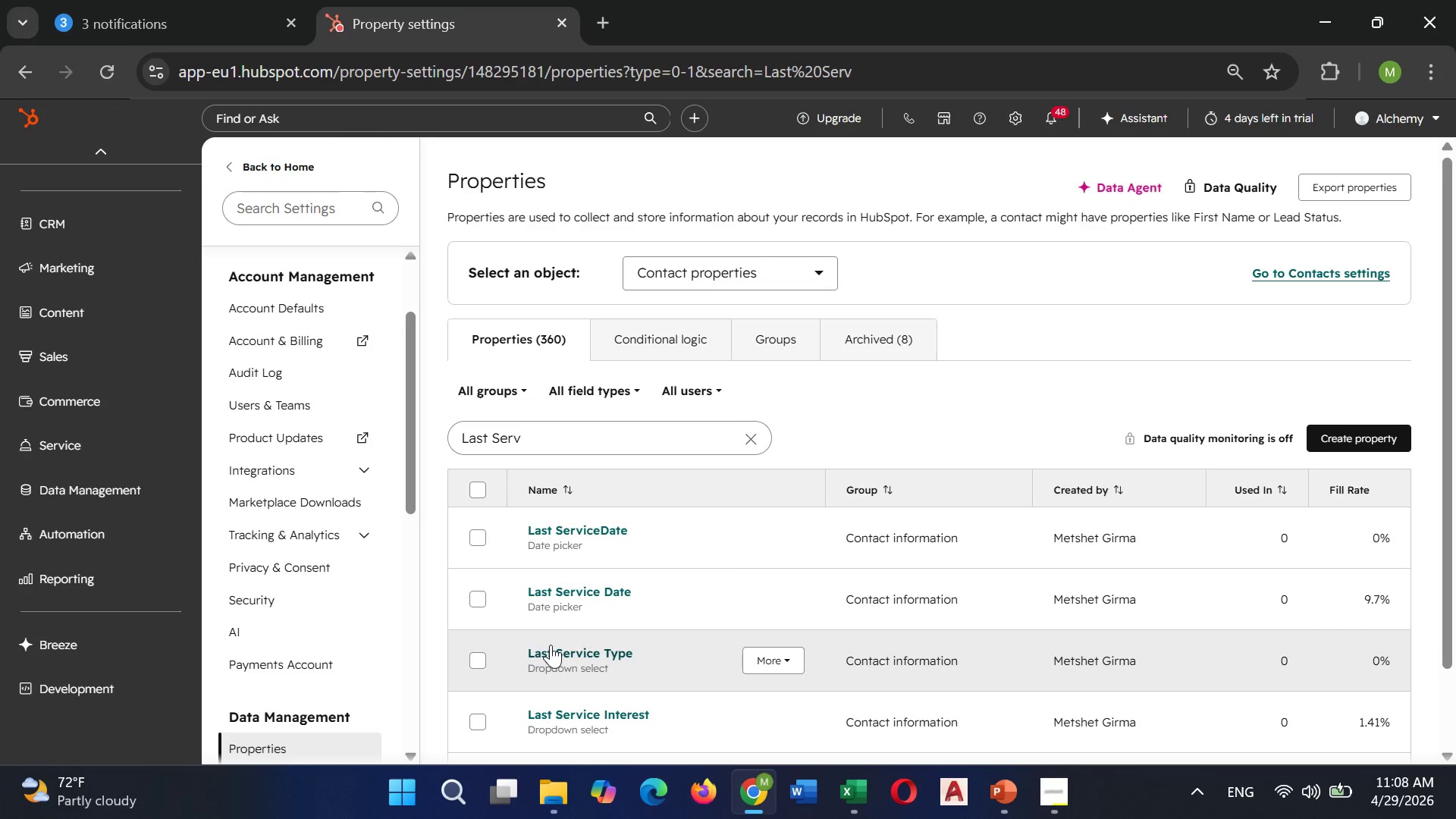 
left_click([551, 645])
 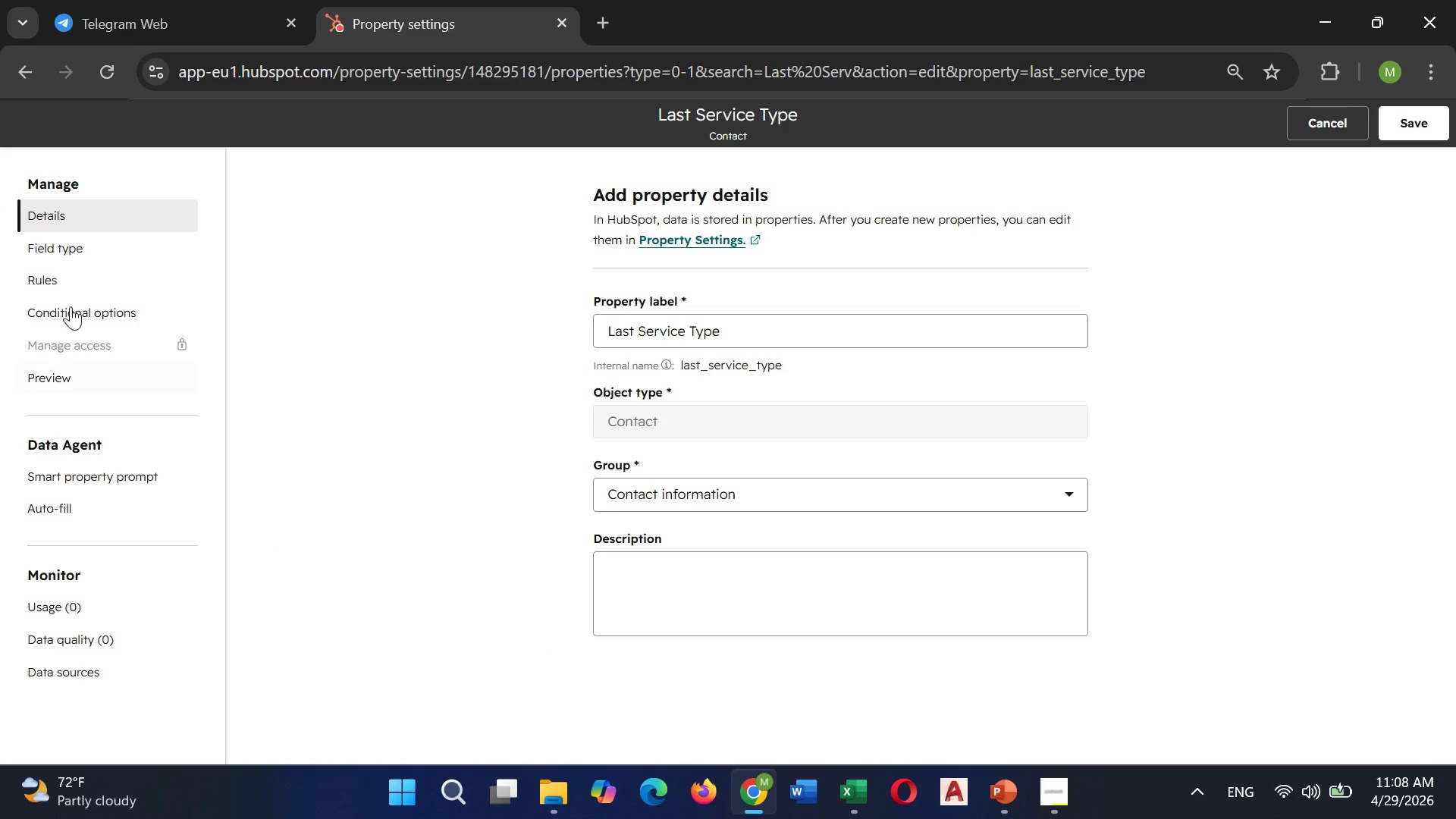 
left_click([56, 256])
 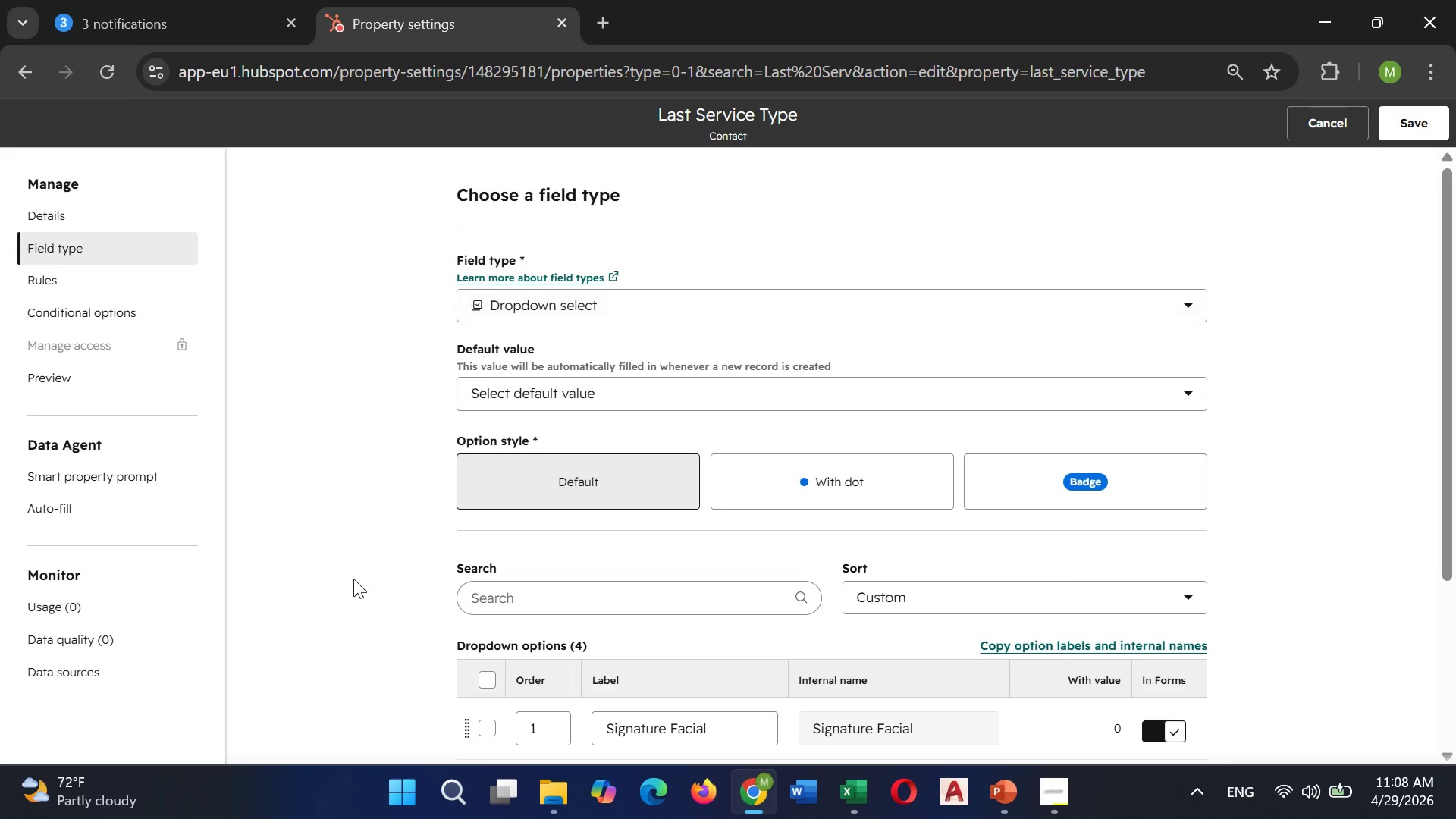 
scroll: coordinate [542, 590], scroll_direction: down, amount: 5.0
 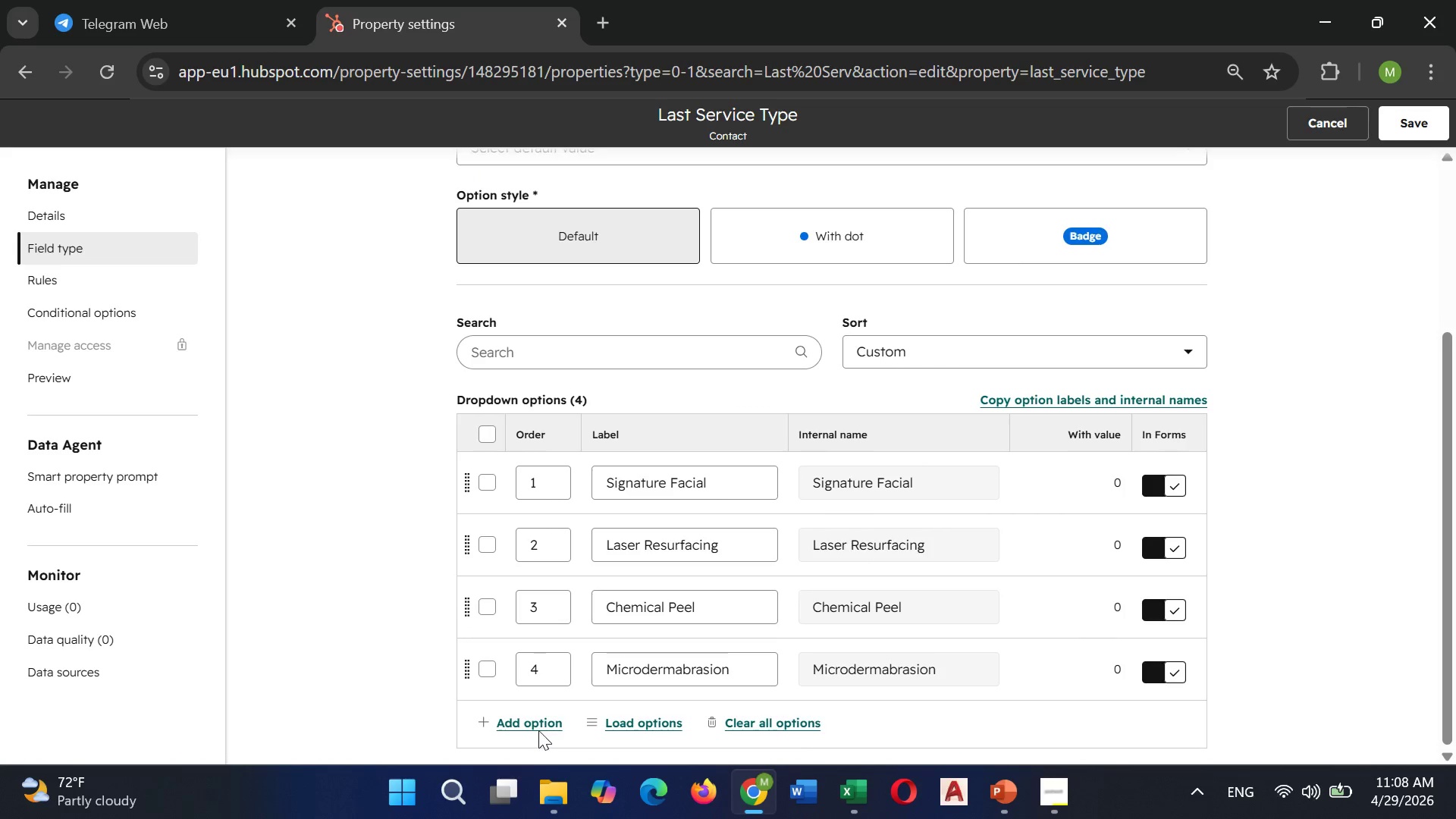 
left_click([538, 727])
 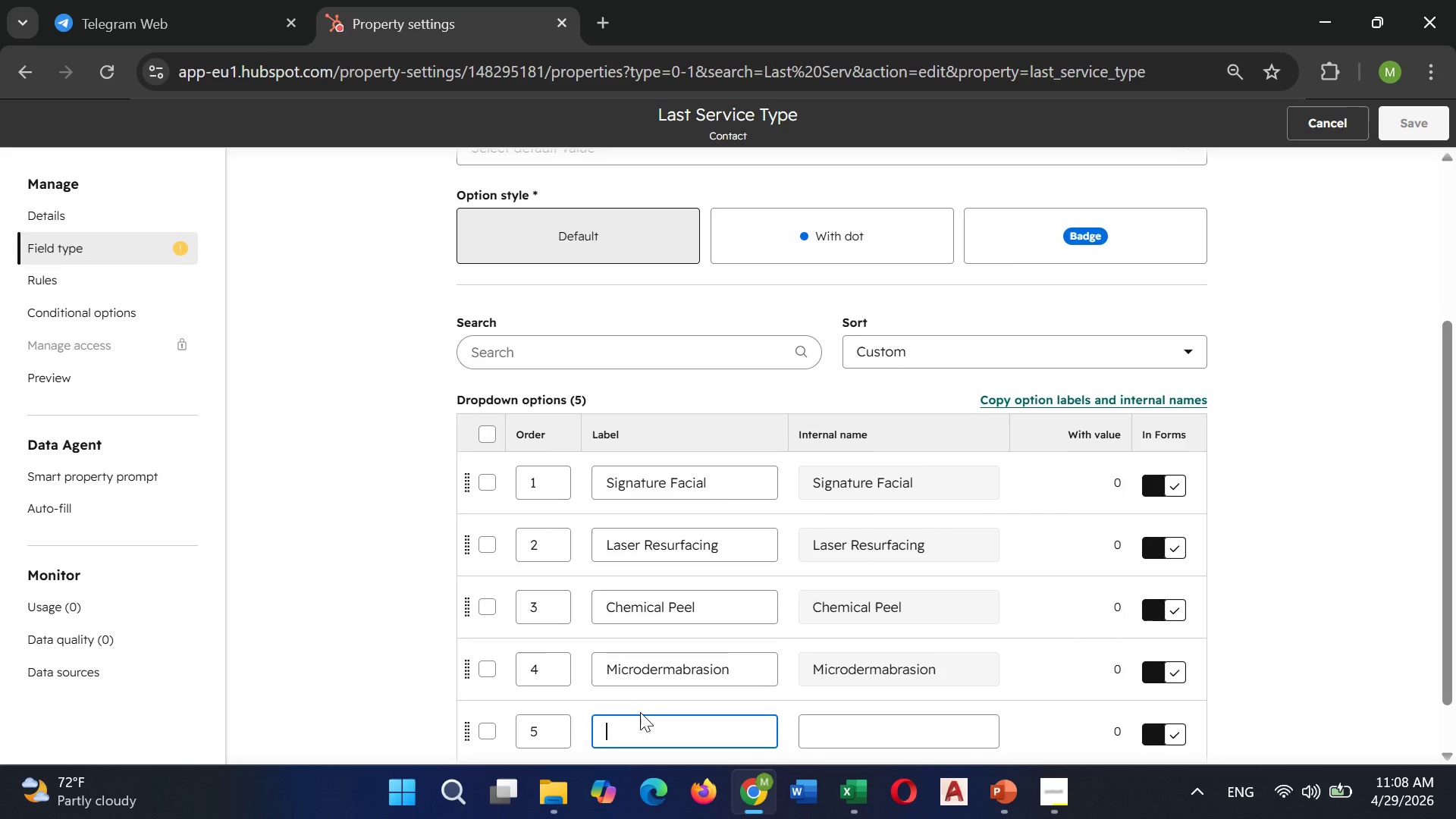 
key(Control+V)
 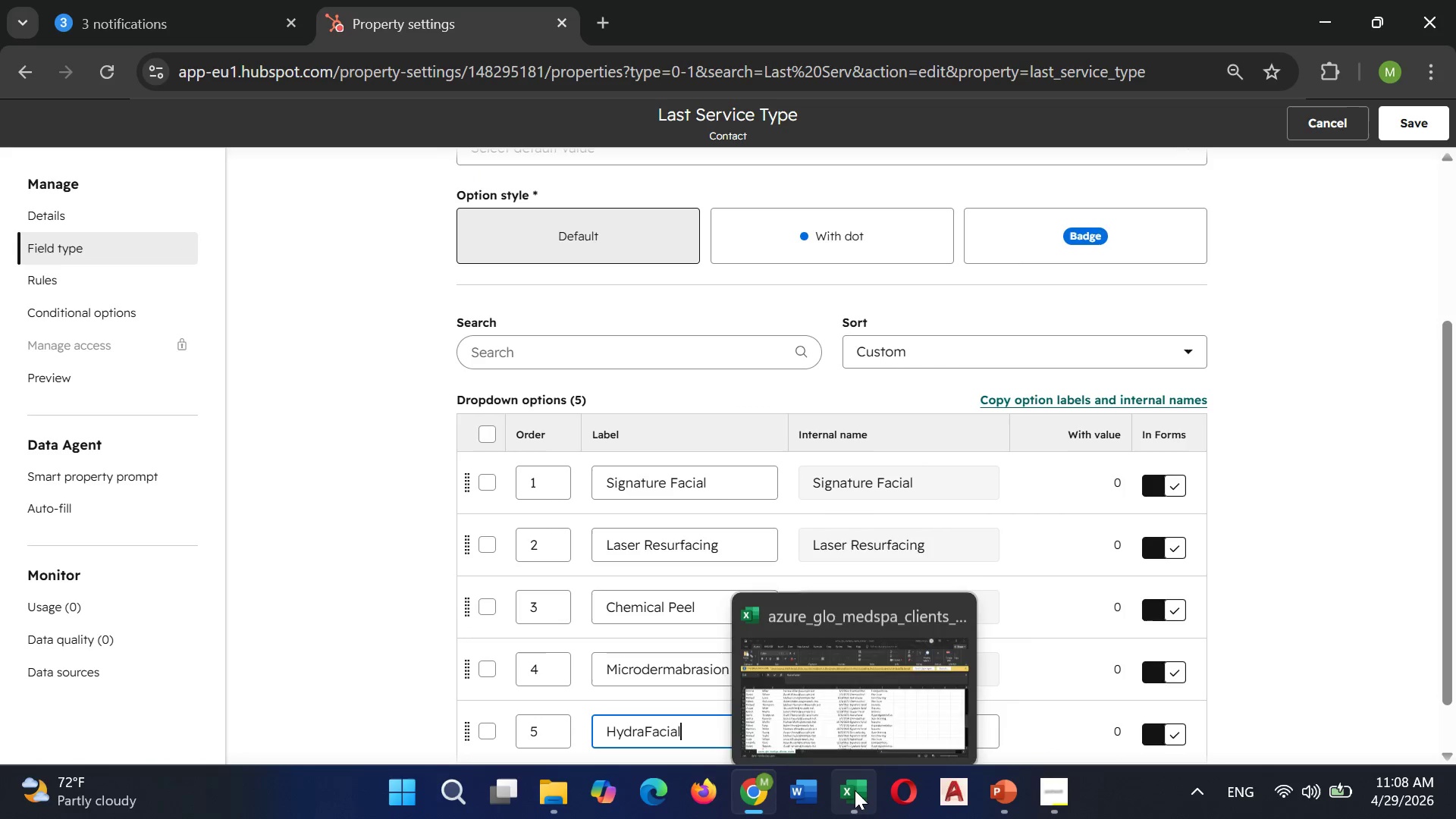 
left_click([842, 719])
 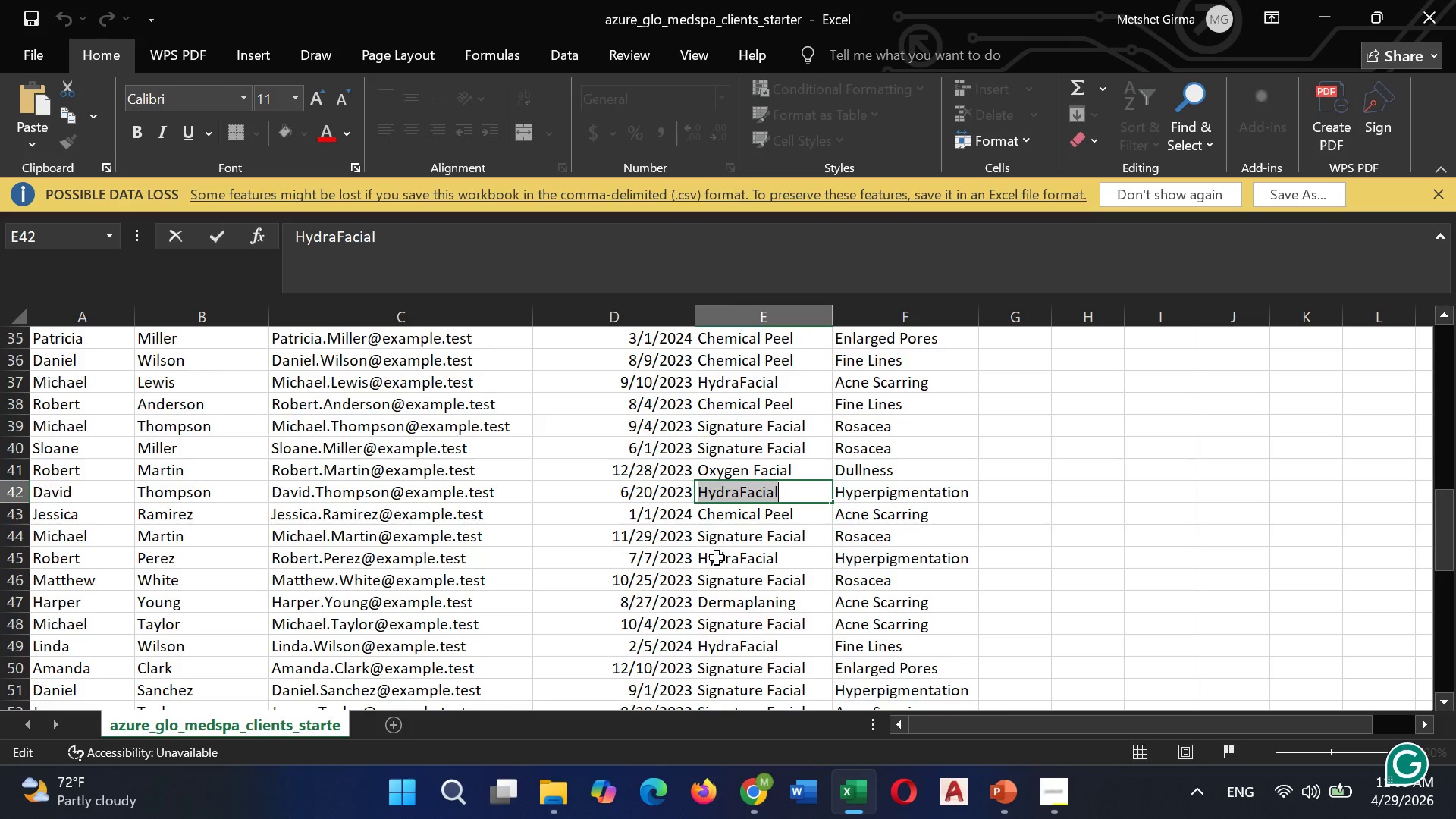 
scroll: coordinate [717, 557], scroll_direction: down, amount: 1.0
 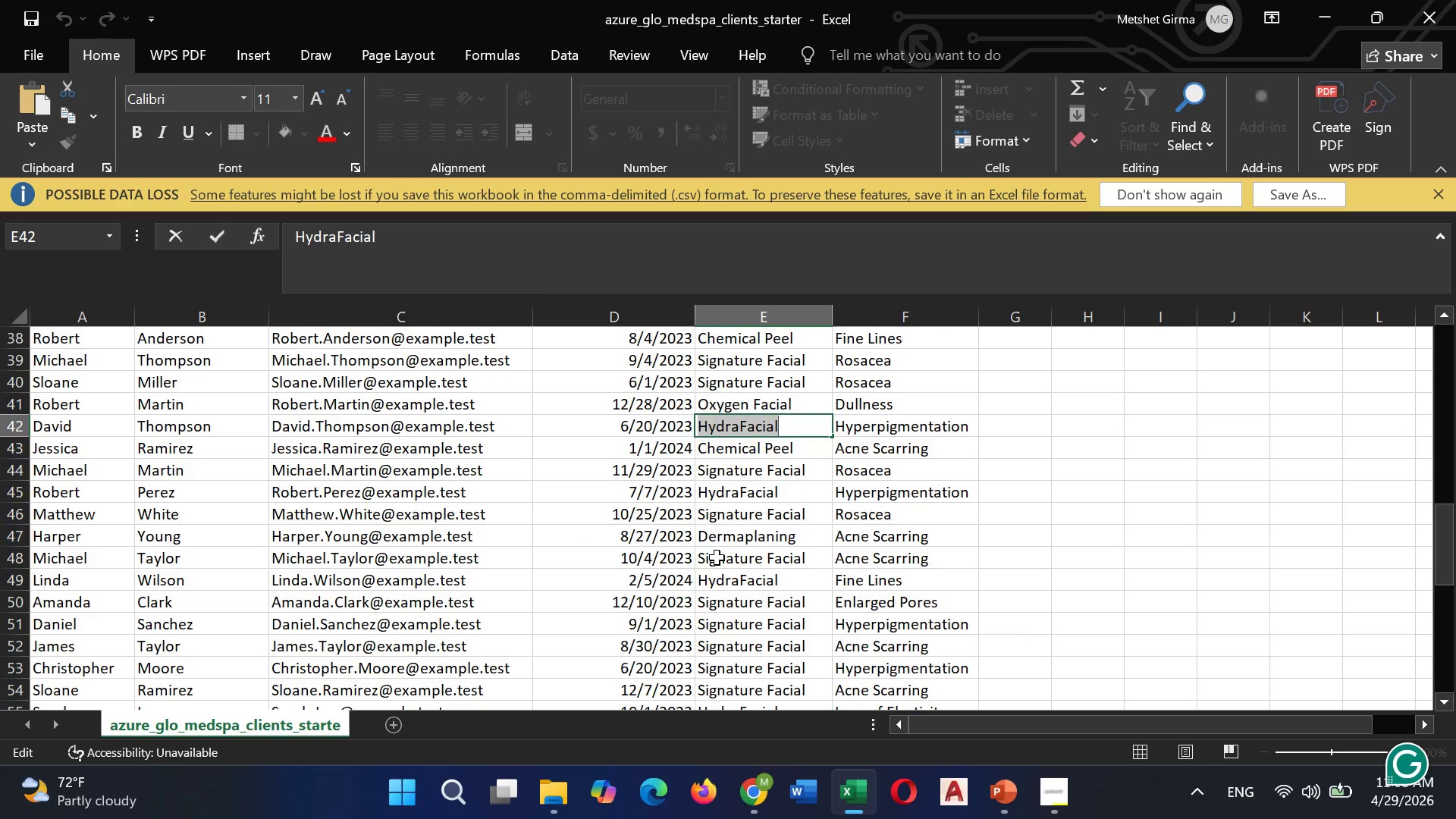 
scroll: coordinate [717, 557], scroll_direction: up, amount: 1.0
 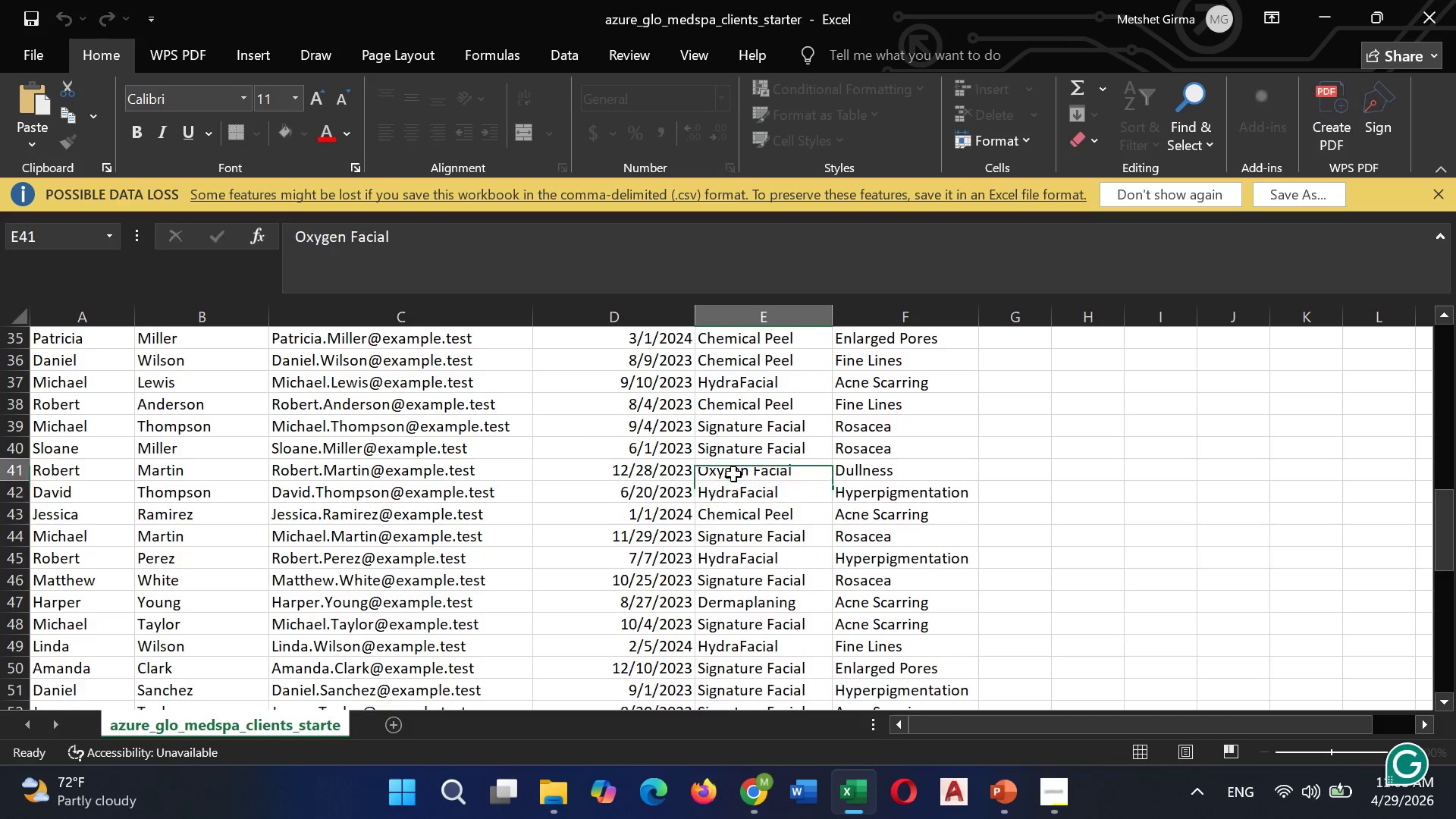 
double_click([733, 474])
 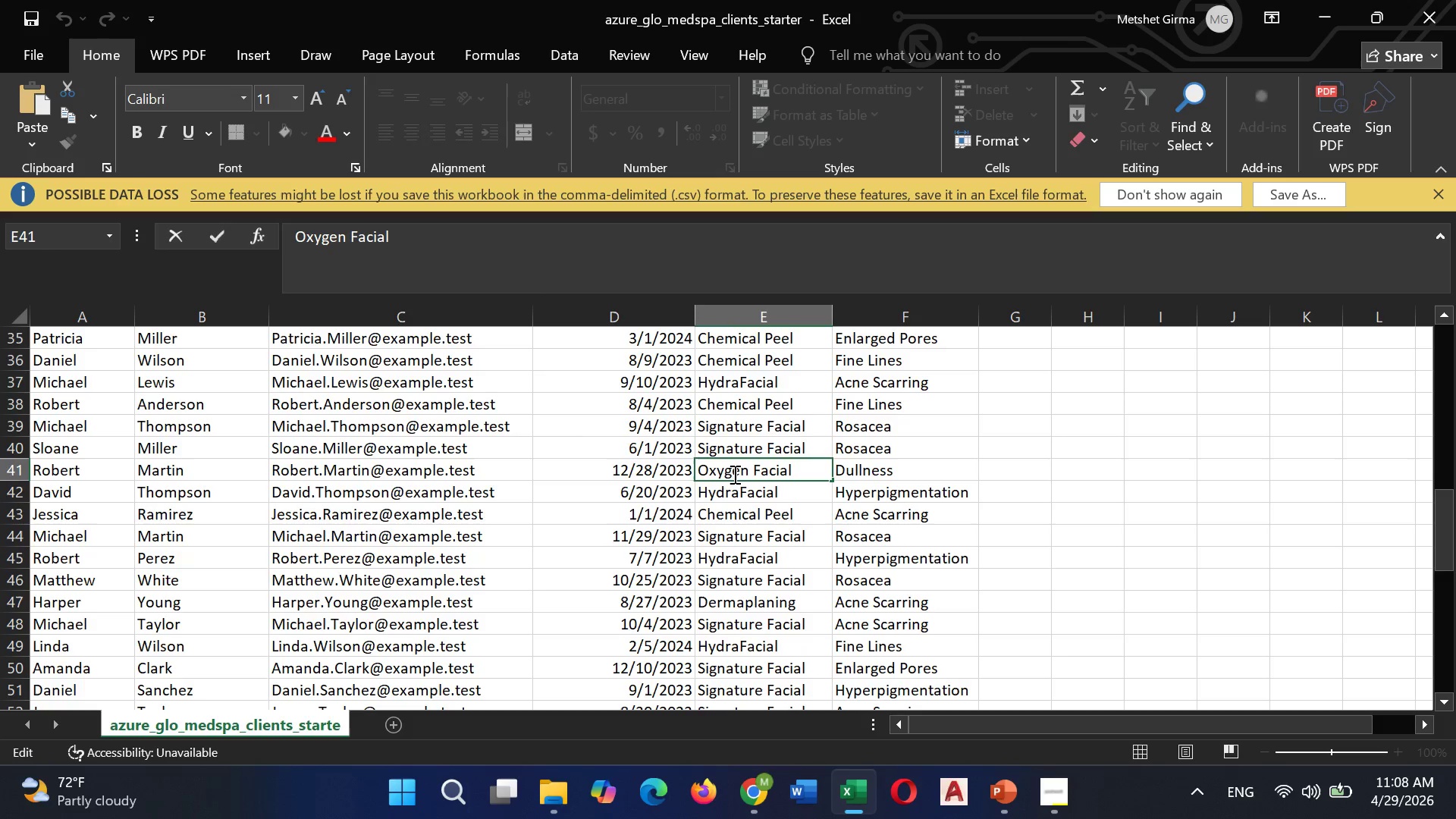 
triple_click([733, 474])
 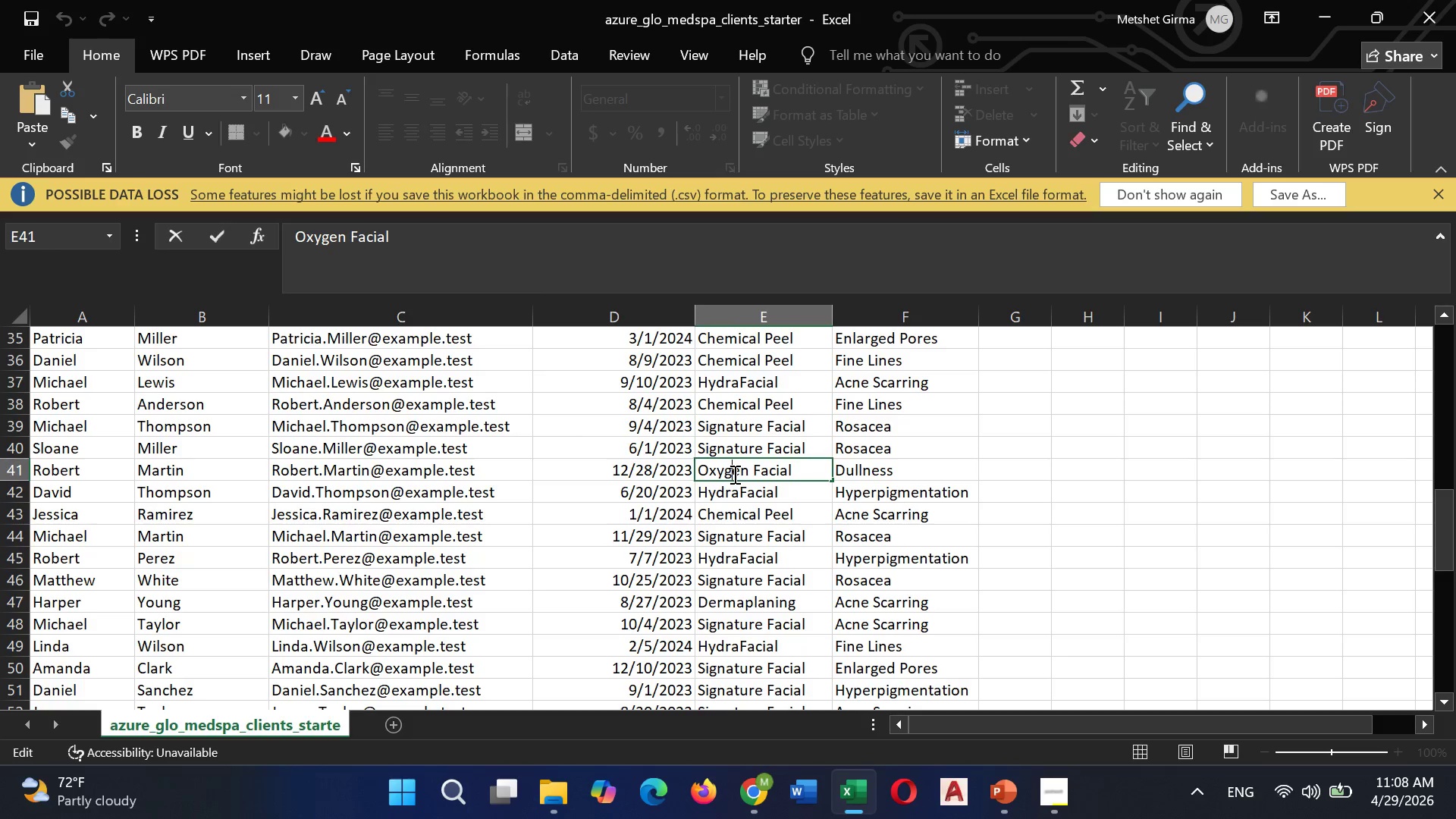 
triple_click([733, 474])
 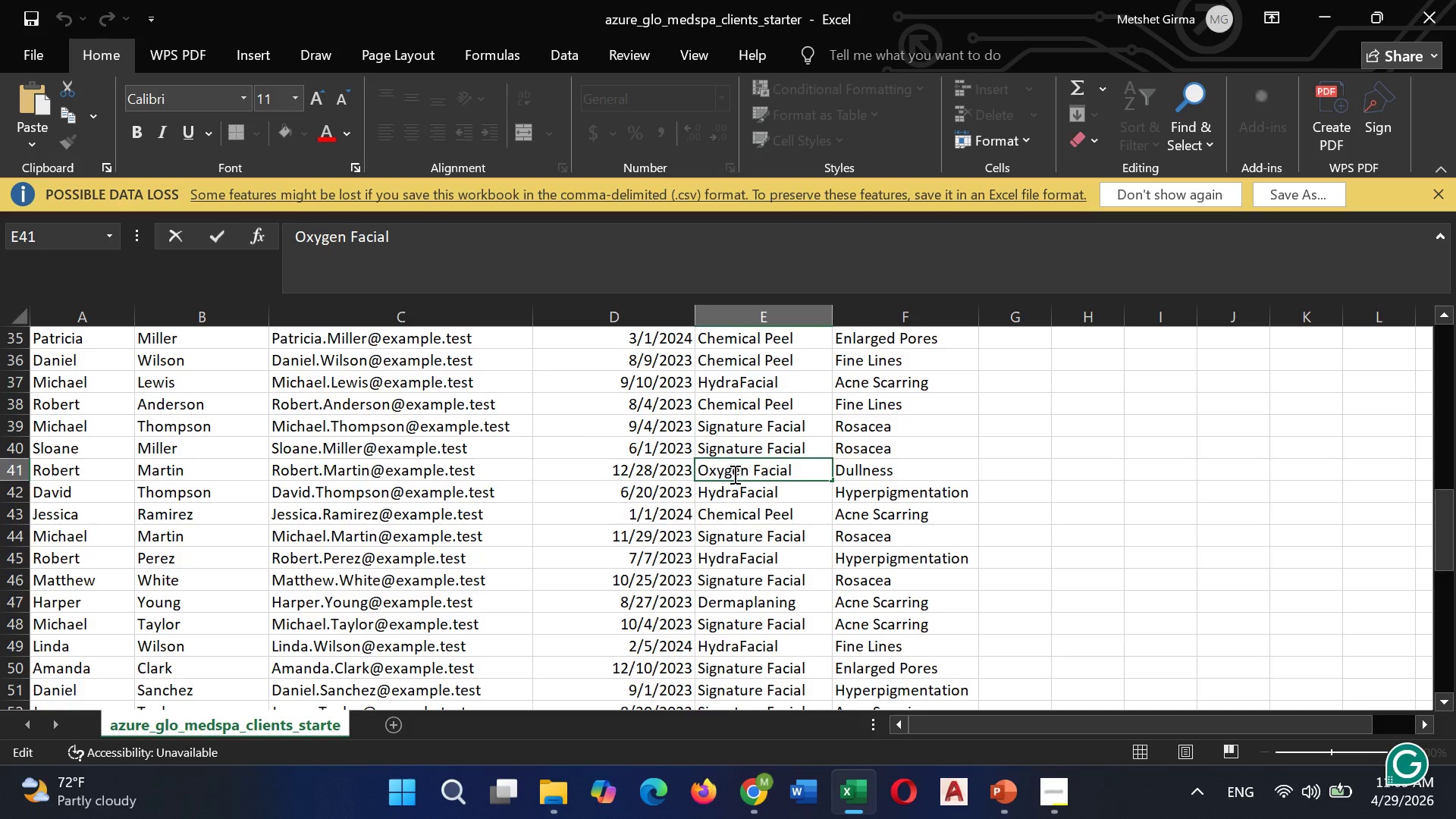 
double_click([733, 474])
 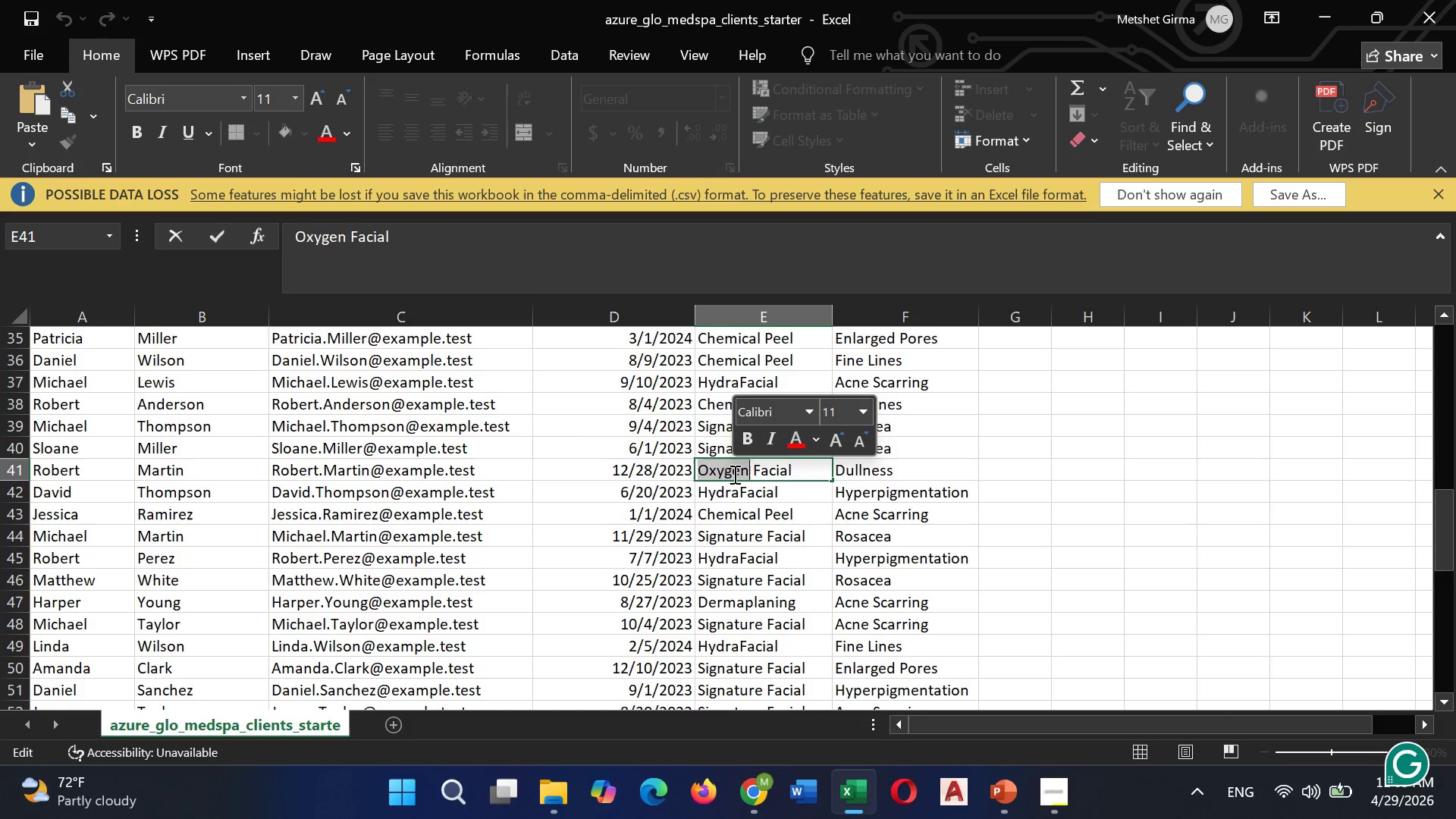 
left_click([733, 474])
 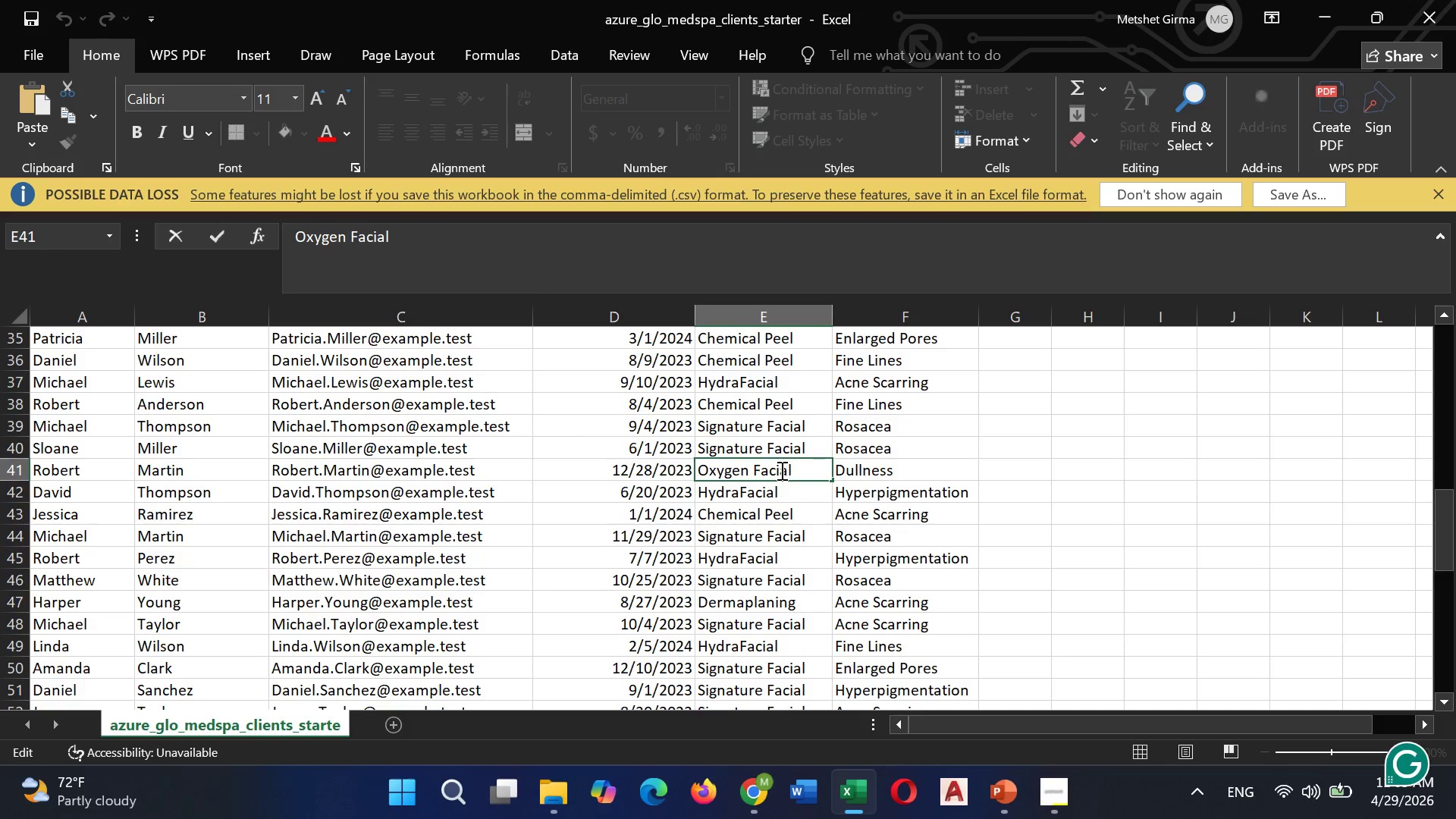 
double_click([777, 471])
 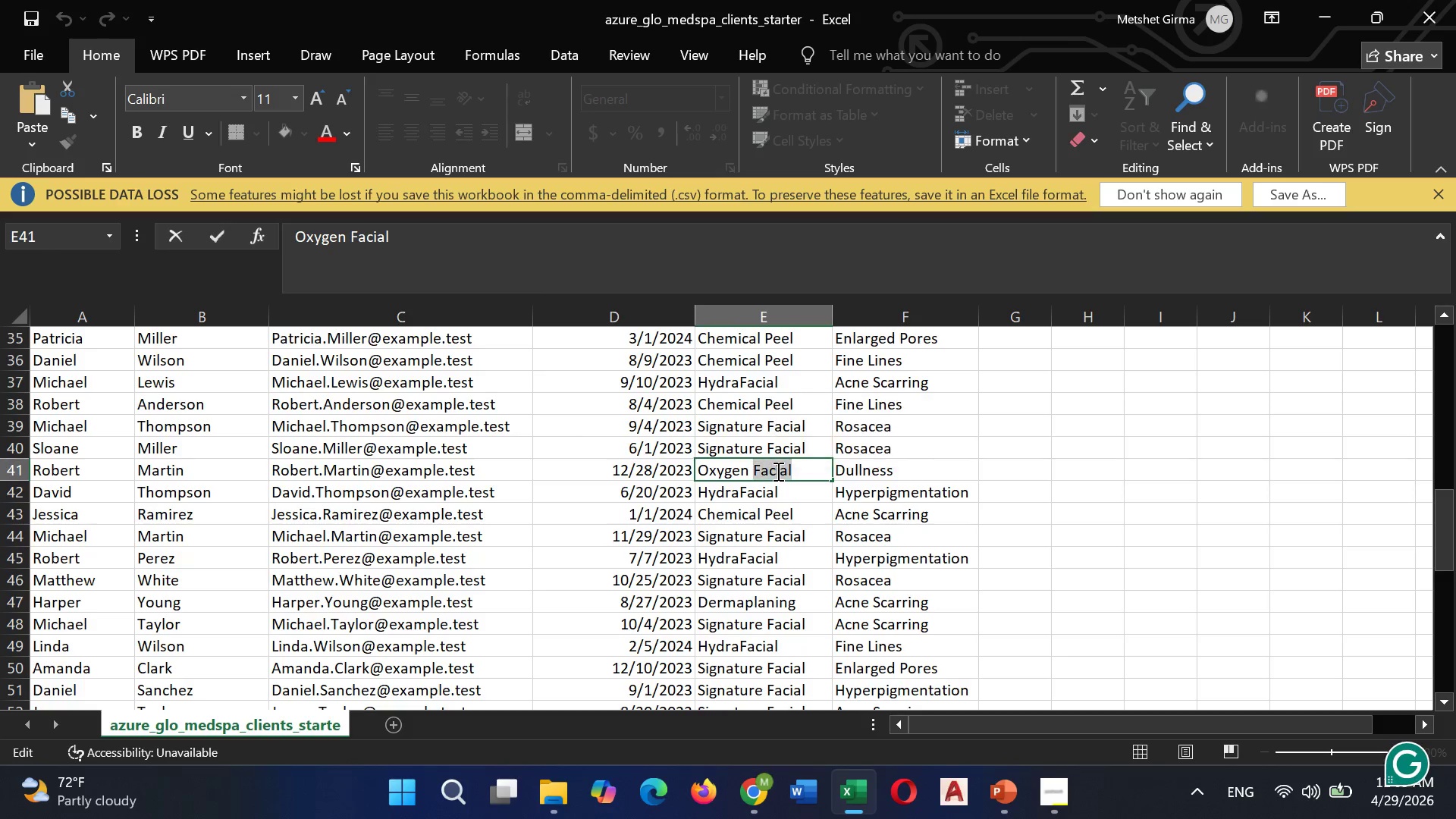 
triple_click([777, 471])
 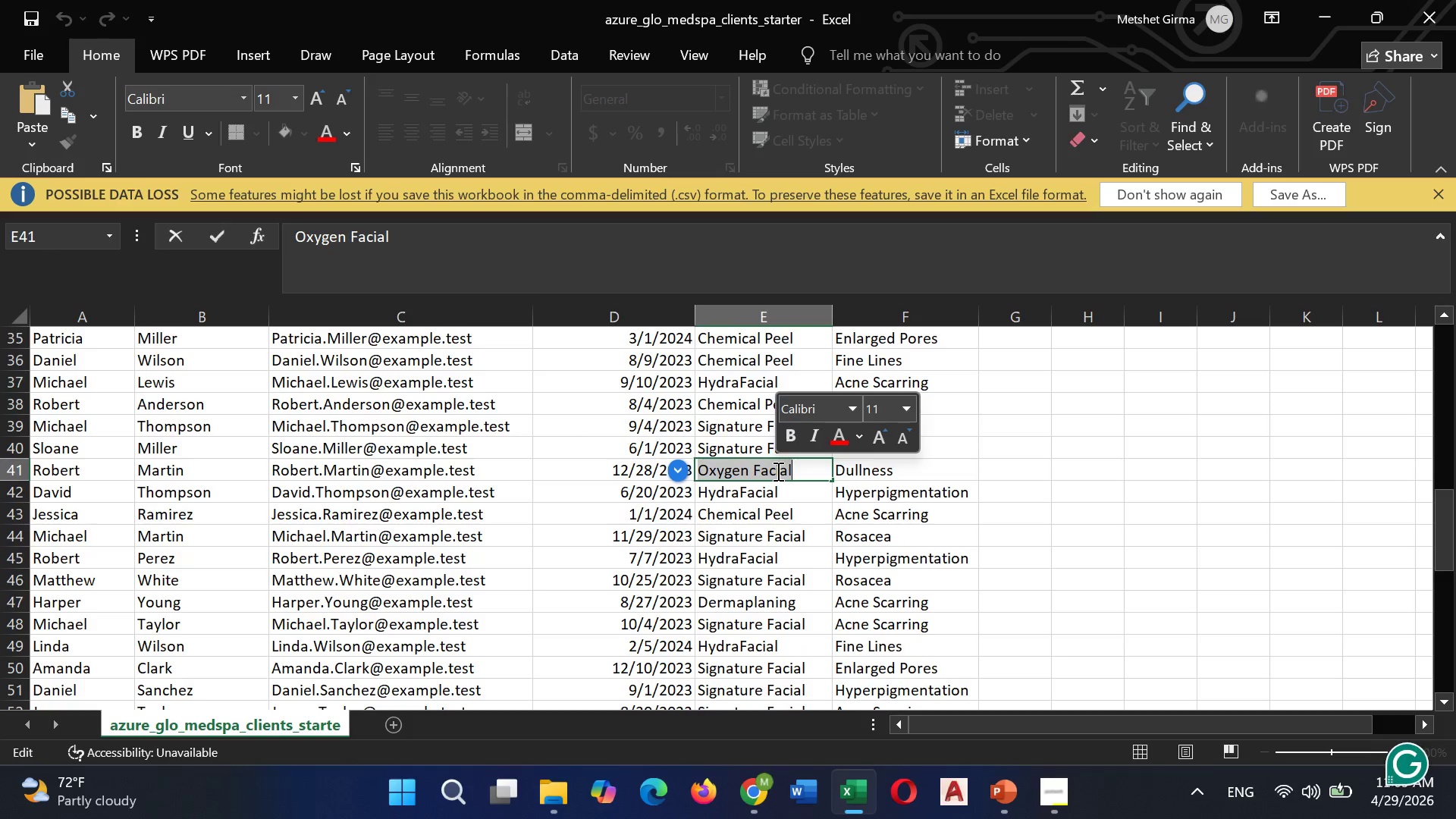 
key(Control+C)
 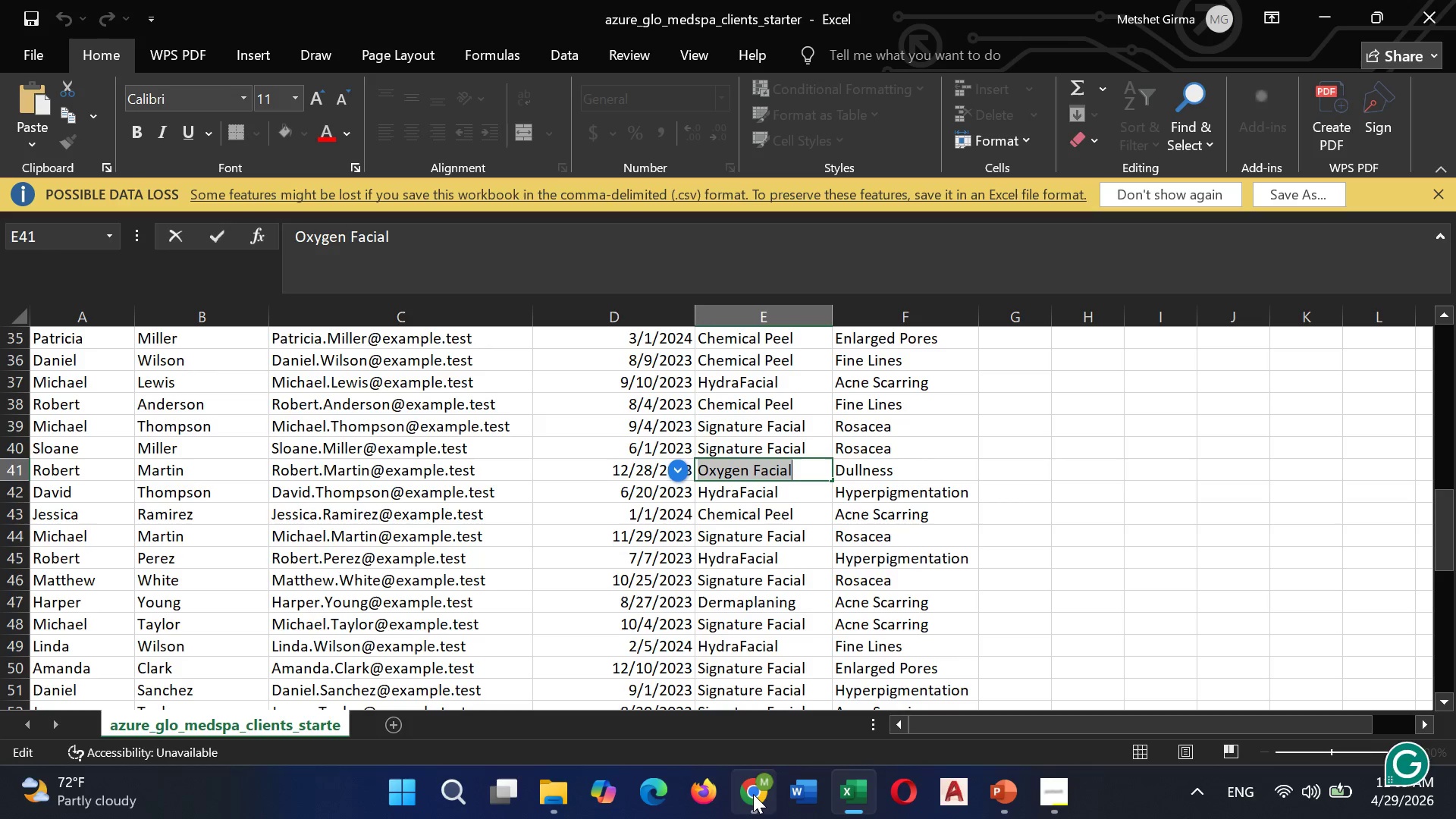 
left_click([748, 656])
 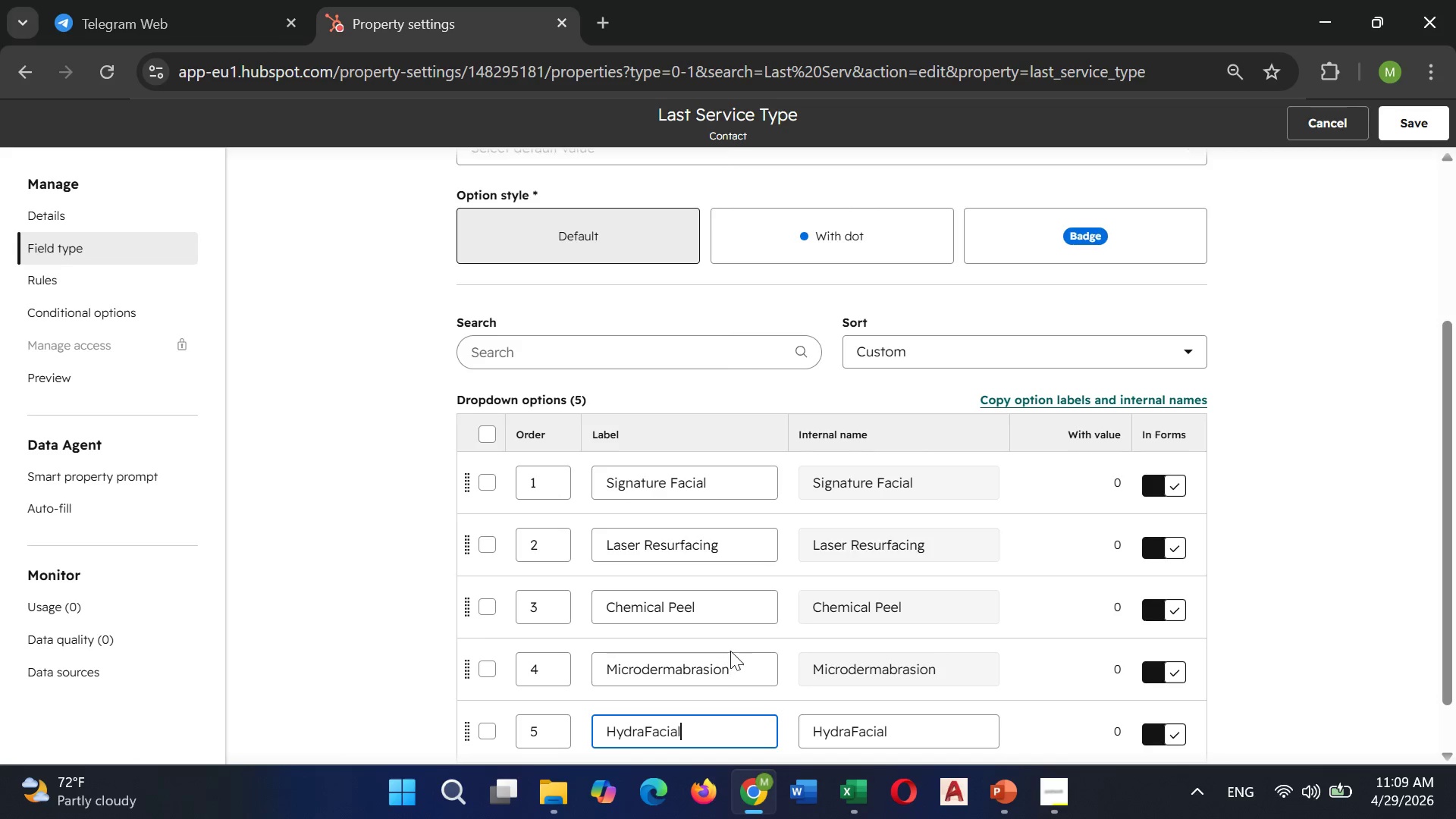 
scroll: coordinate [730, 651], scroll_direction: down, amount: 1.0
 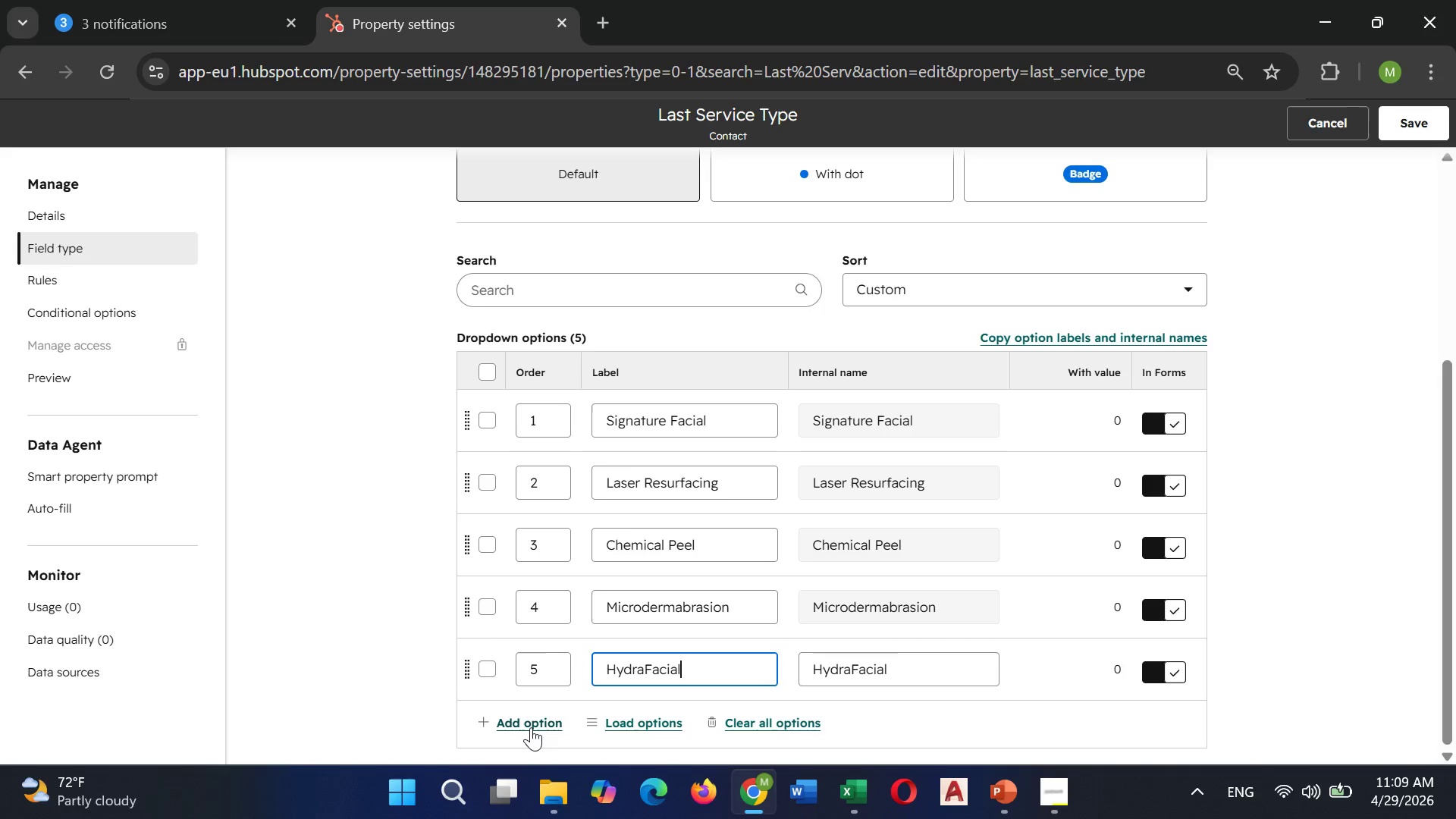 
left_click([531, 727])
 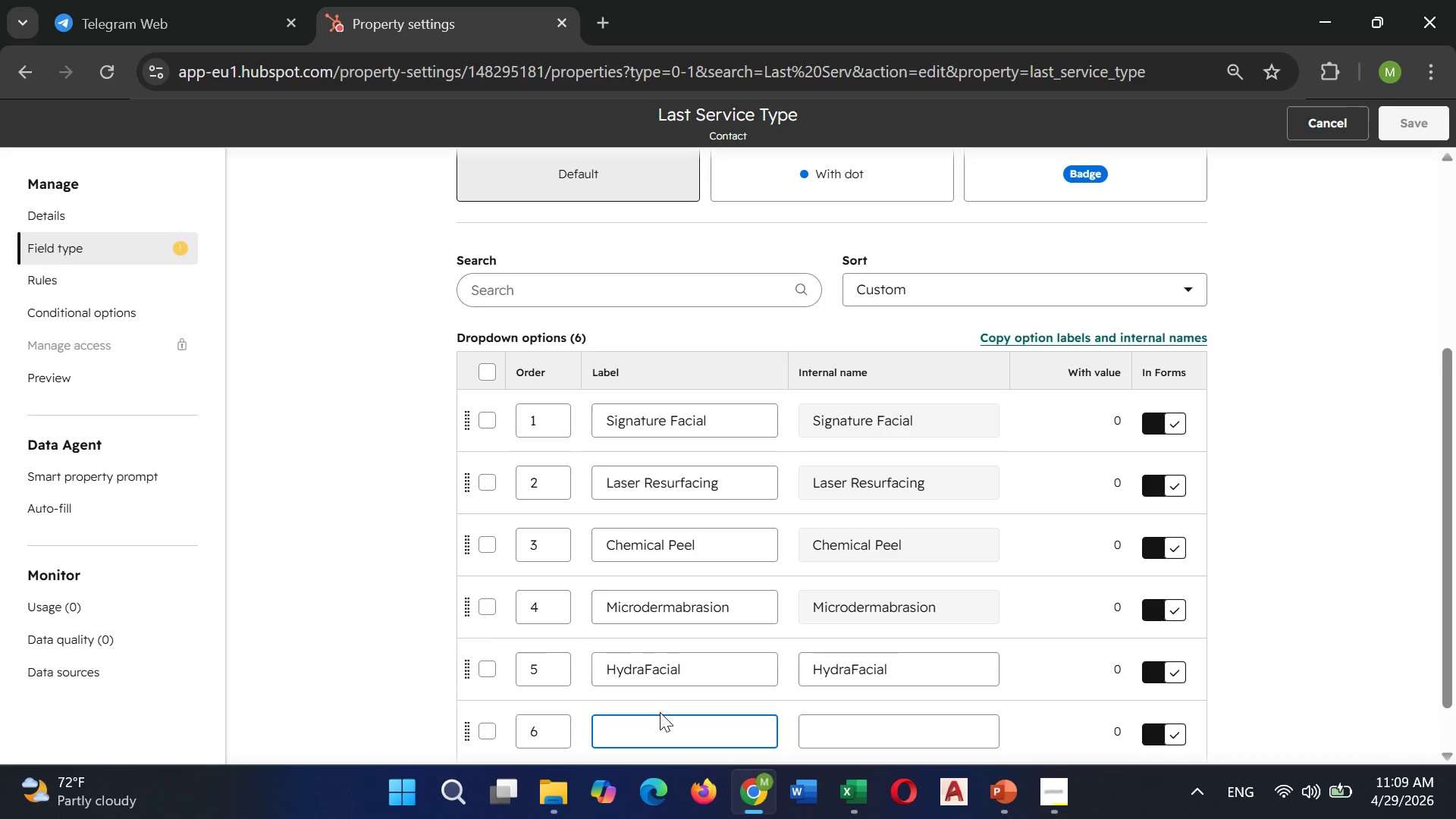 
hold_key(key=ControlLeft, duration=0.62)
 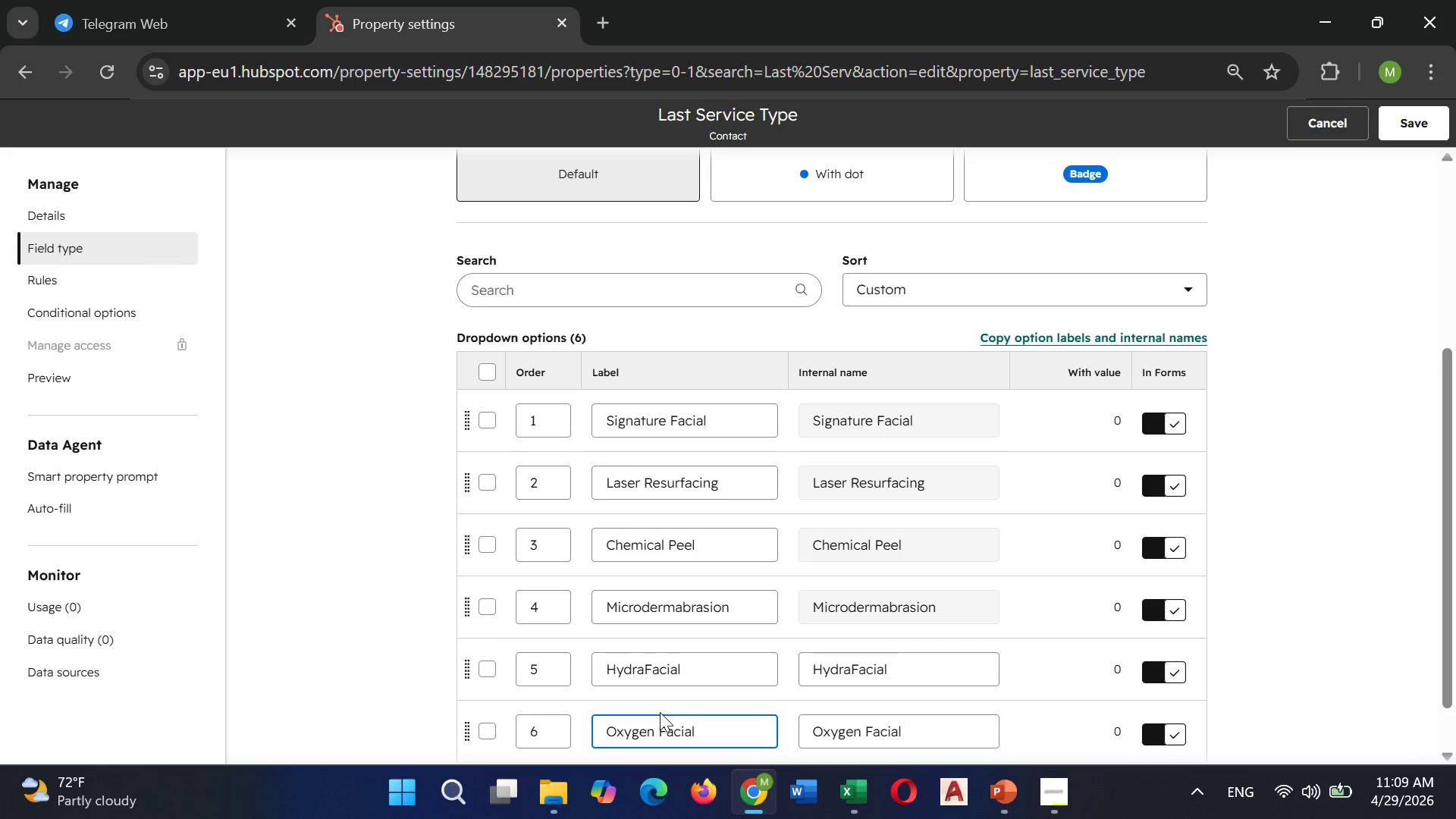 
key(V)
 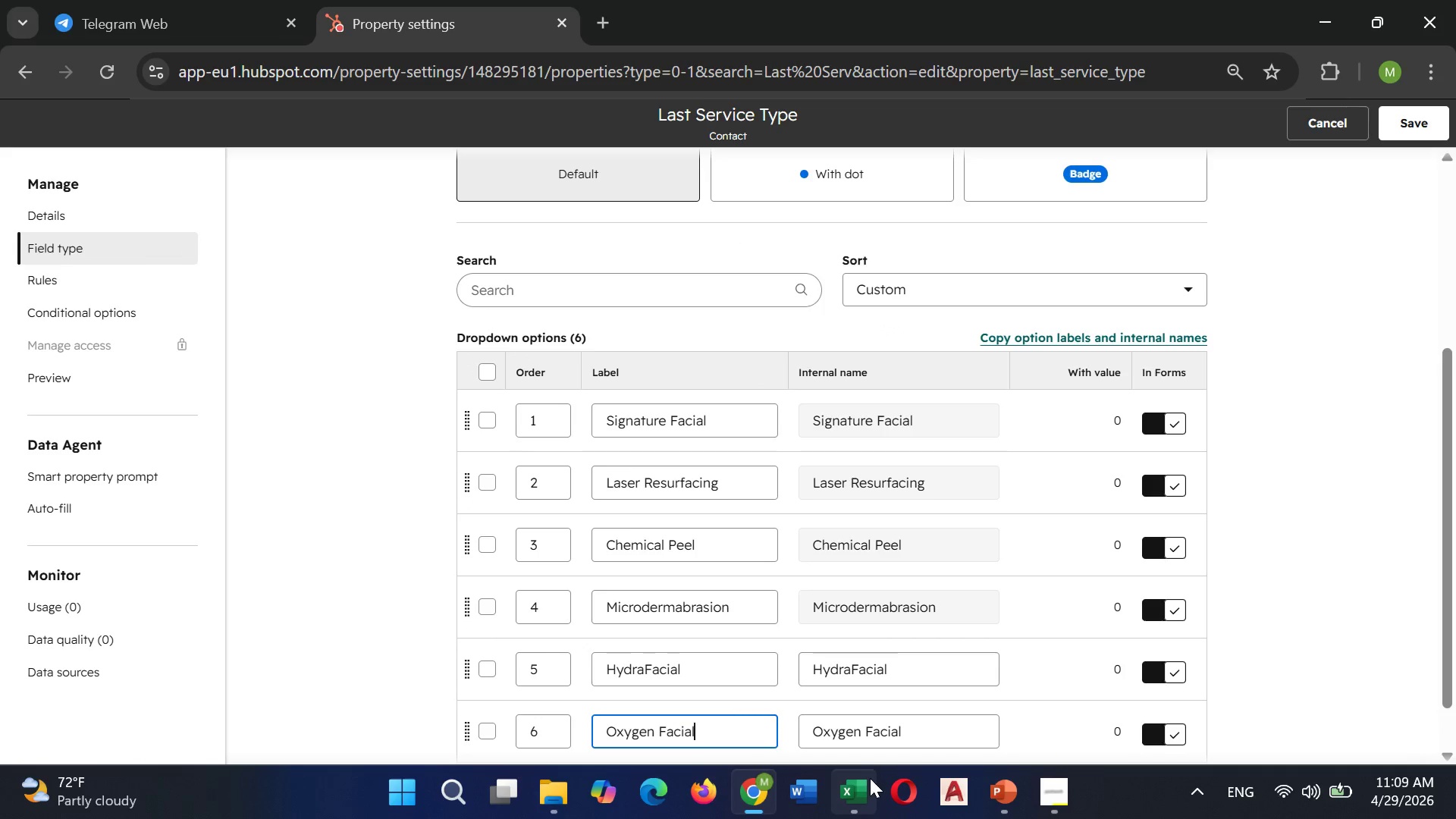 
left_click([856, 723])
 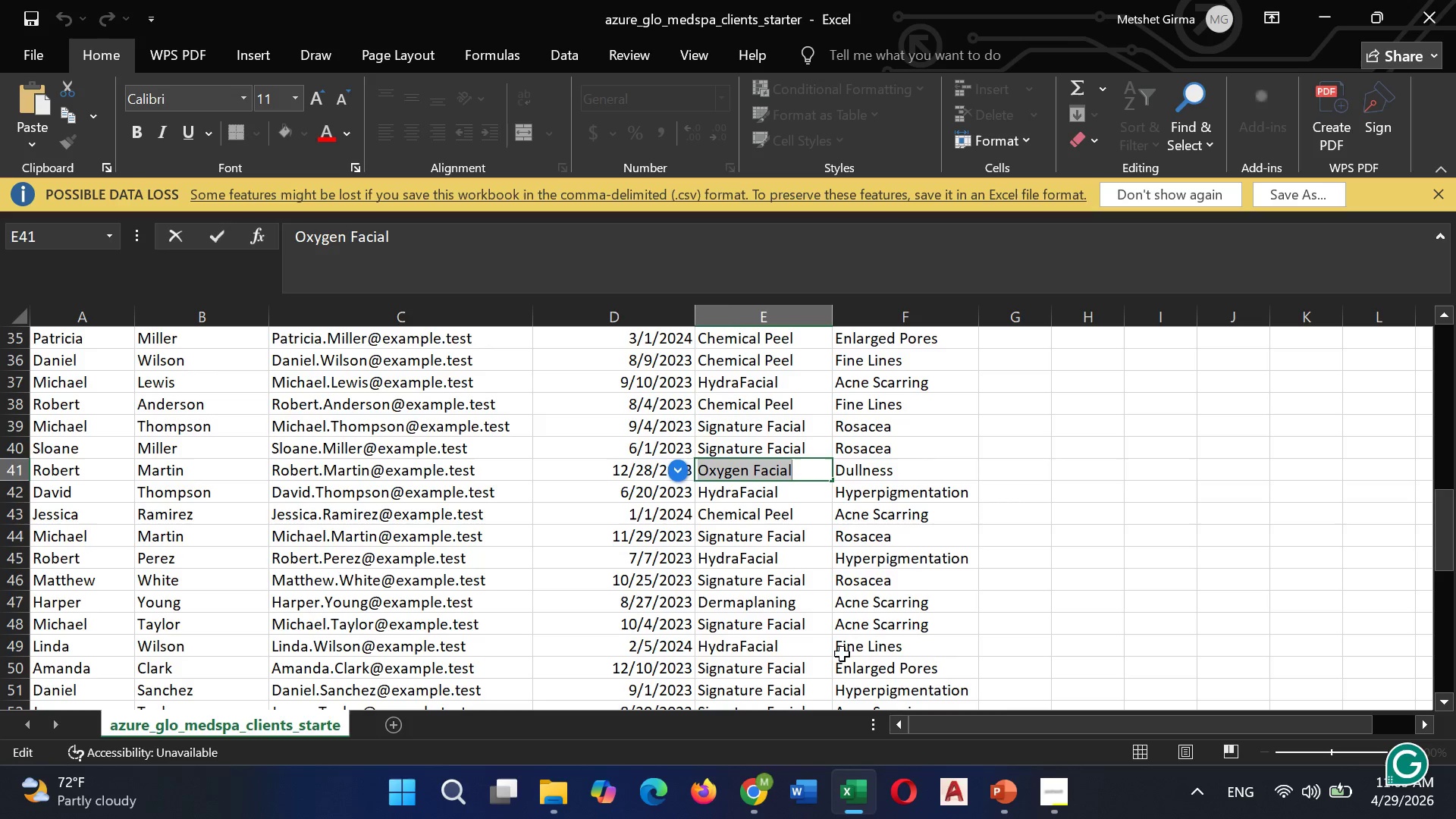 
scroll: coordinate [842, 654], scroll_direction: down, amount: 2.0
 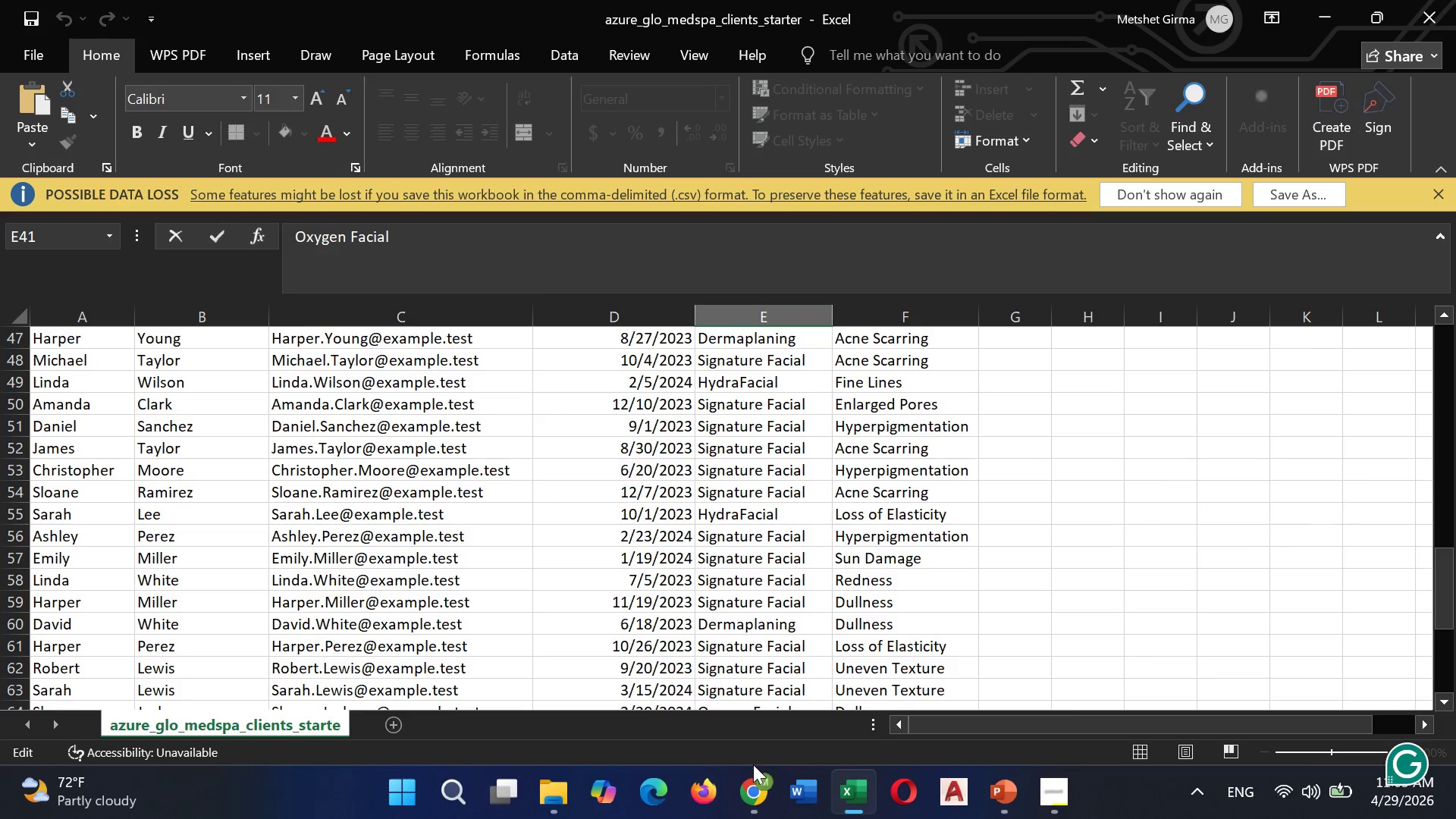 
left_click([774, 706])
 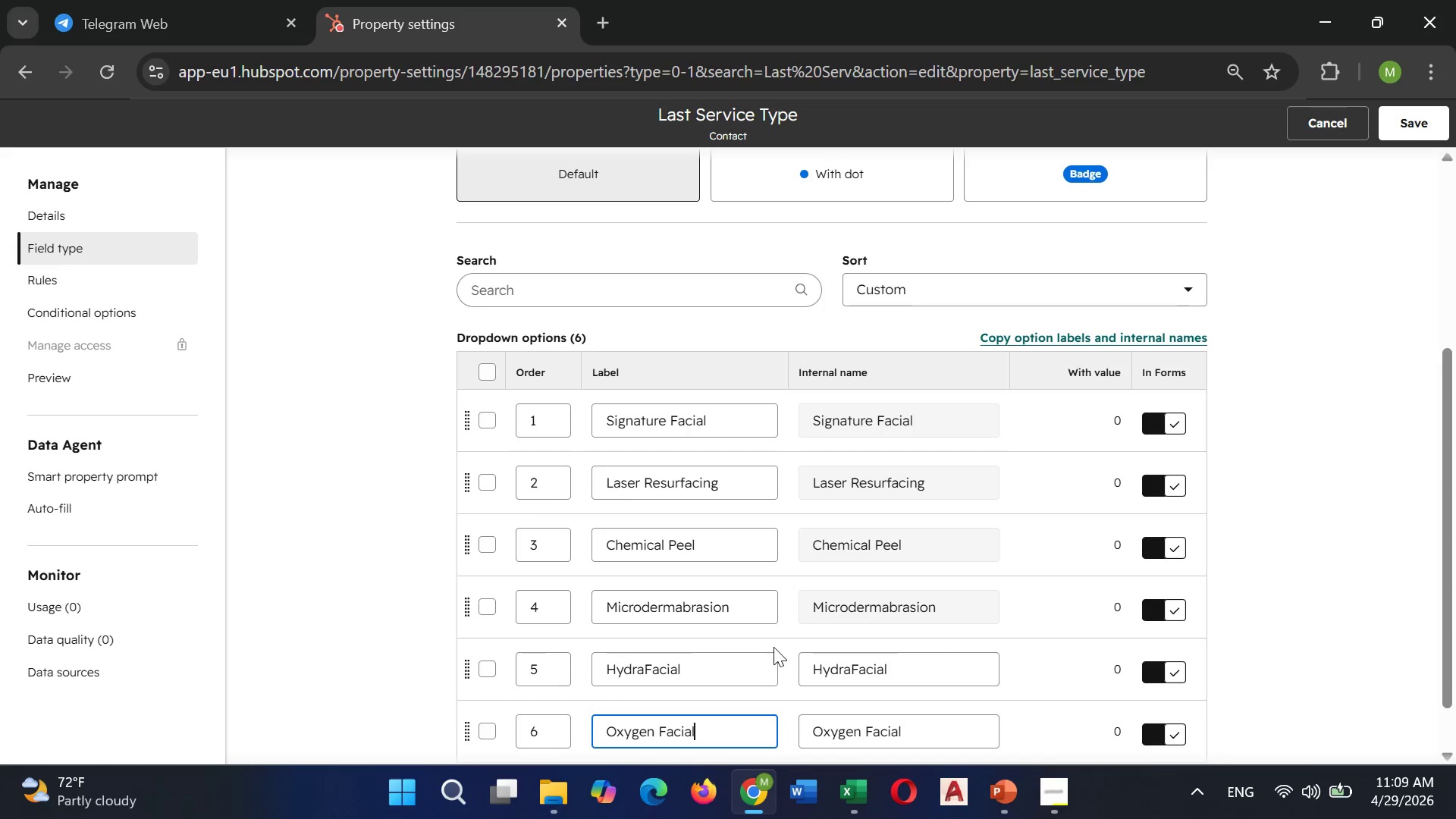 
scroll: coordinate [774, 647], scroll_direction: down, amount: 1.0
 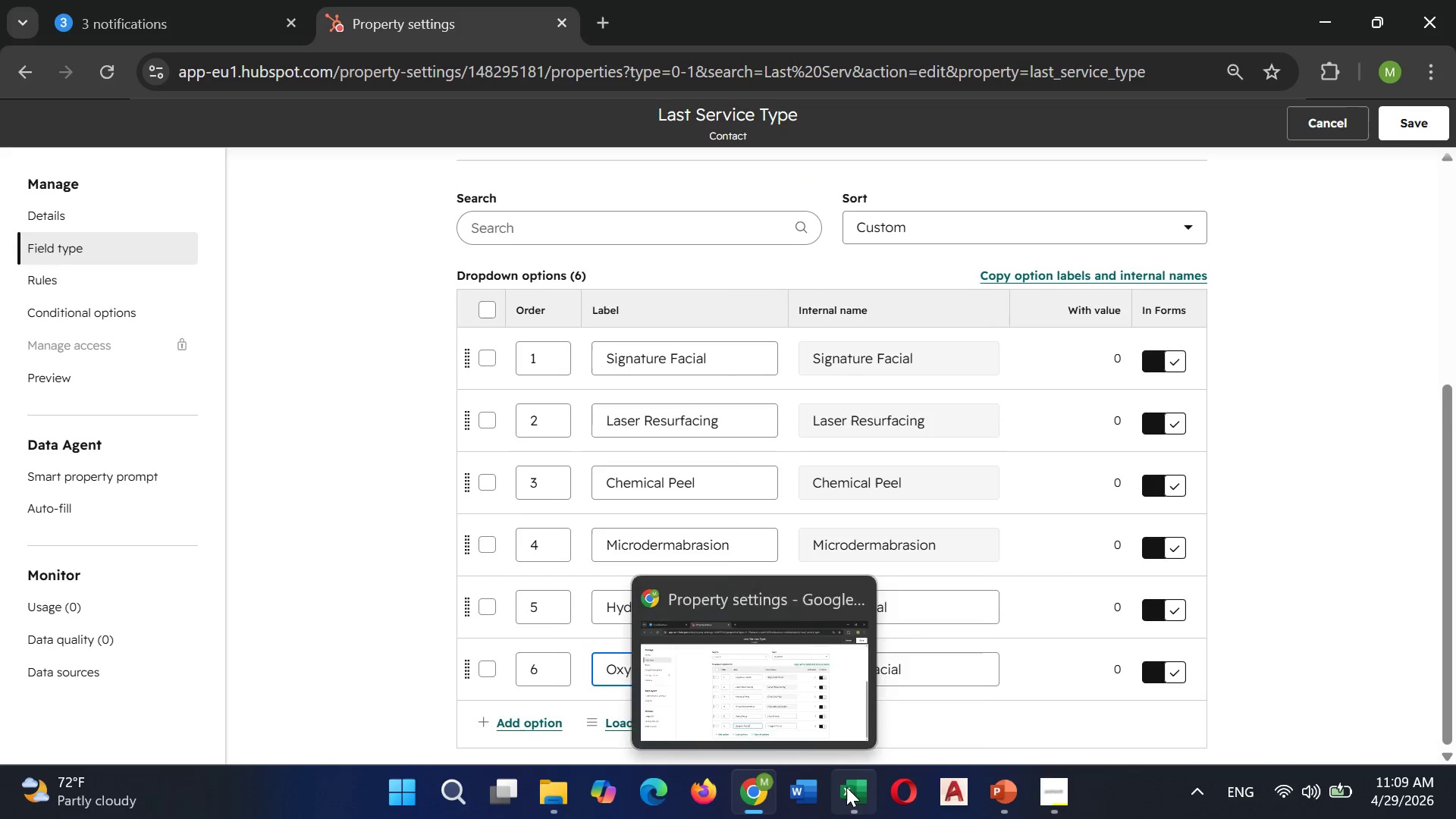 
left_click([845, 701])
 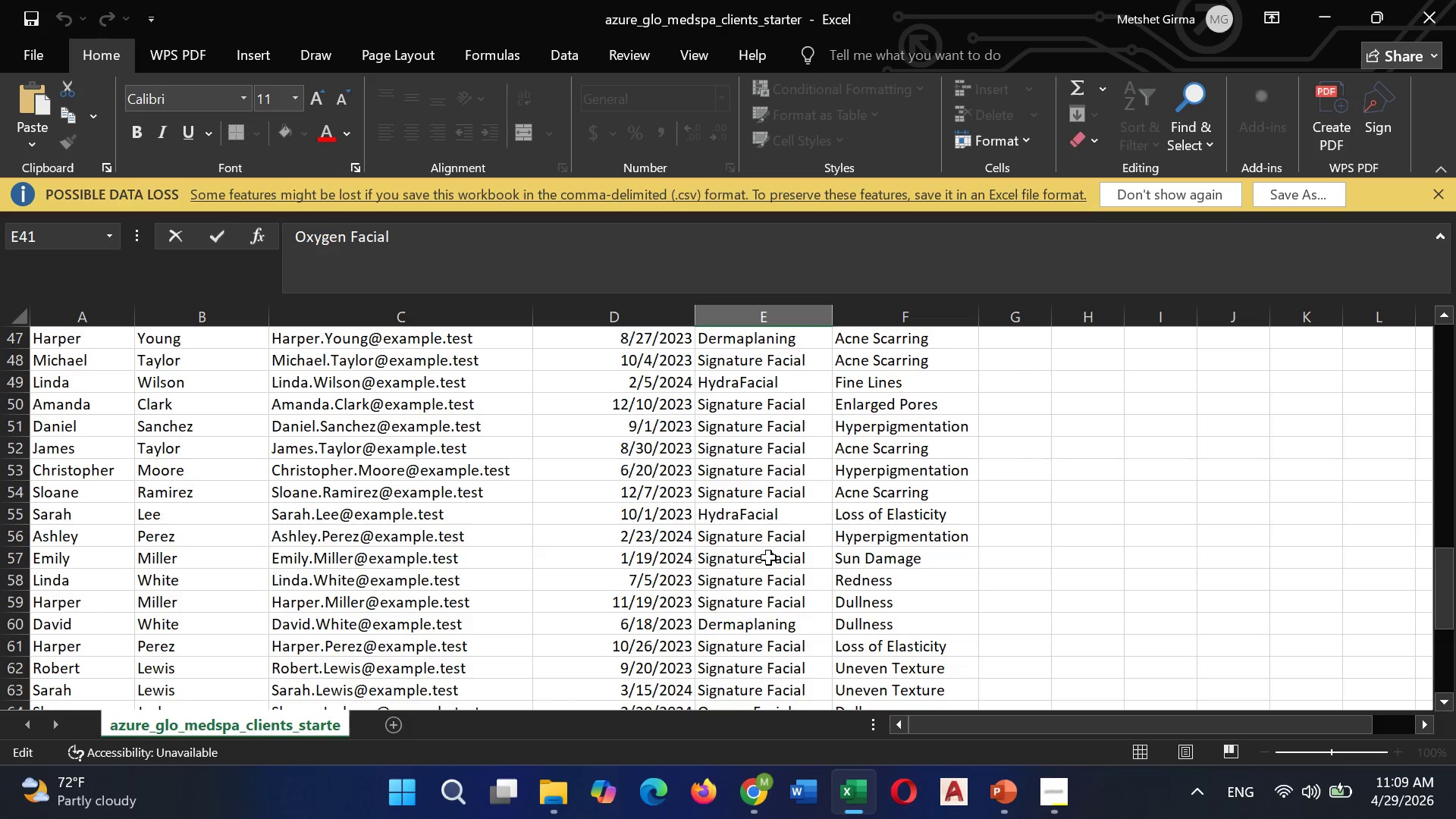 
scroll: coordinate [768, 557], scroll_direction: down, amount: 2.0
 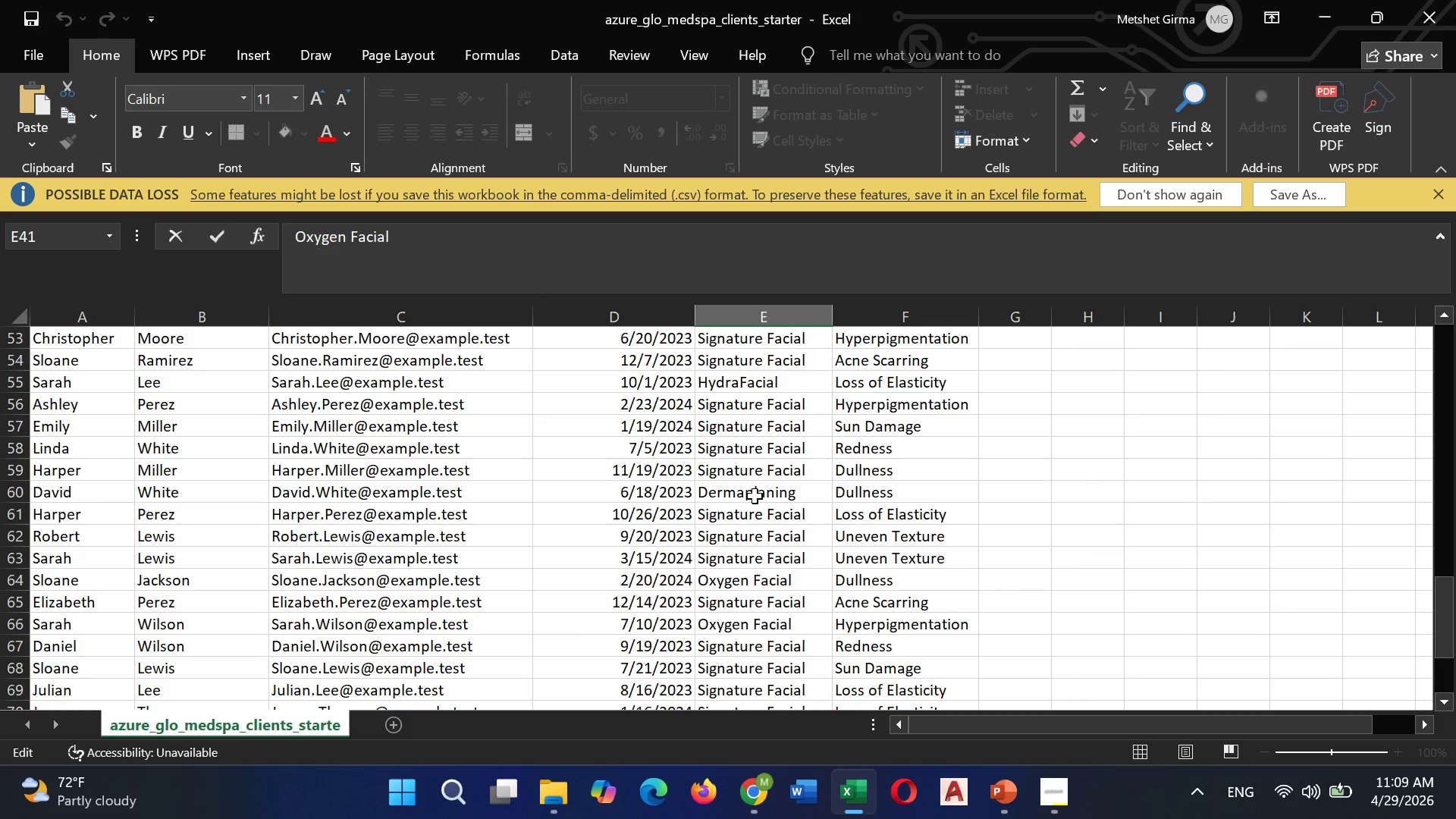 
double_click([755, 496])
 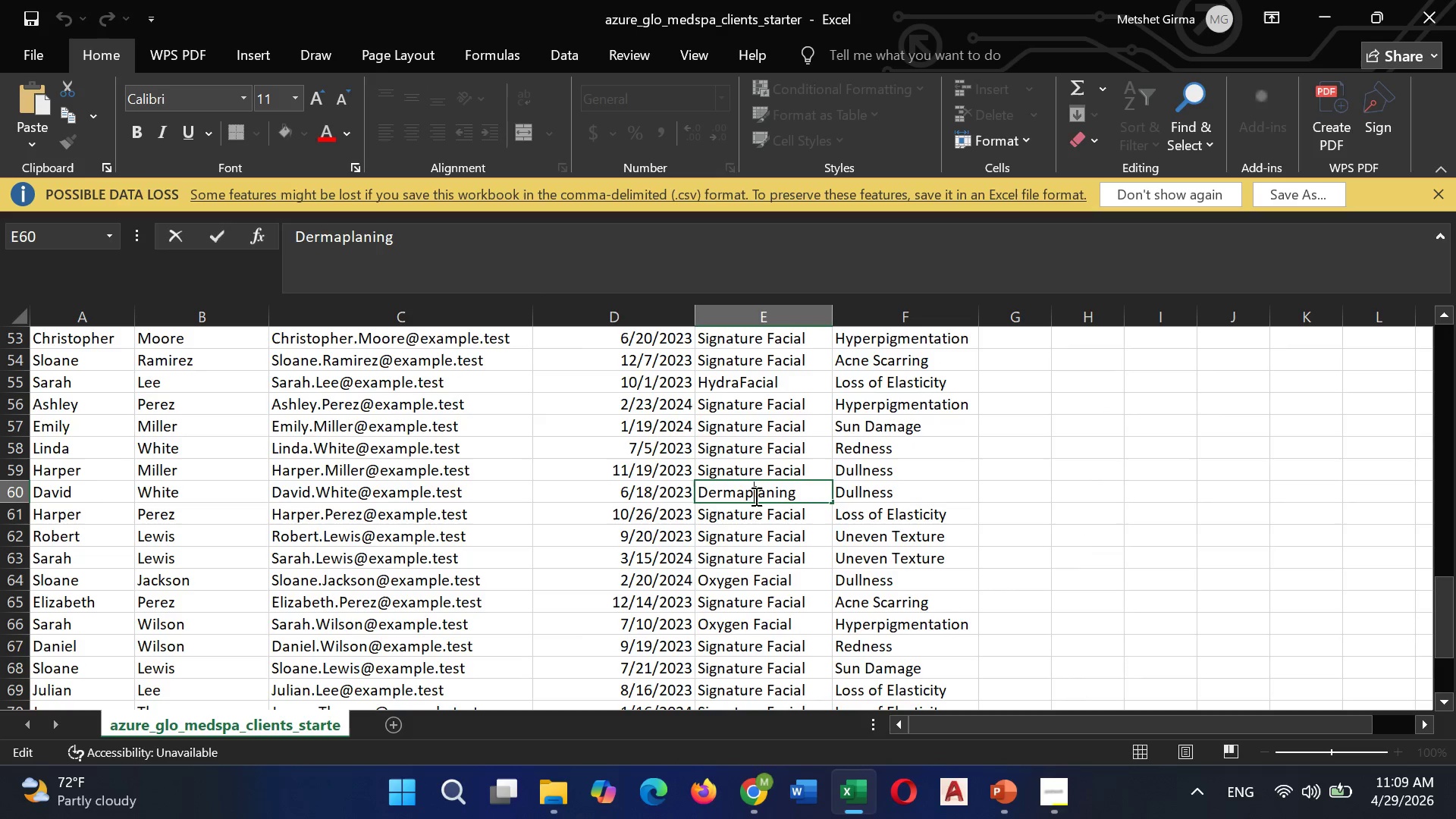 
triple_click([755, 496])
 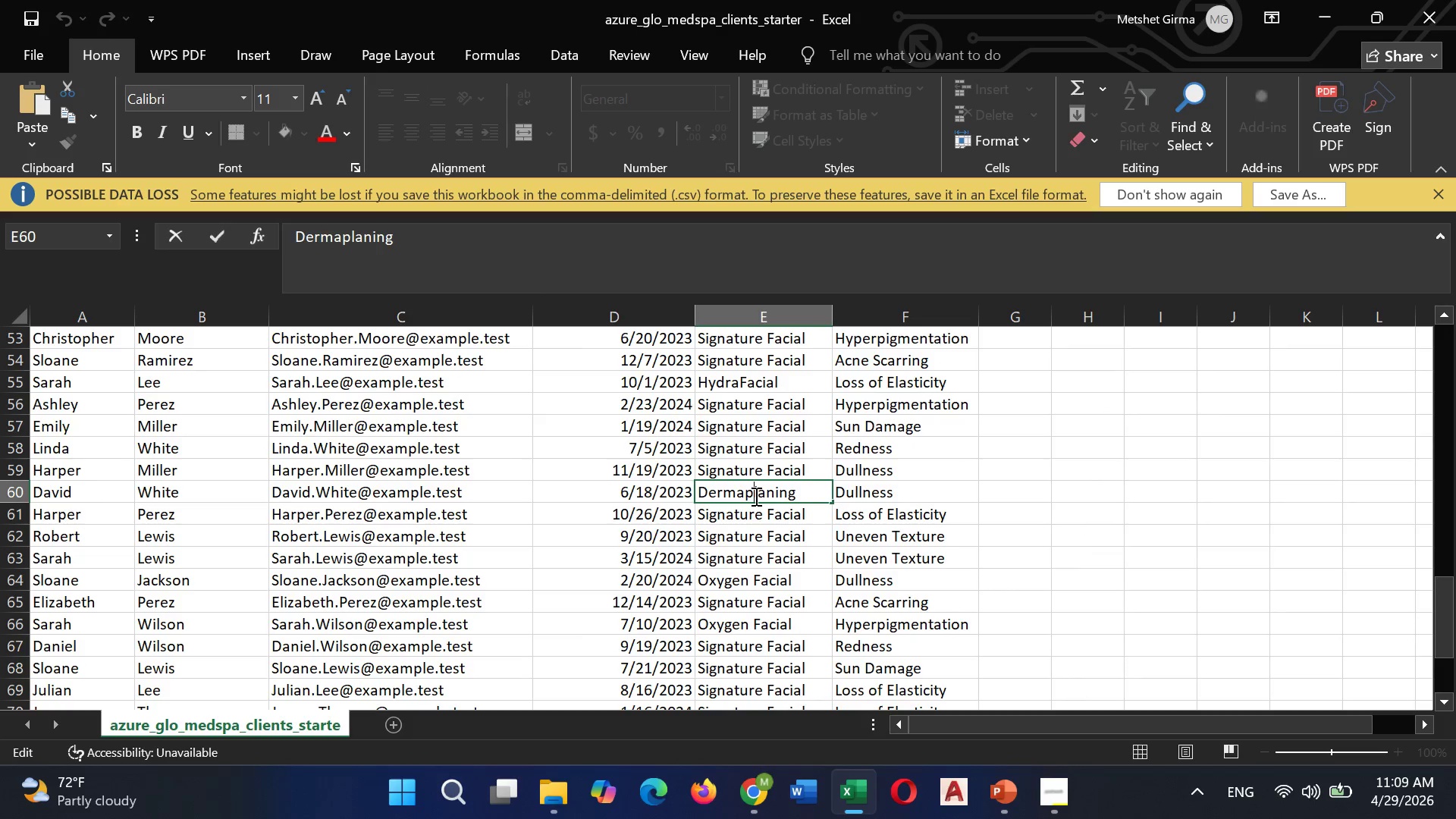 
triple_click([755, 496])
 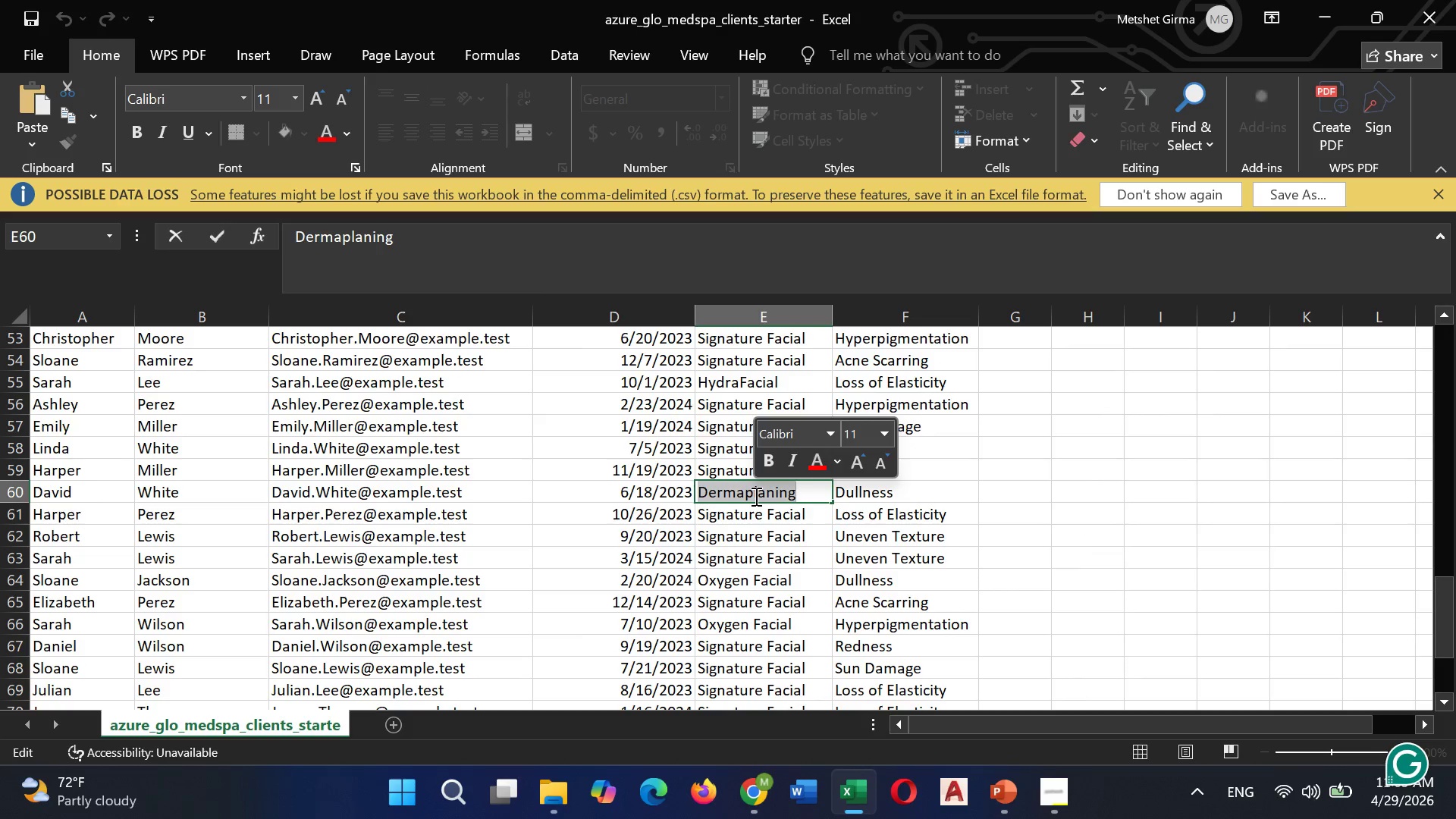 
key(Control+ControlLeft)
 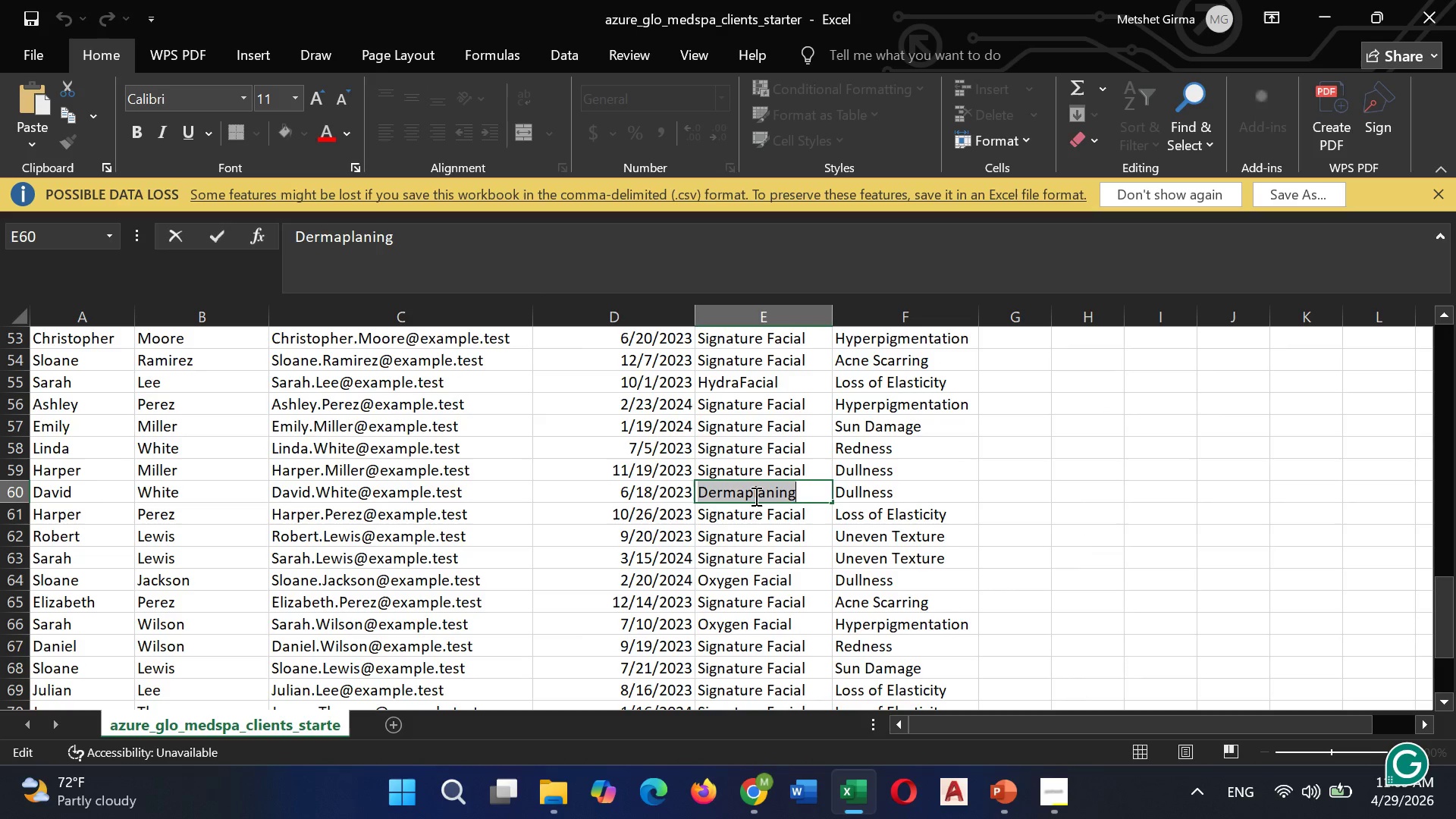 
key(Control+C)
 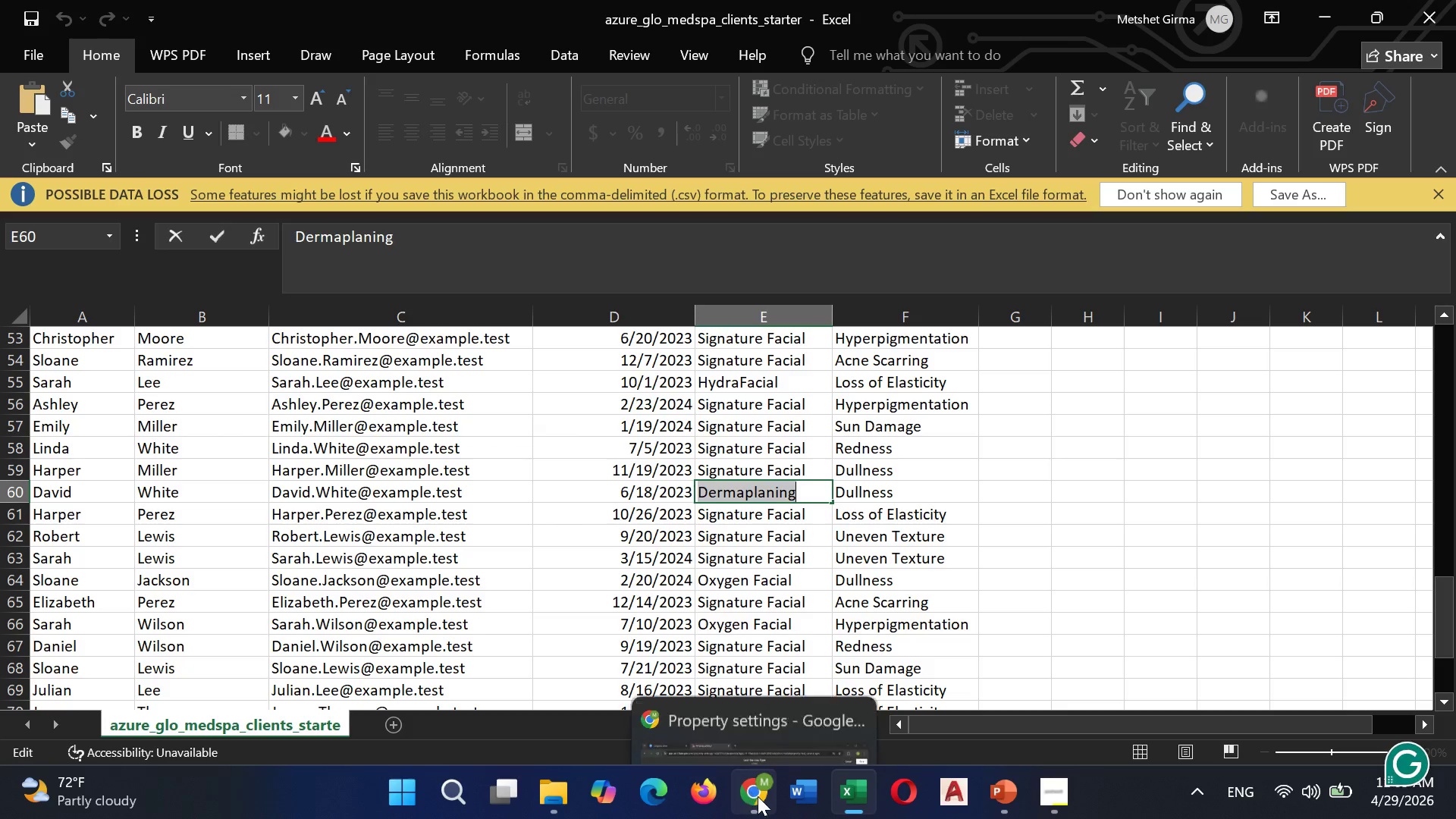 
left_click([729, 694])
 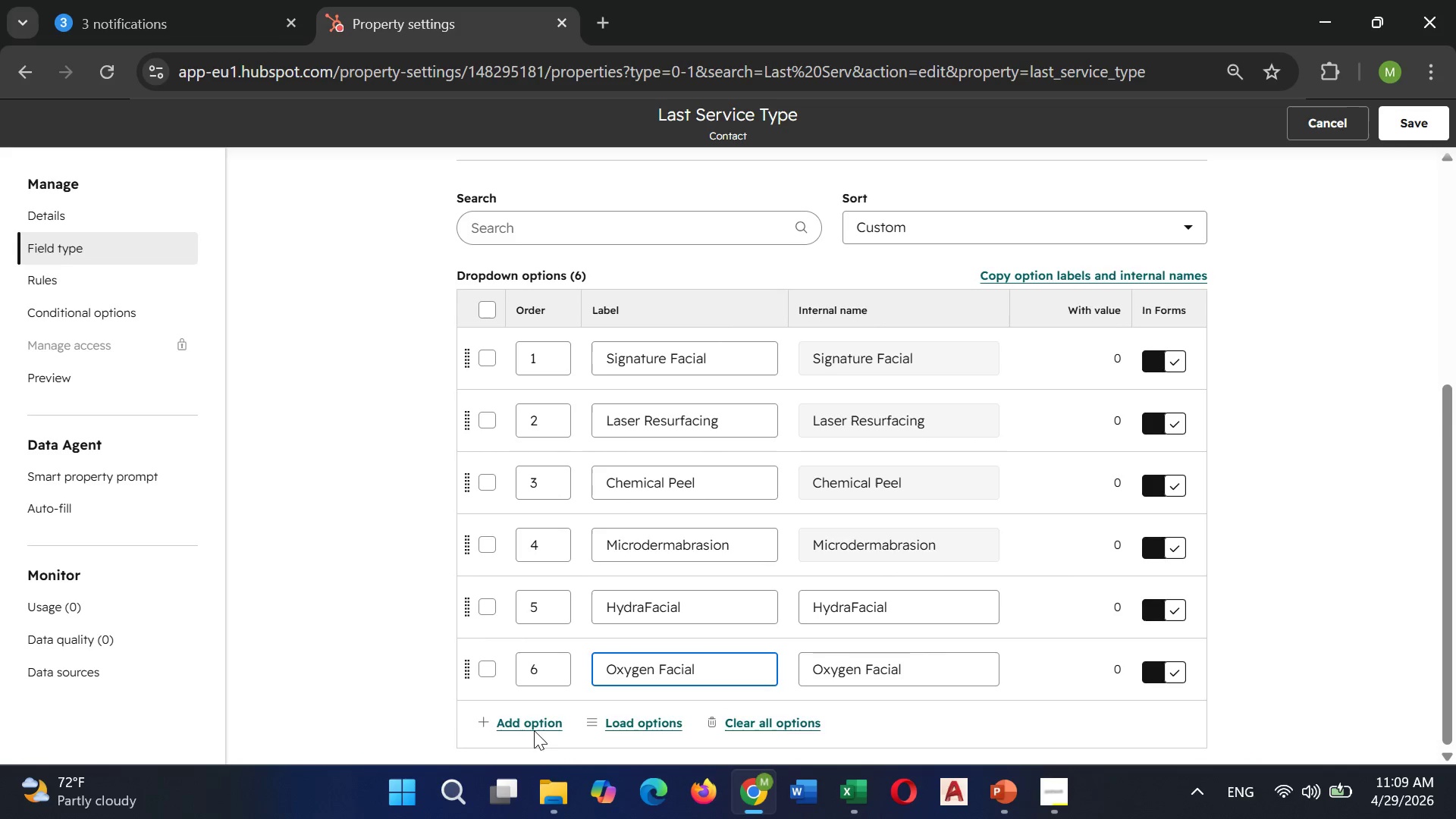 
left_click([536, 720])
 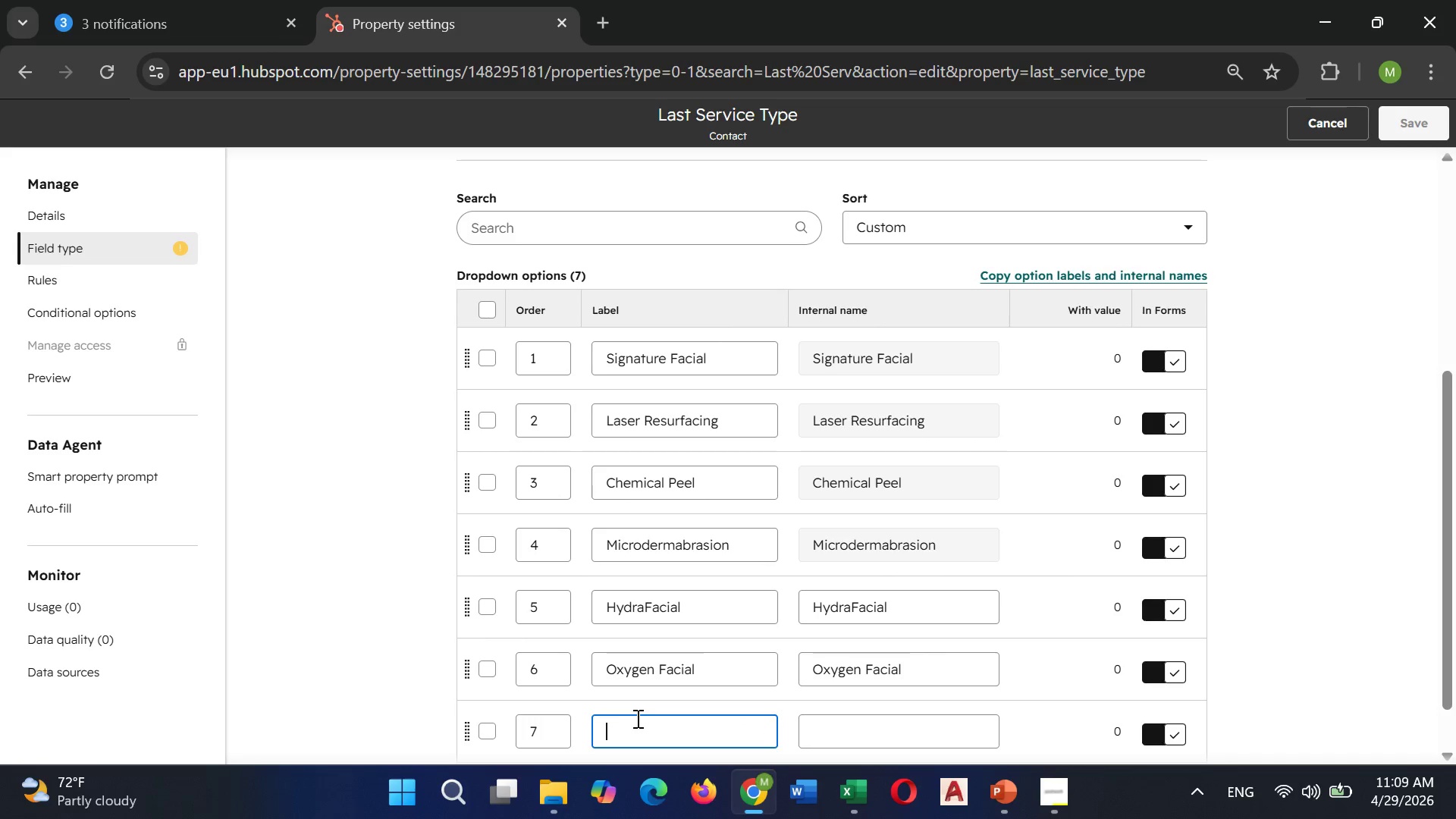 
key(Control+V)
 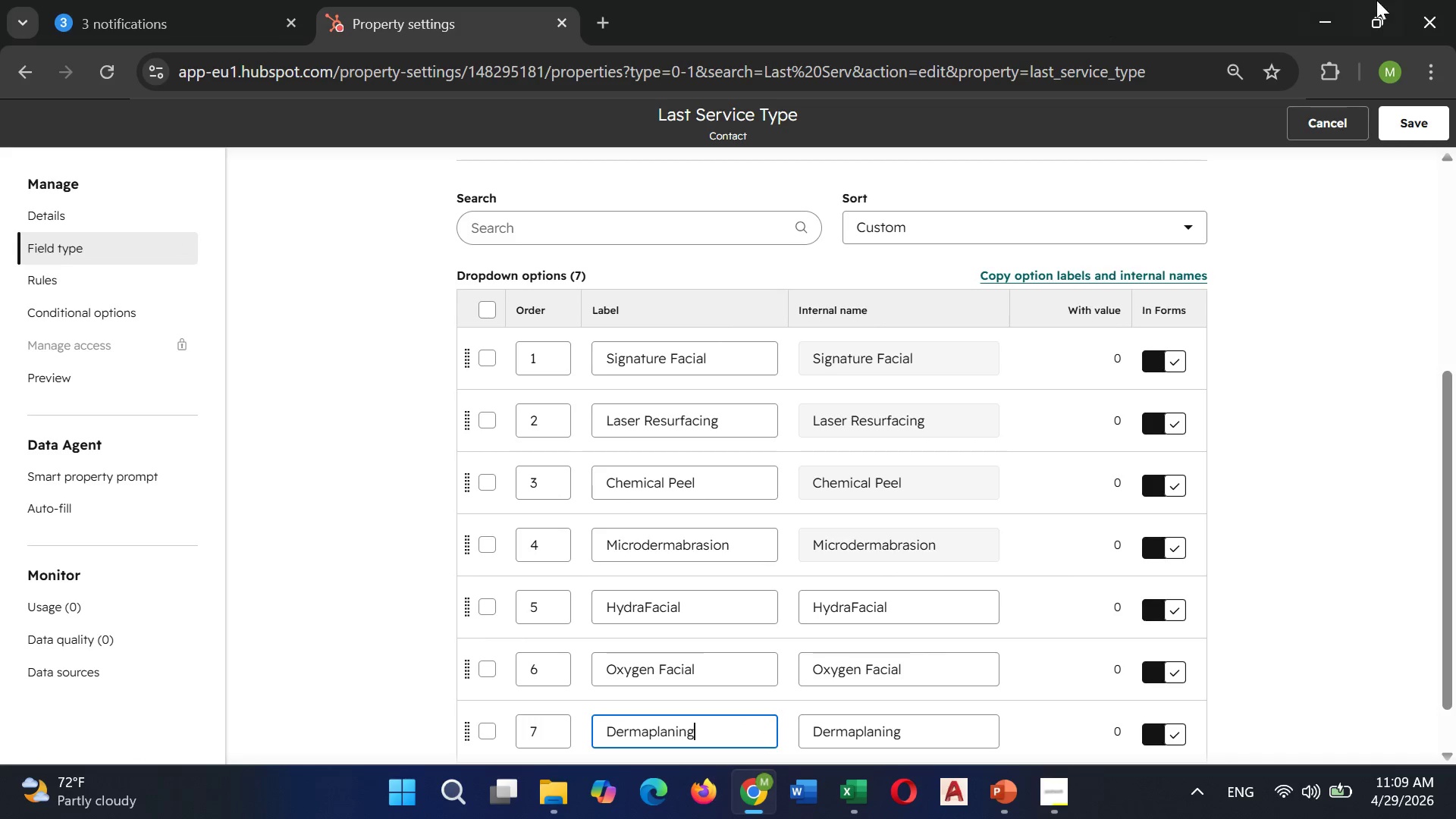 
left_click([1404, 136])
 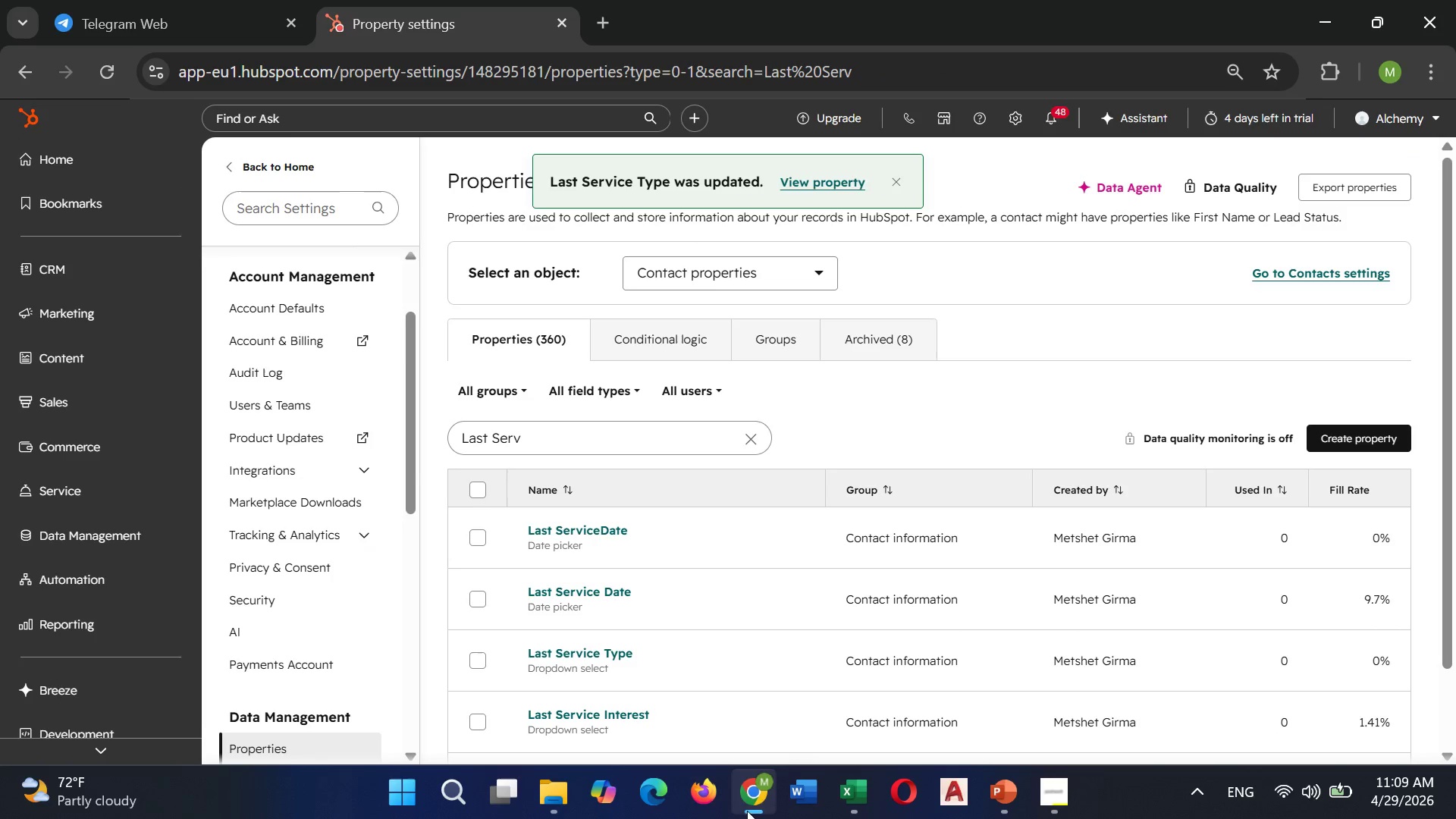 
left_click([745, 716])
 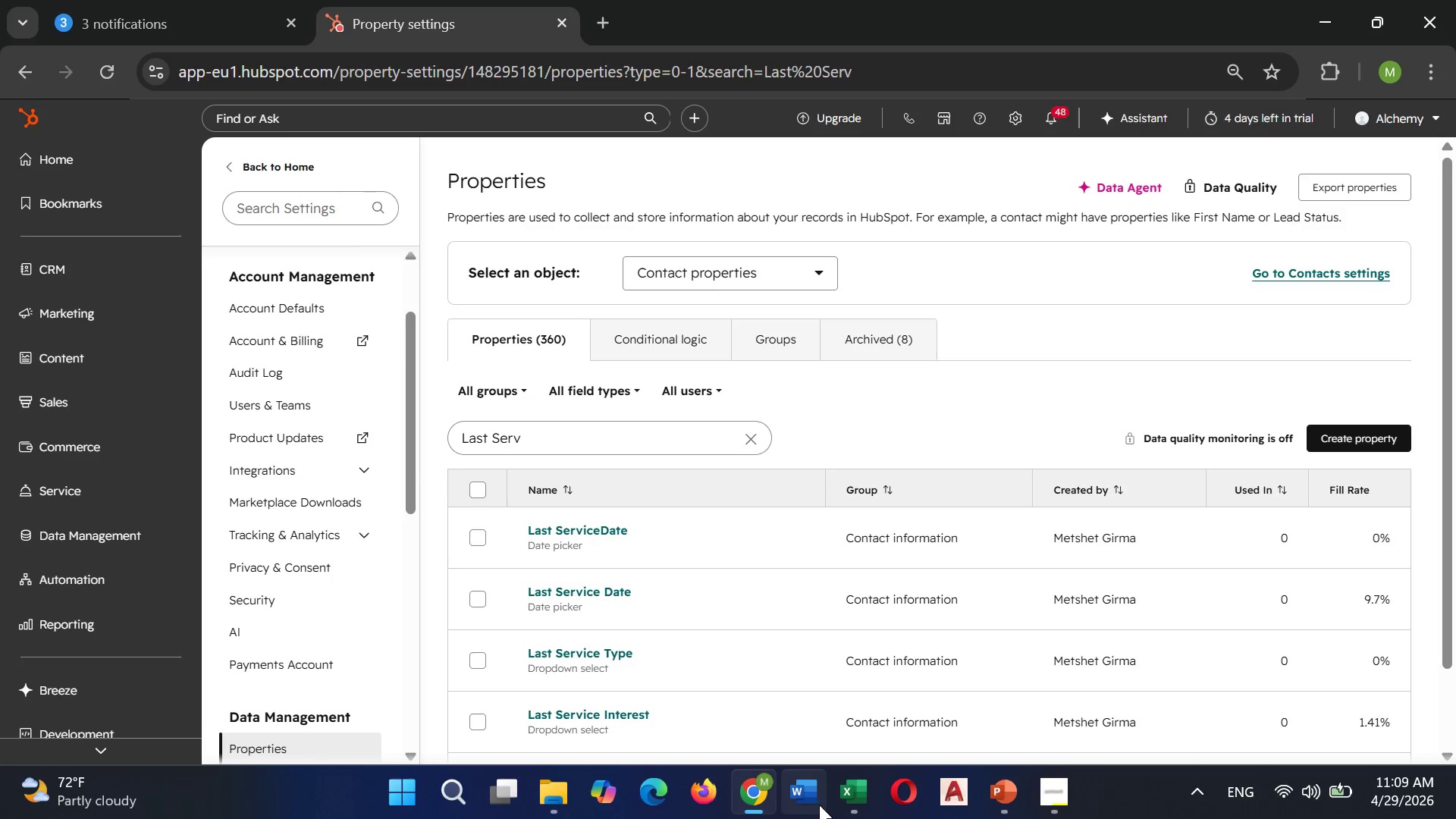 
wait(5.98)
 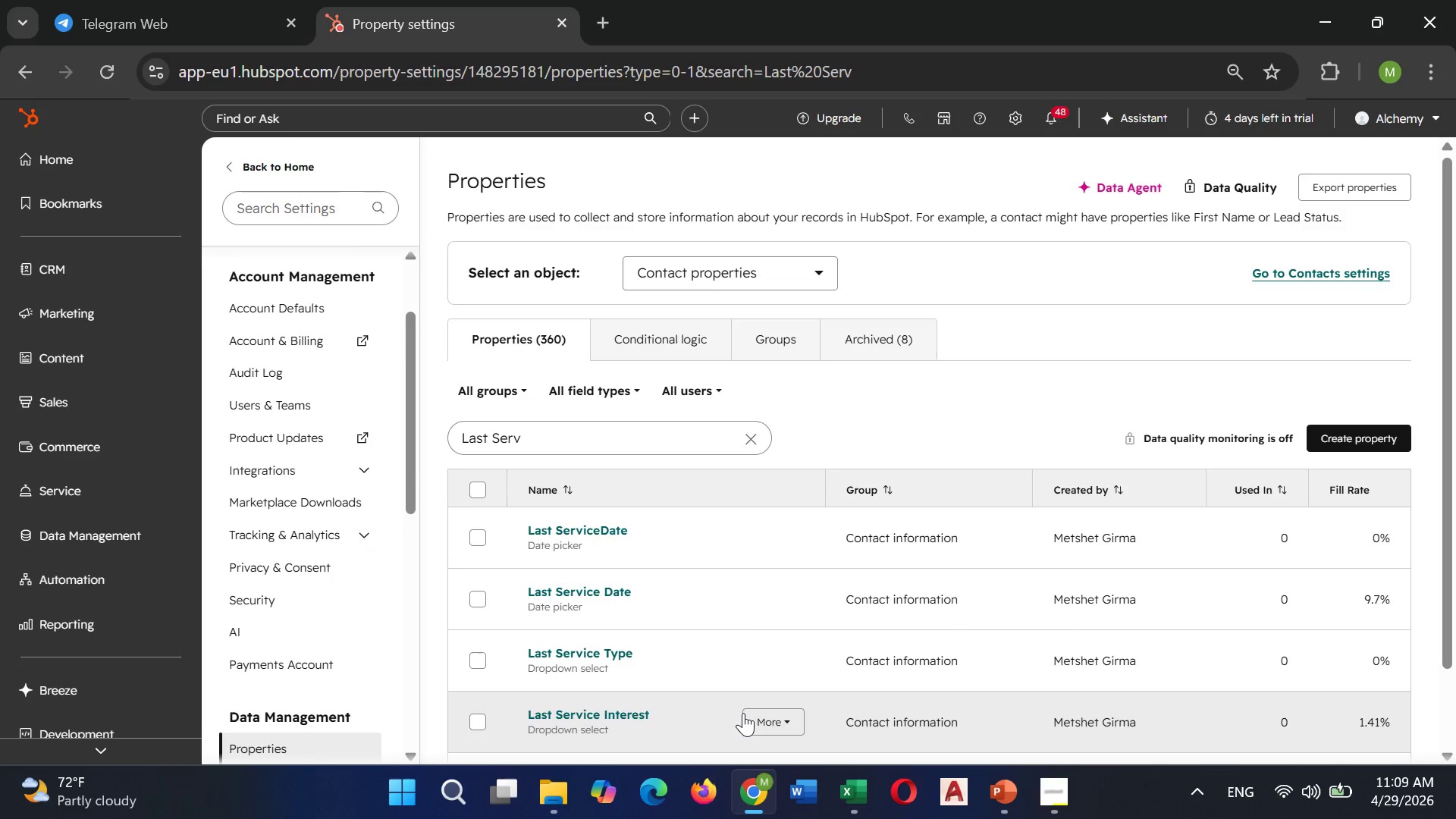 
left_click([853, 695])
 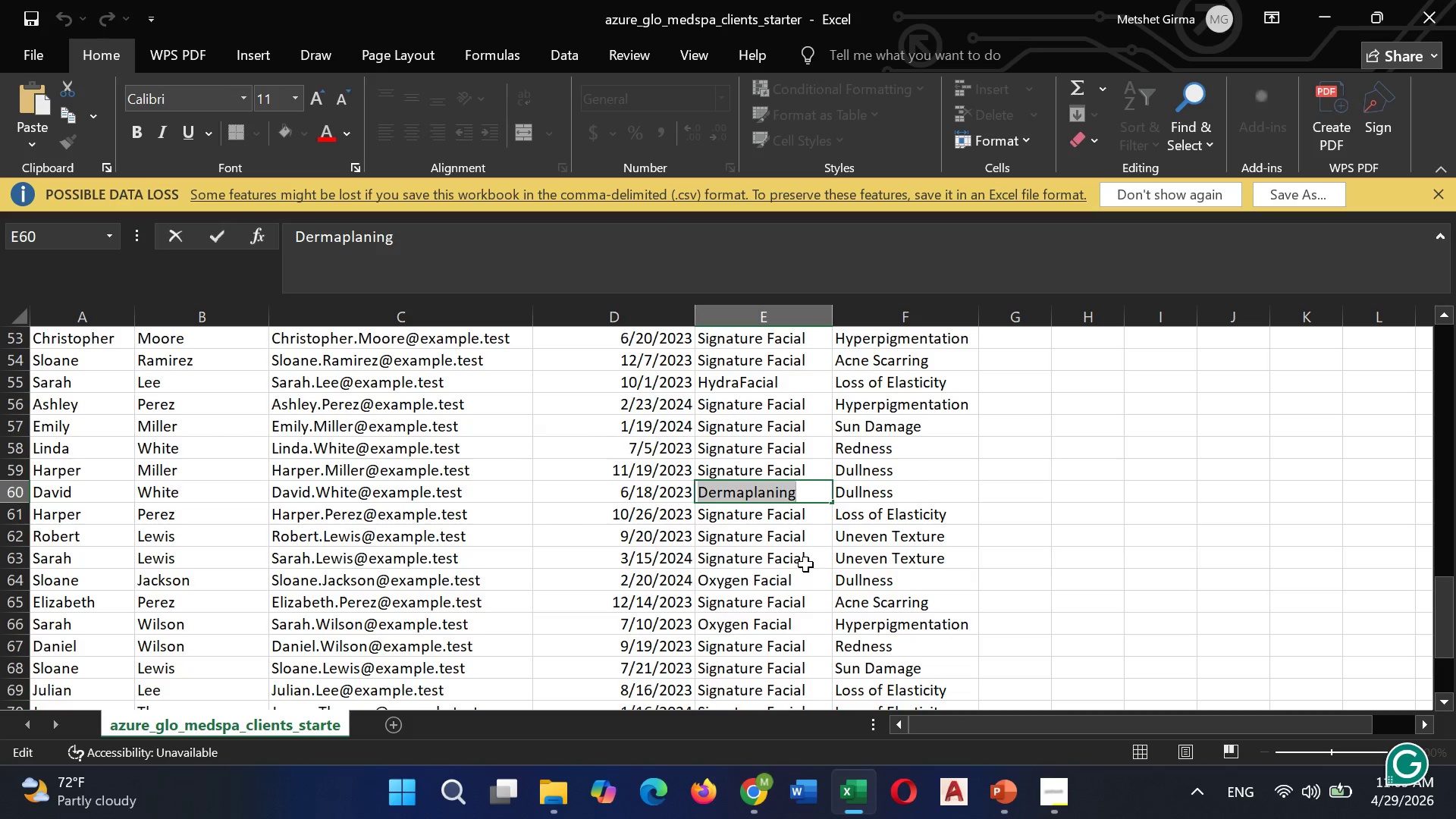 
scroll: coordinate [805, 564], scroll_direction: down, amount: 3.0
 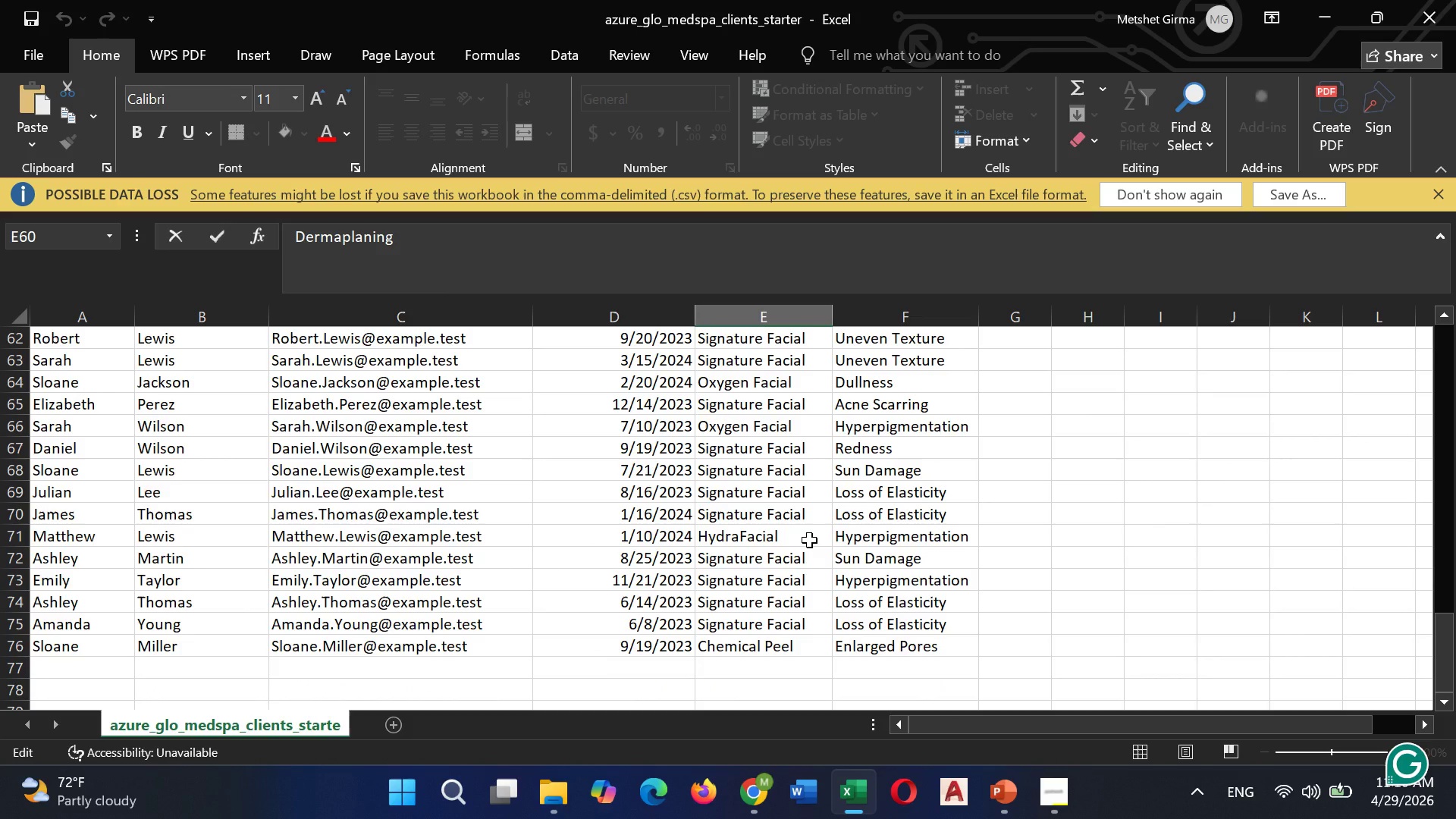 
scroll: coordinate [808, 540], scroll_direction: up, amount: 5.0
 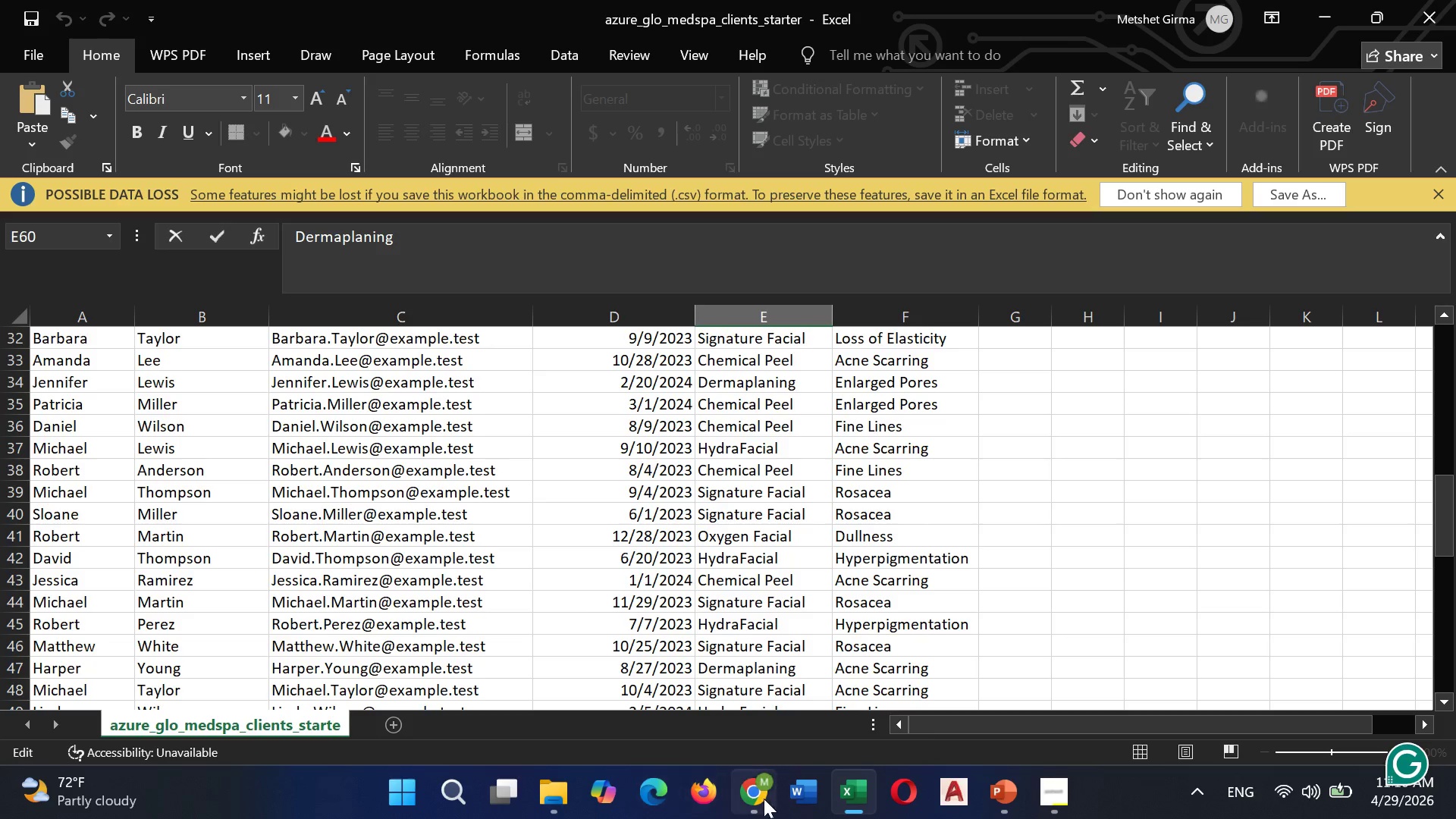 
left_click([727, 695])
 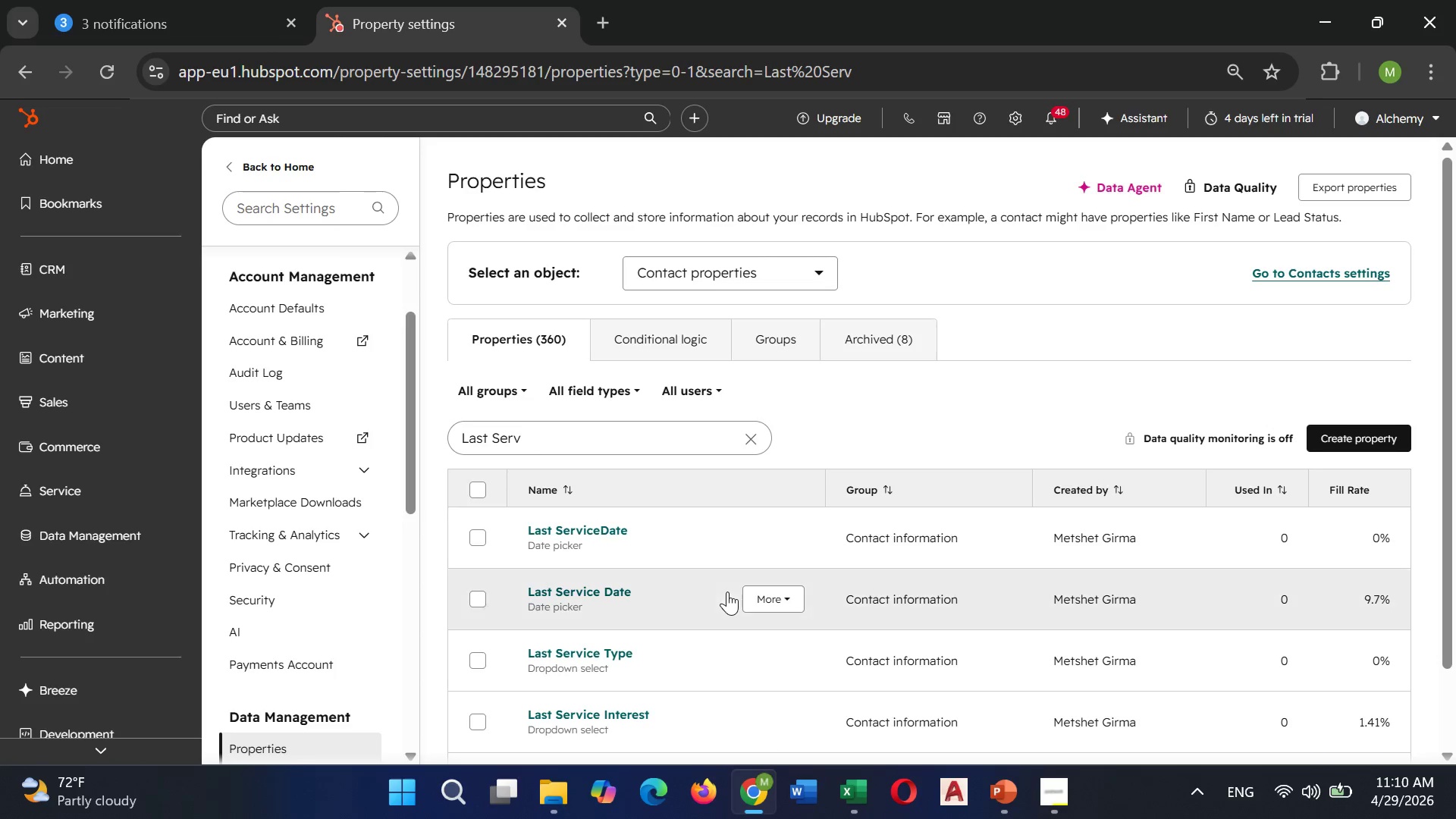 
scroll: coordinate [727, 592], scroll_direction: down, amount: 2.0
 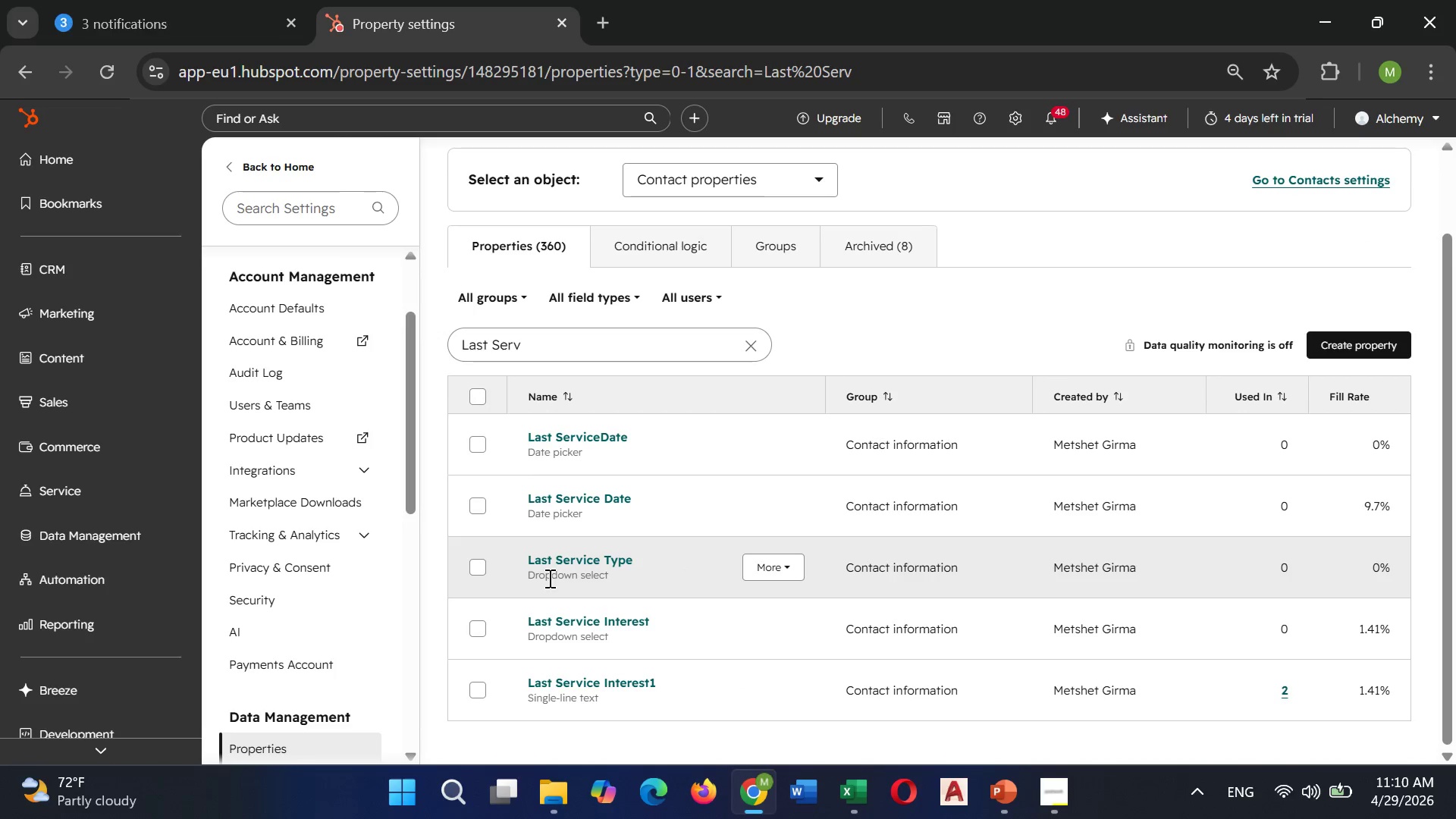 
double_click([548, 578])
 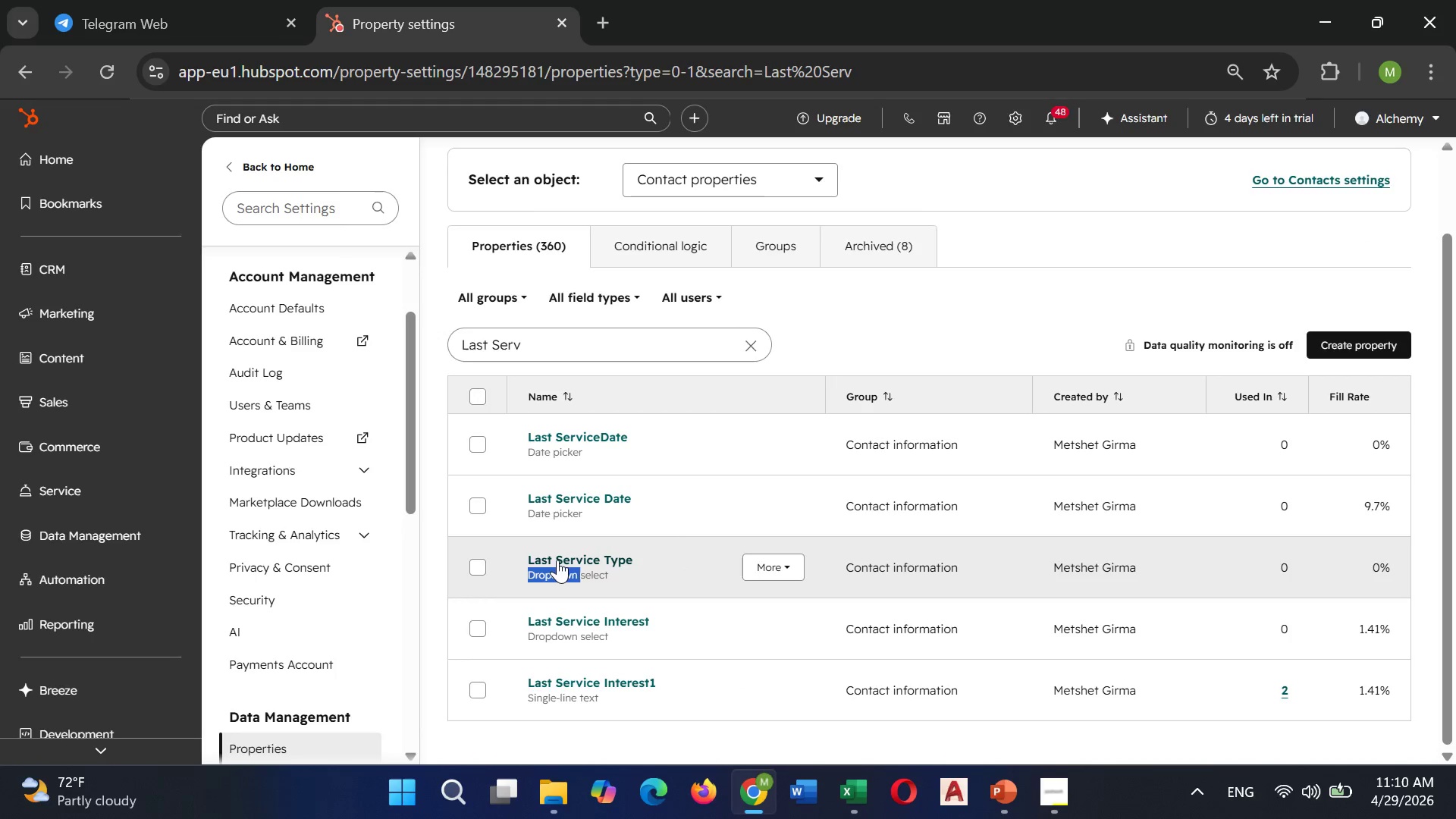 
double_click([557, 560])
 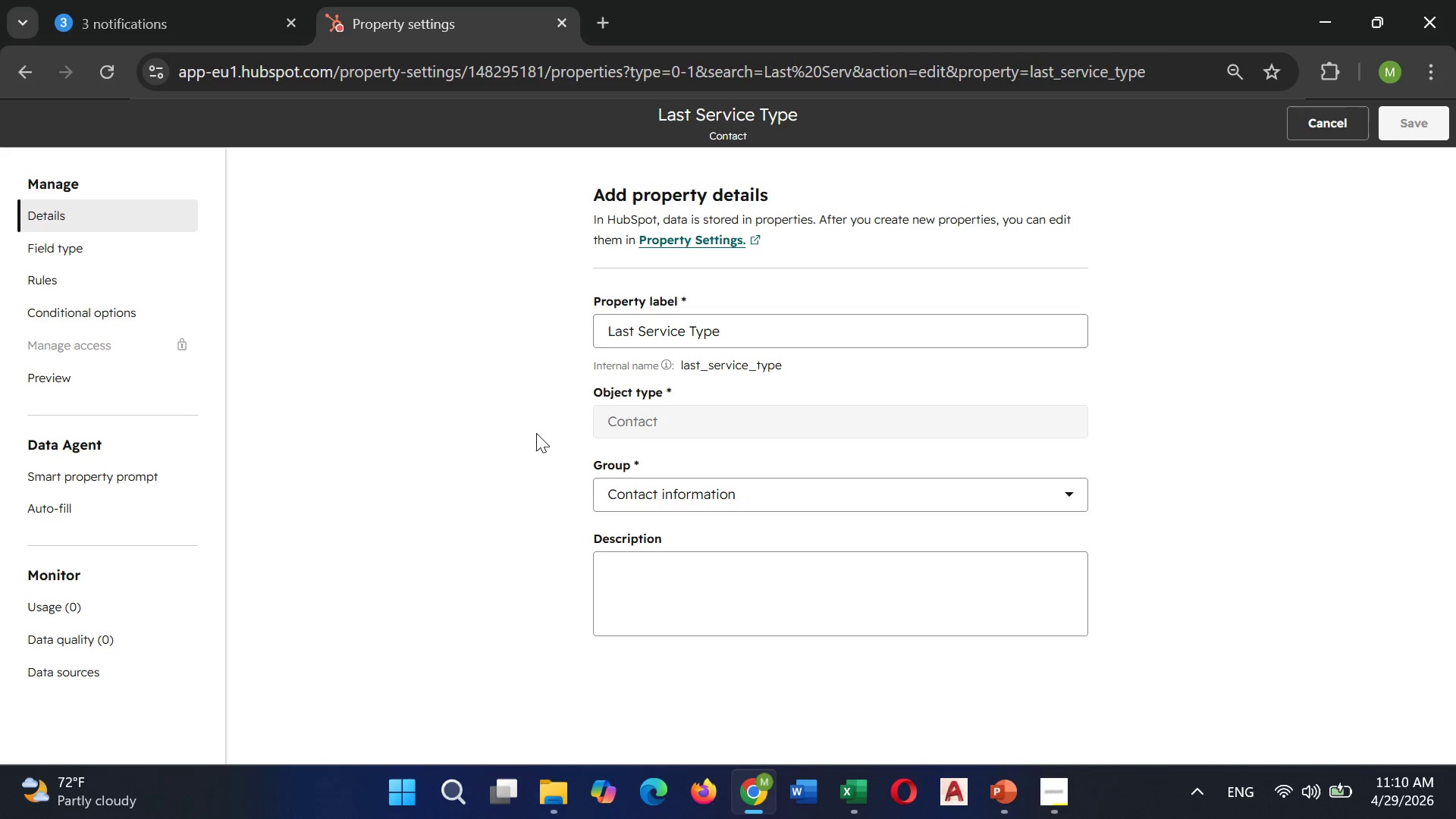 
left_click([44, 242])
 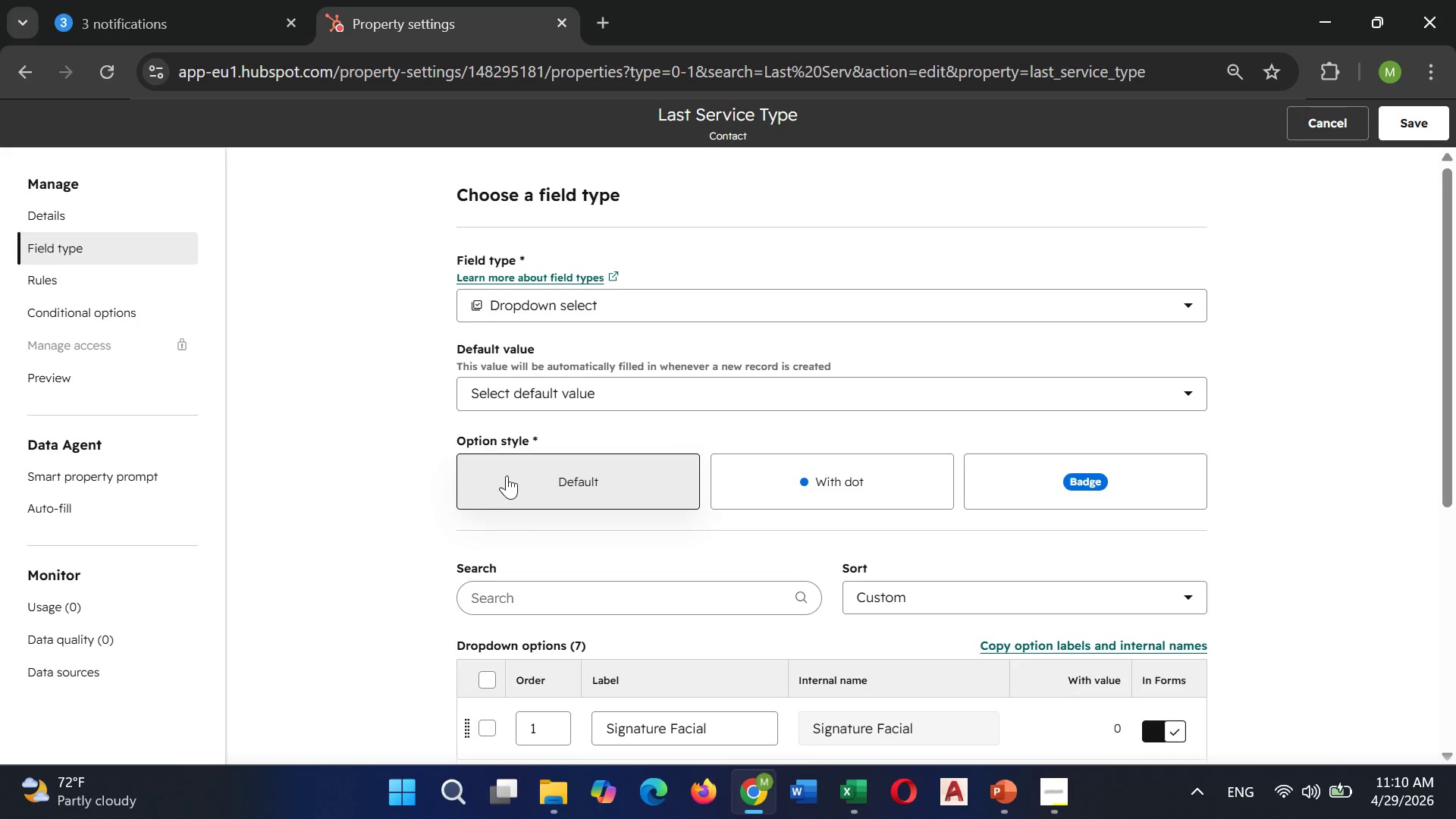 
scroll: coordinate [507, 477], scroll_direction: down, amount: 4.0
 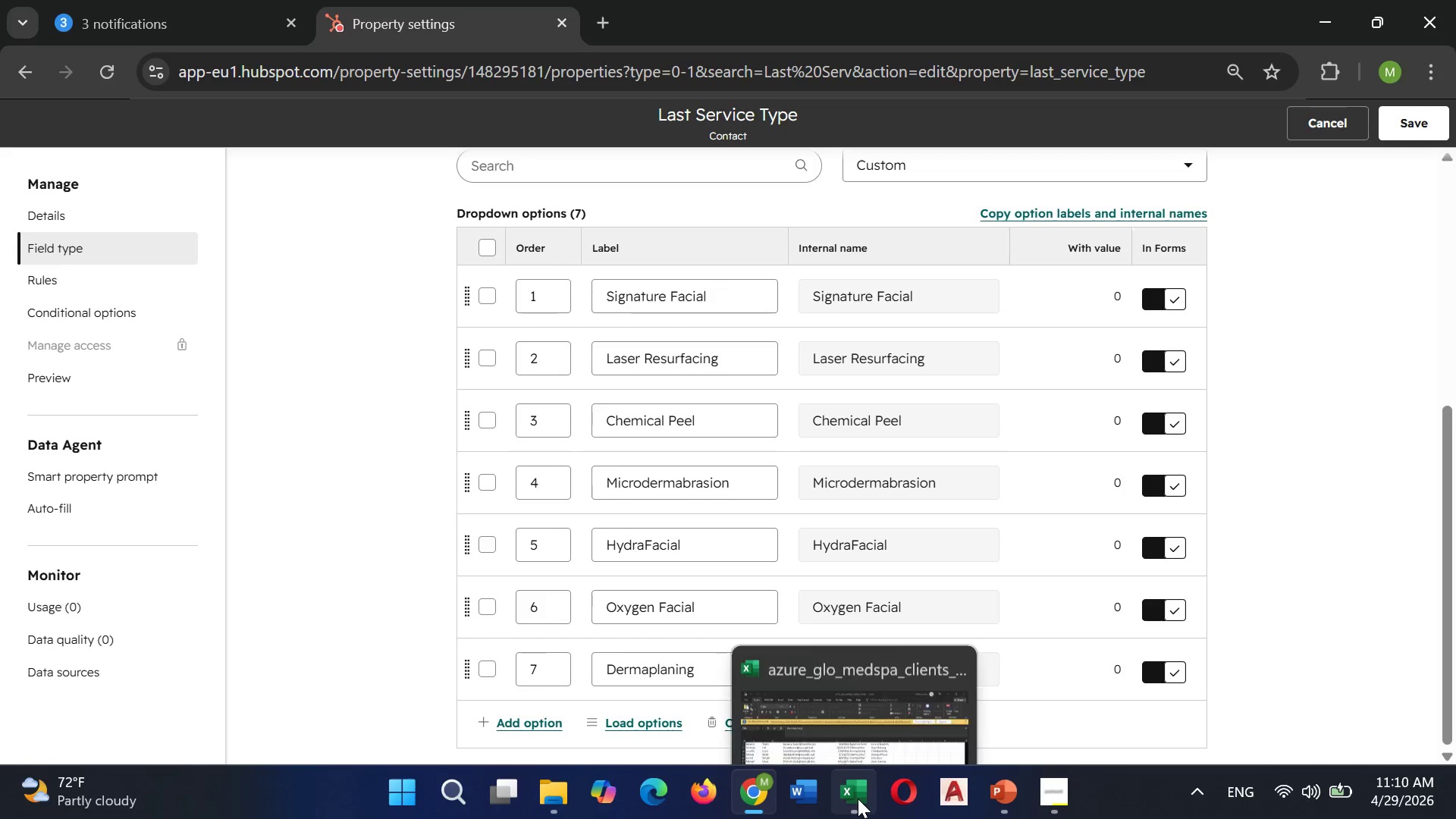 
left_click([908, 657])
 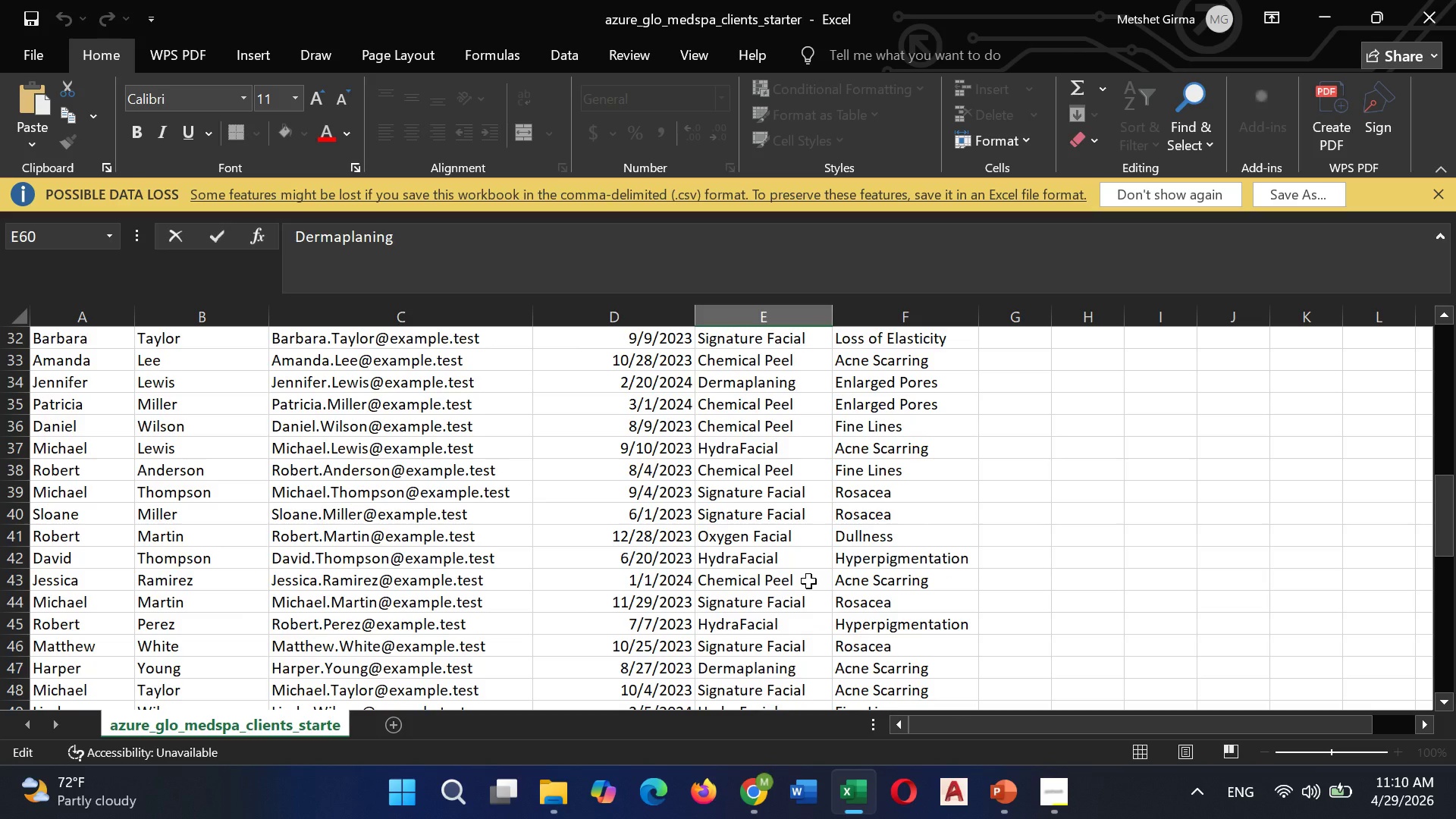 
scroll: coordinate [808, 580], scroll_direction: up, amount: 16.0
 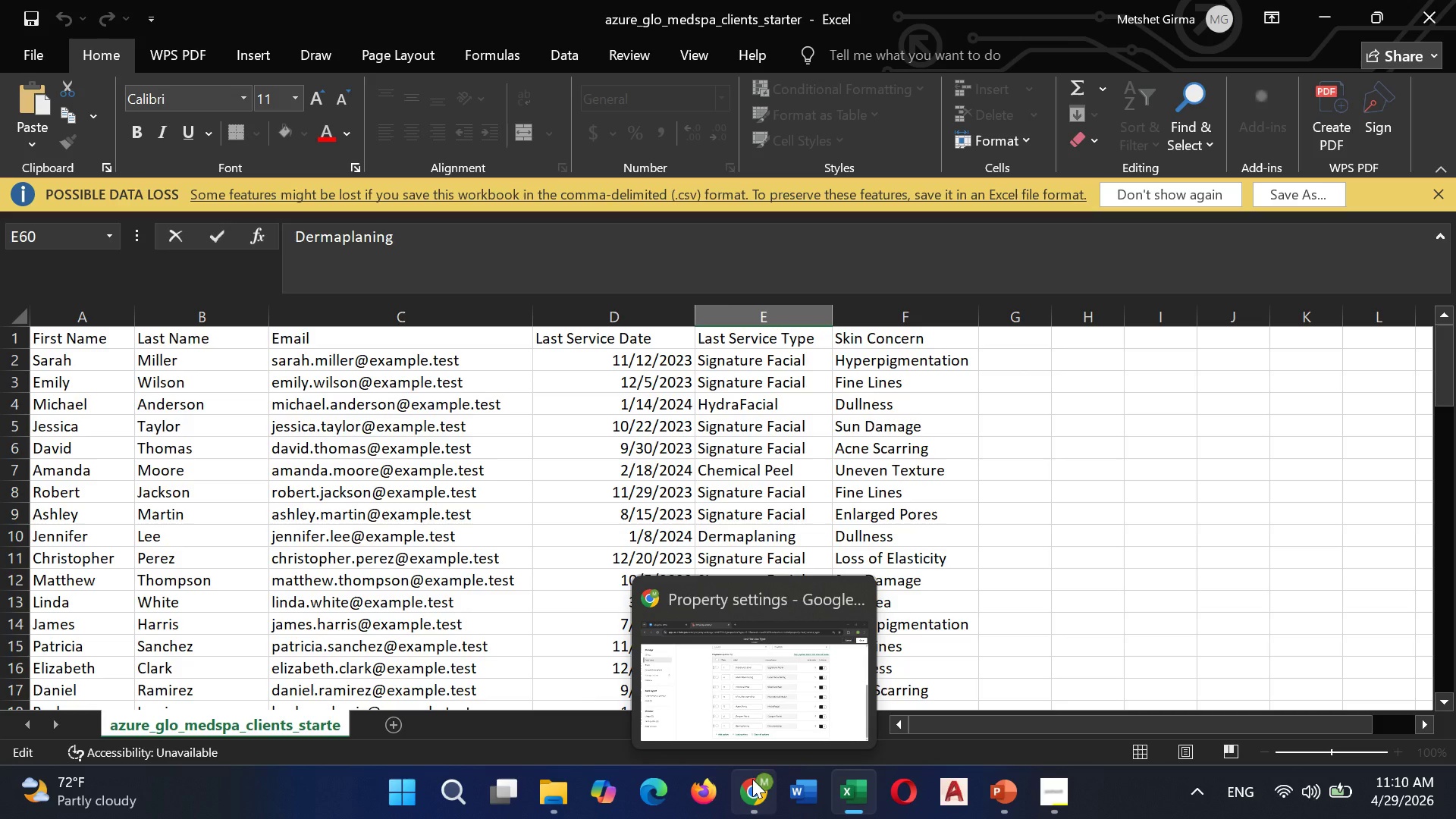 
left_click([744, 714])
 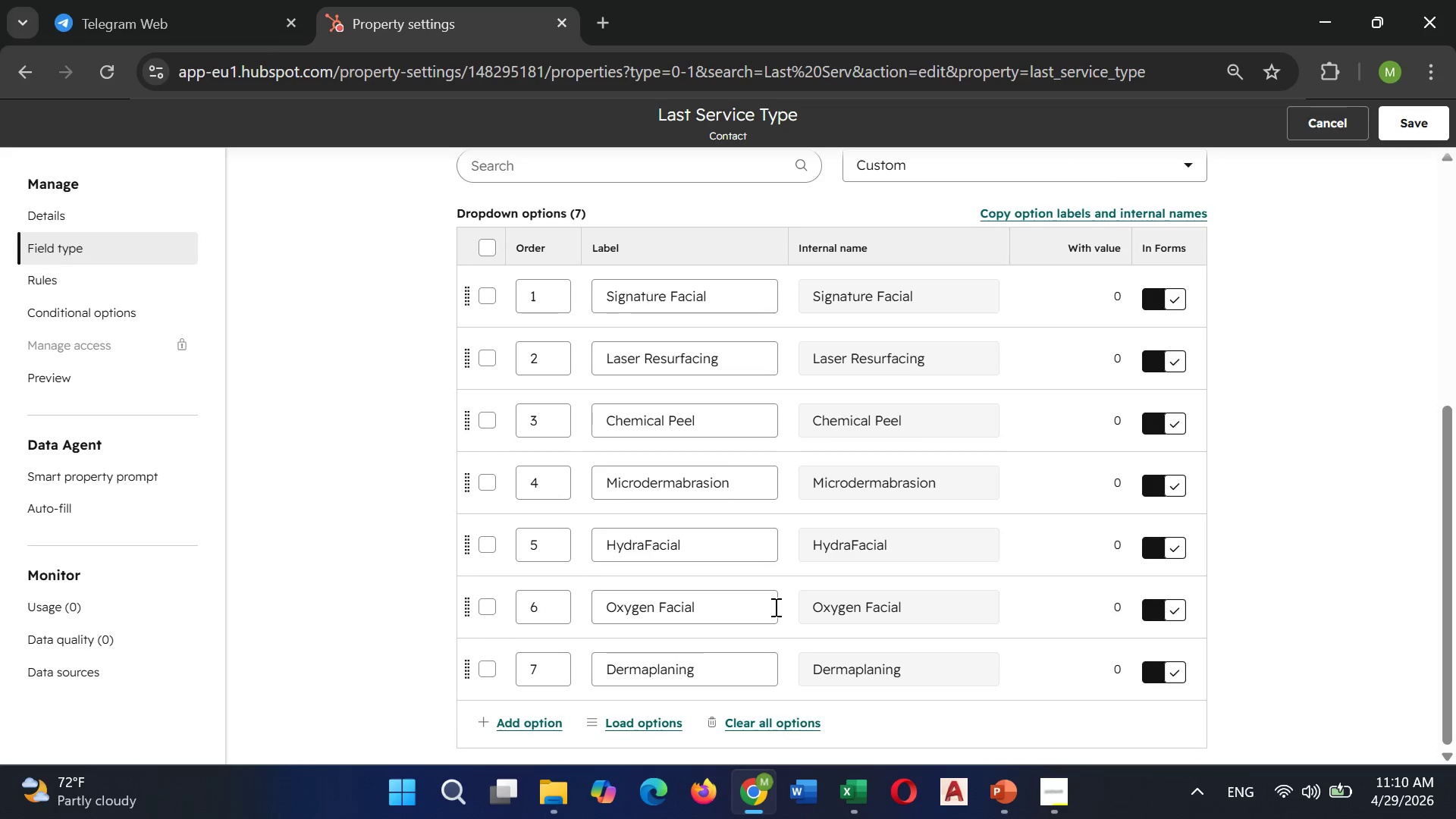 
scroll: coordinate [774, 607], scroll_direction: down, amount: 2.0
 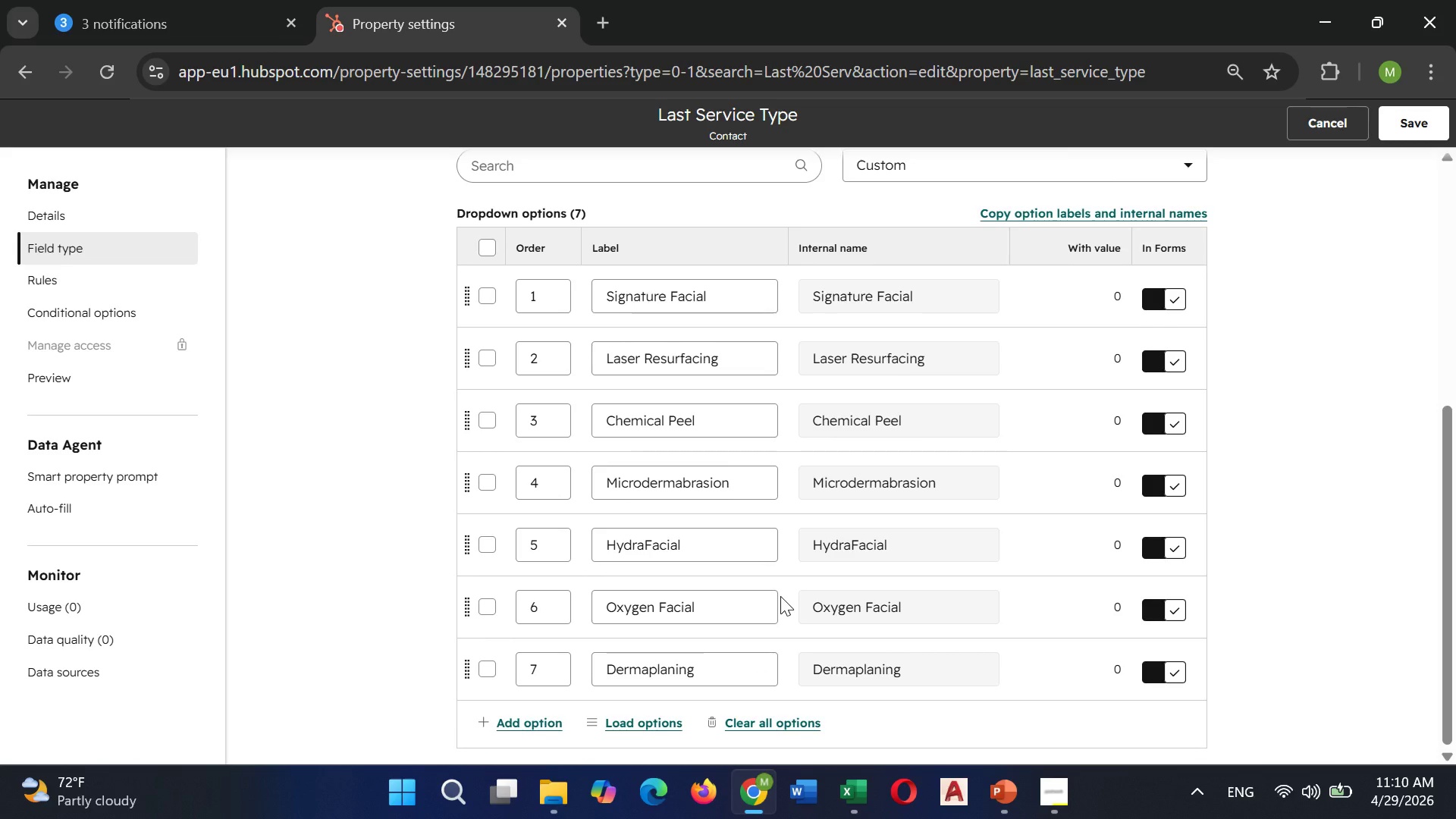 
scroll: coordinate [780, 596], scroll_direction: up, amount: 3.0
 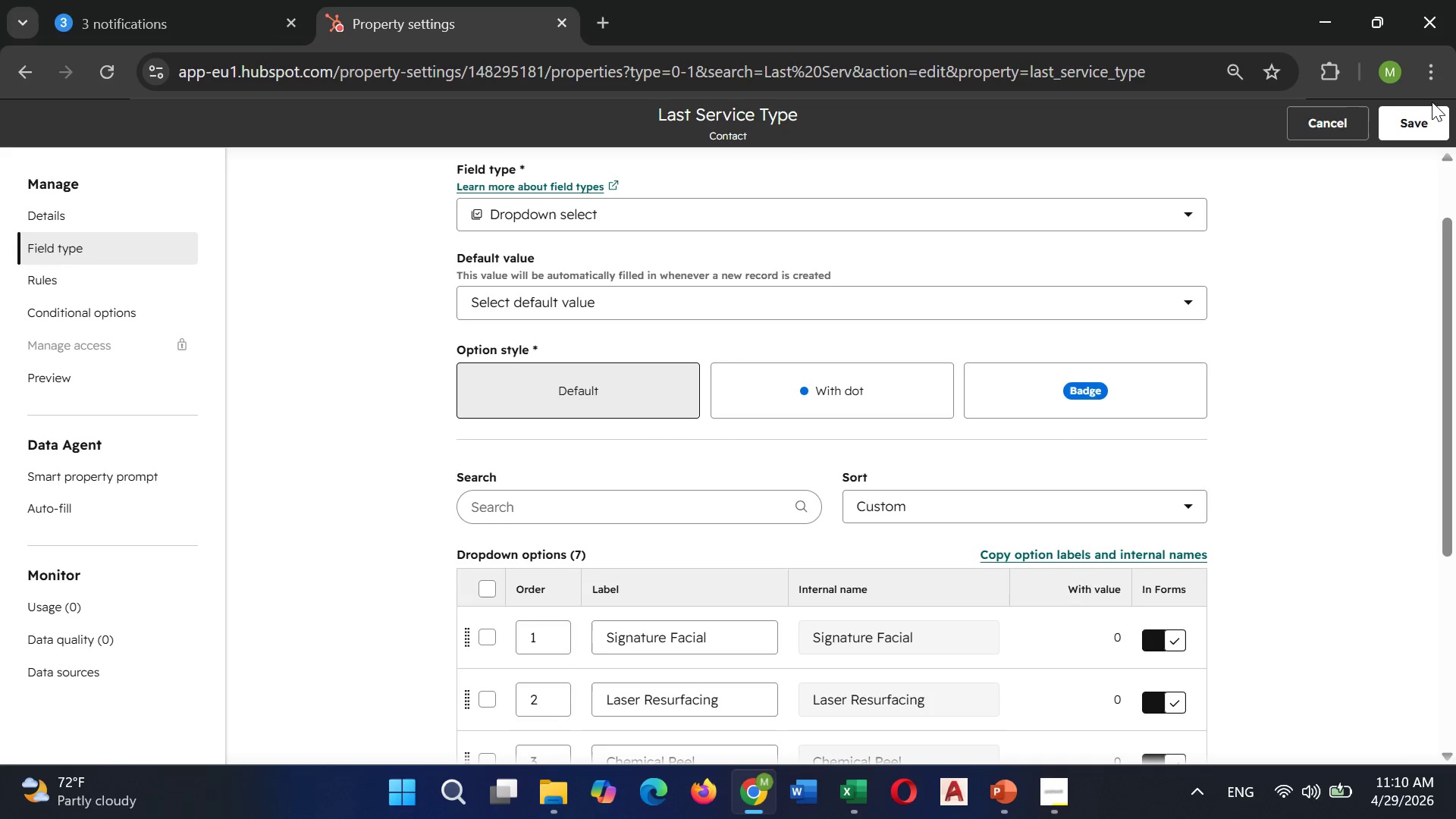 
left_click([1425, 109])
 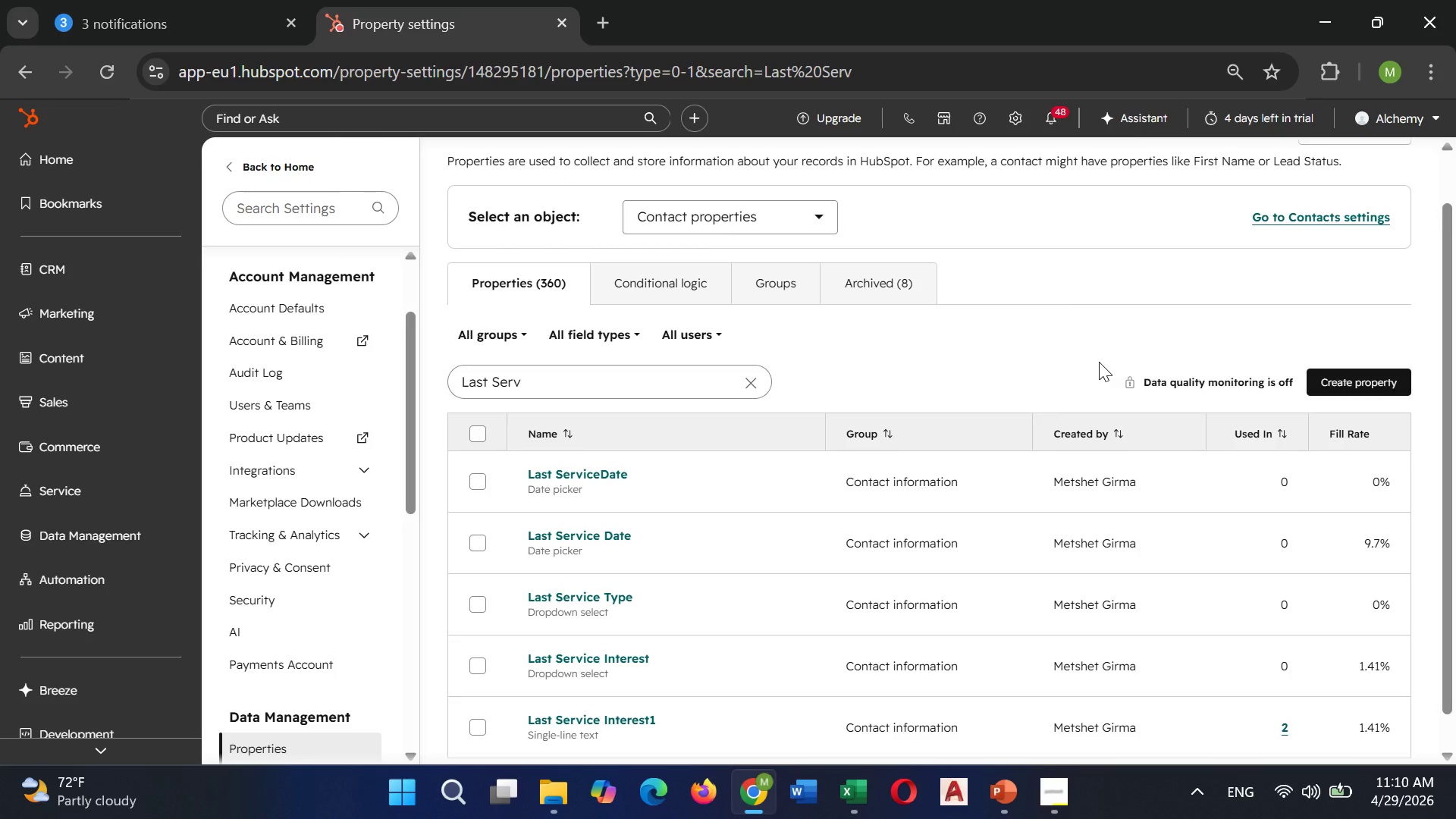 
wait(14.39)
 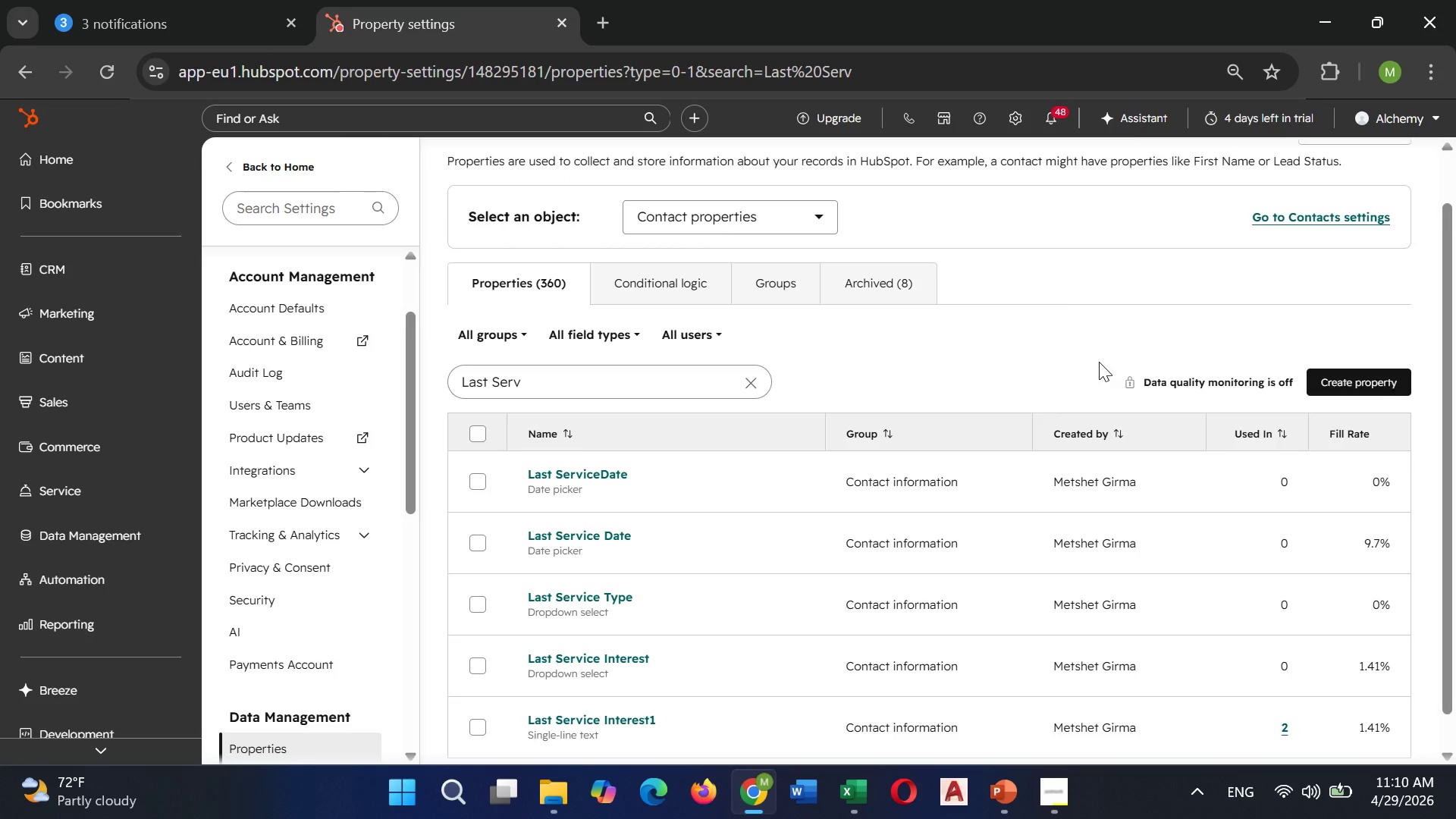 
scroll: coordinate [345, 532], scroll_direction: down, amount: 2.0
 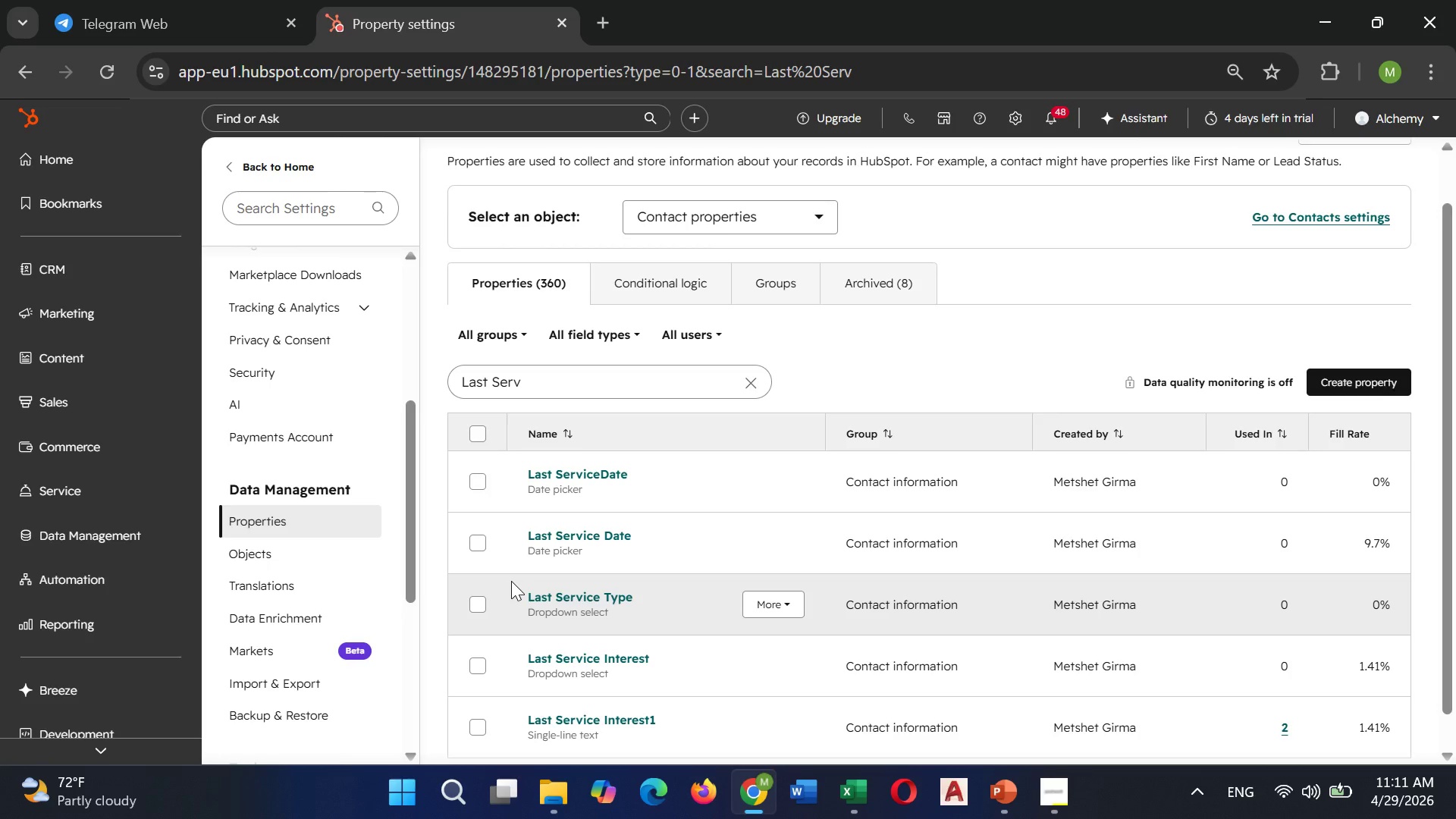 
wait(16.73)
 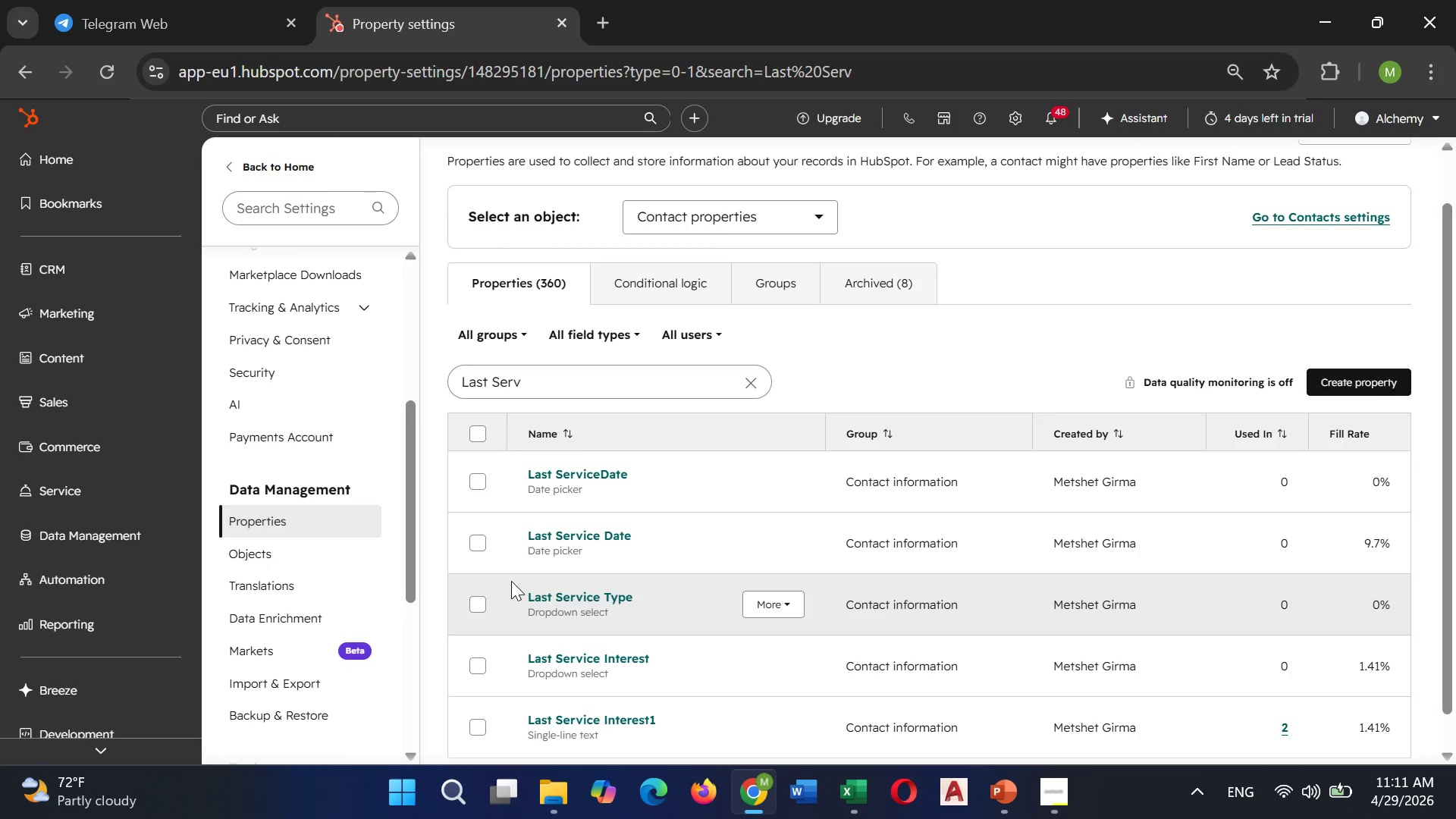 
scroll: coordinate [585, 601], scroll_direction: down, amount: 2.0
 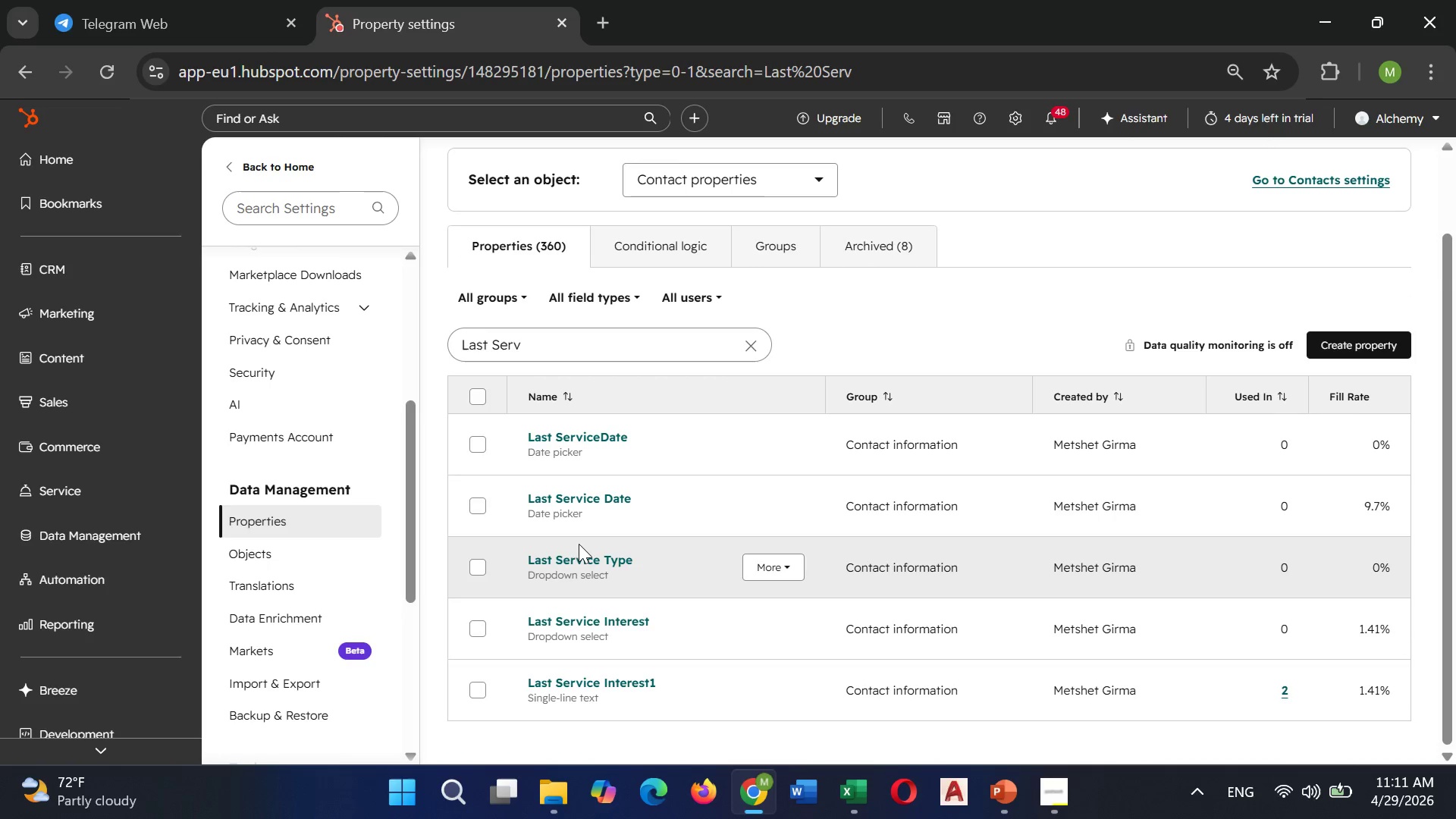 
scroll: coordinate [579, 543], scroll_direction: up, amount: 2.0
 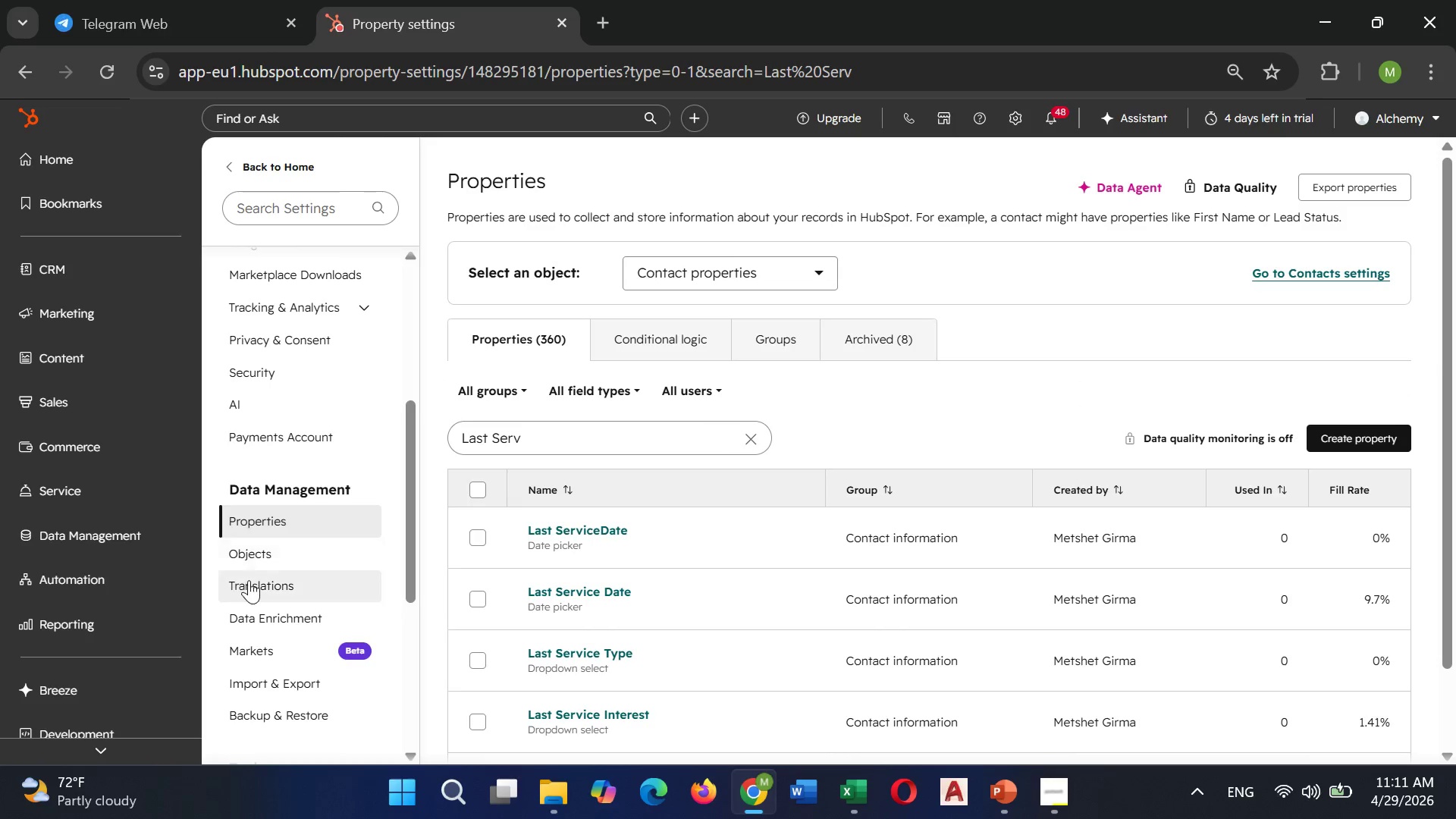 
scroll: coordinate [249, 580], scroll_direction: down, amount: 2.0
 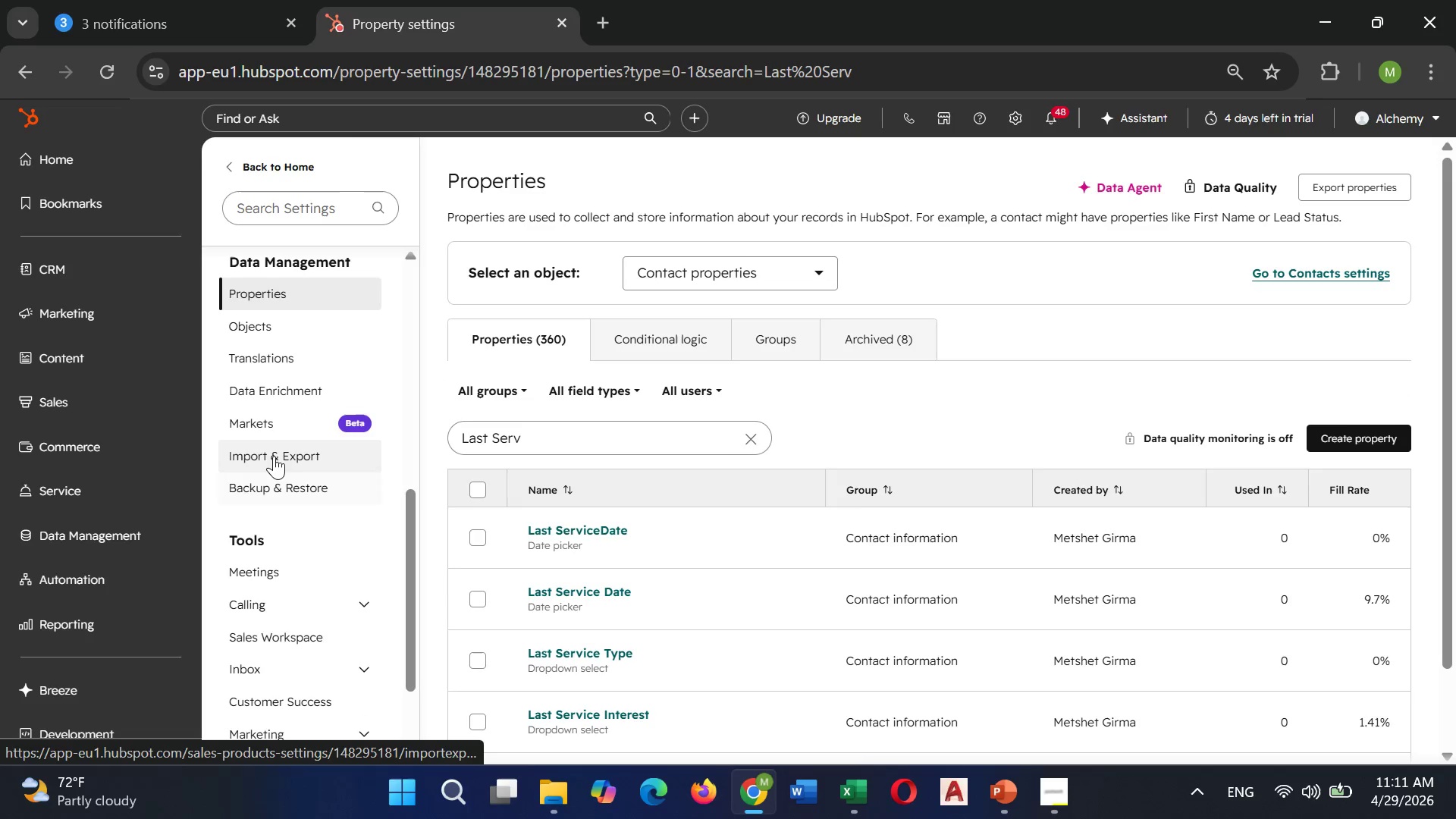 
left_click([275, 456])
 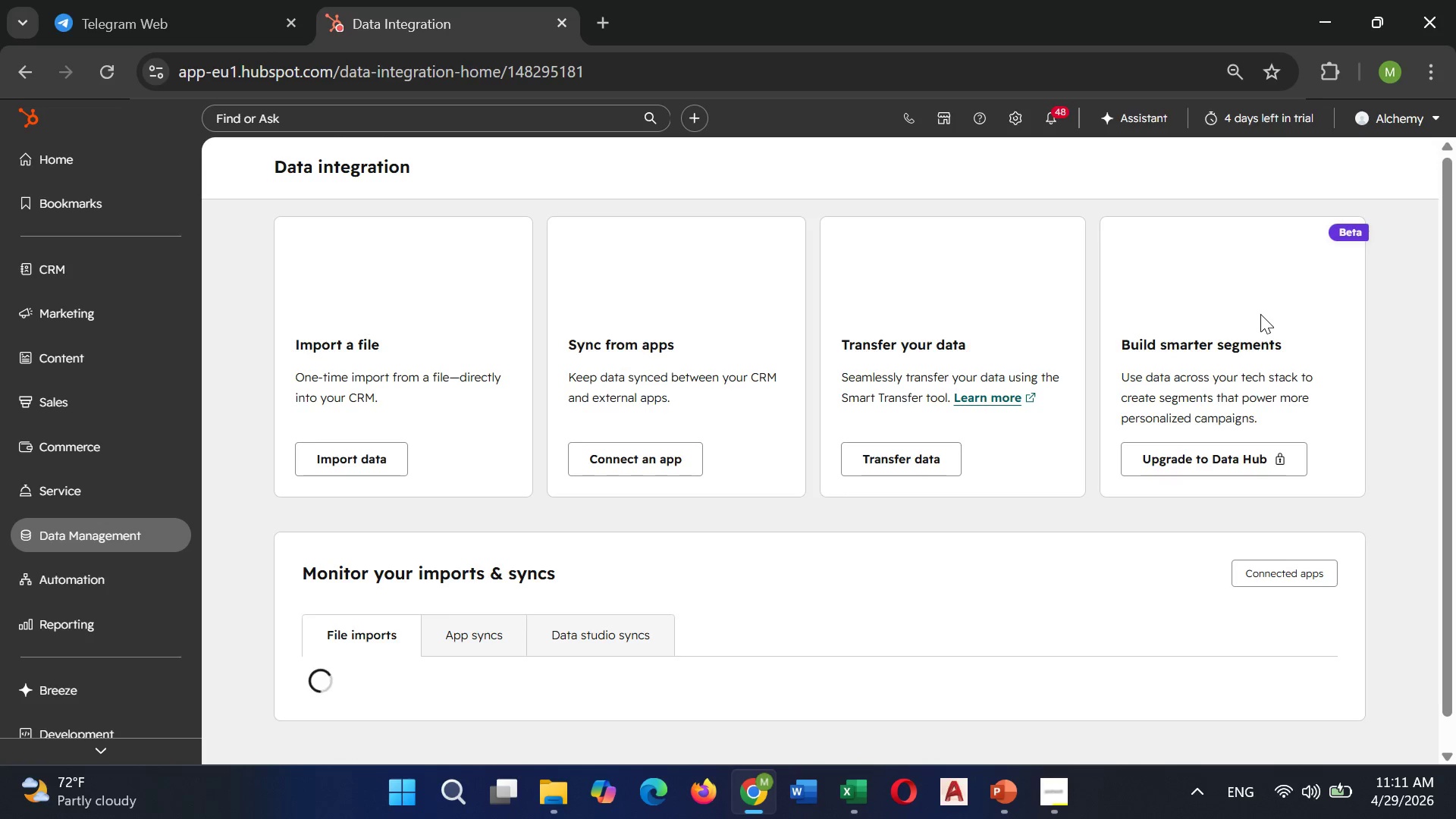 
wait(40.58)
 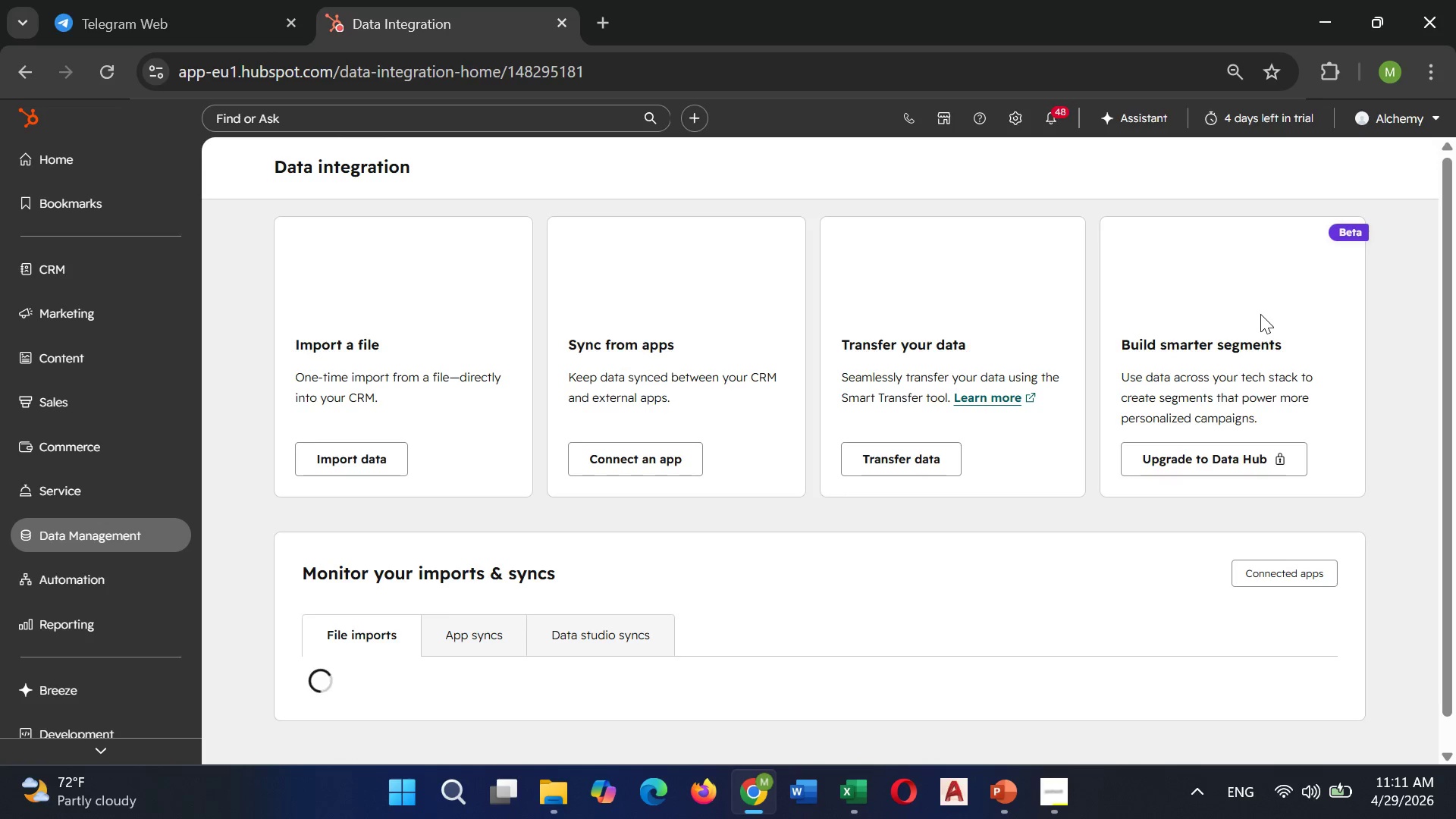 
left_click([330, 447])
 